 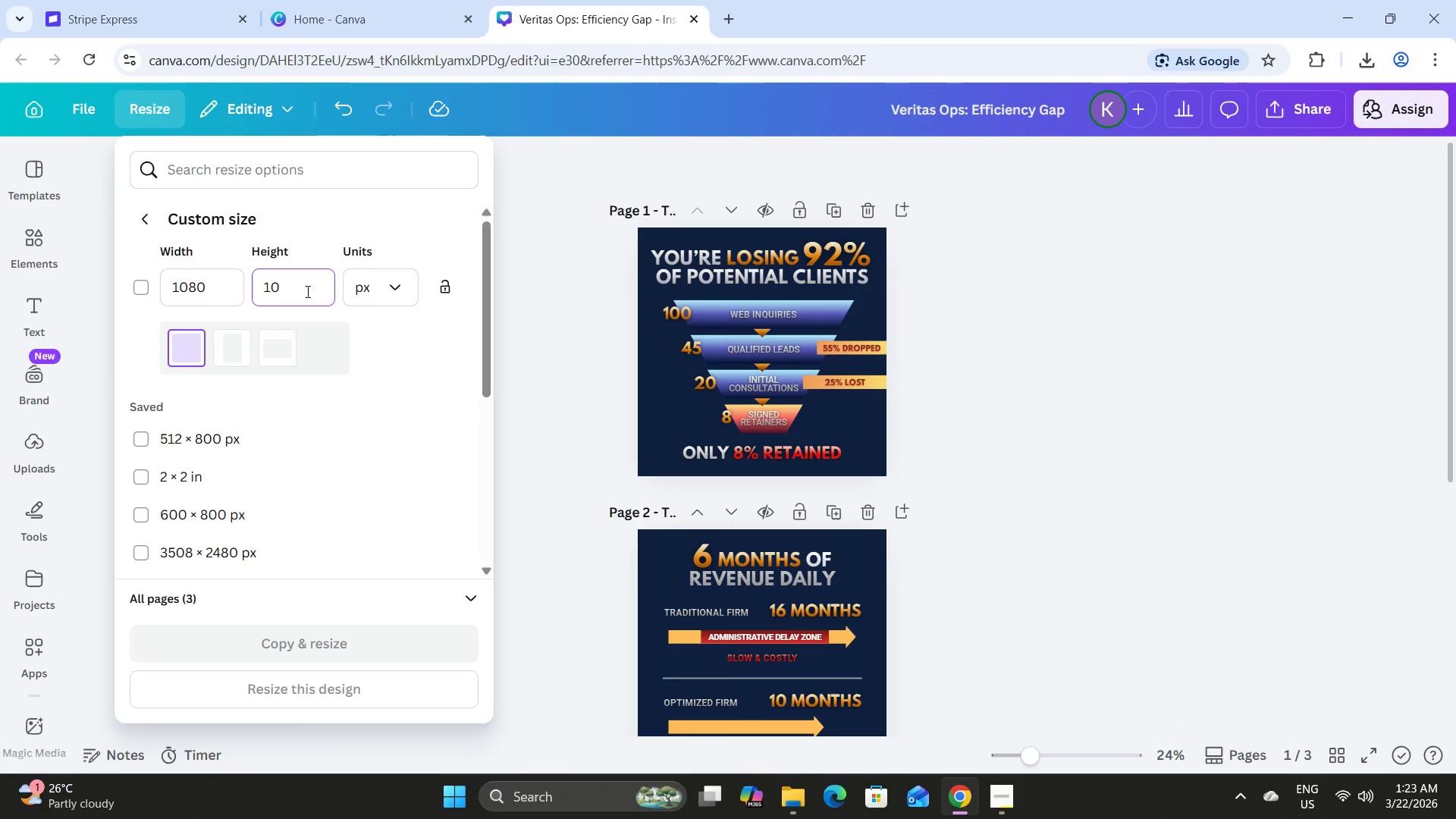 
key(Backspace)
 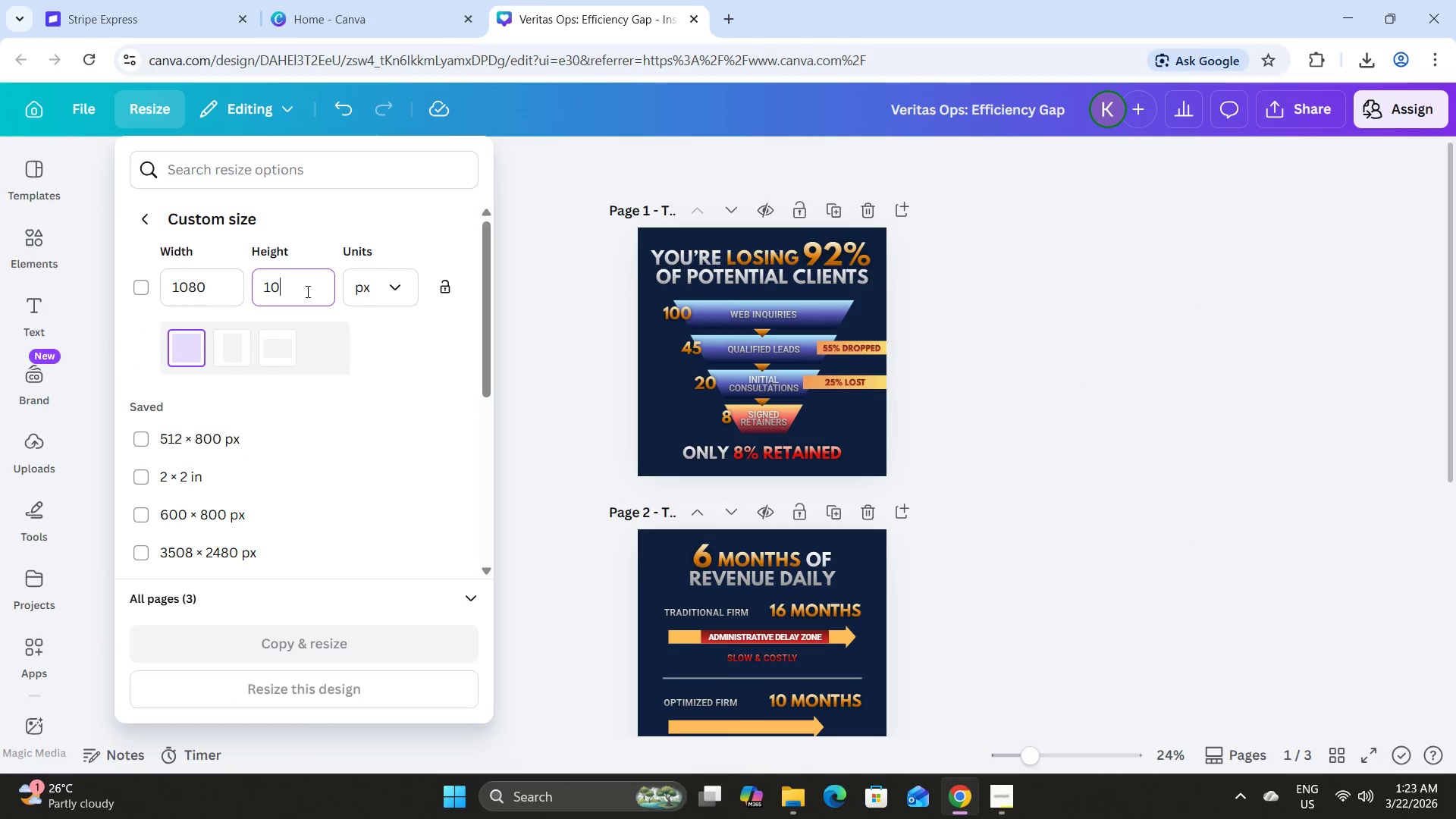 
key(Backspace)
 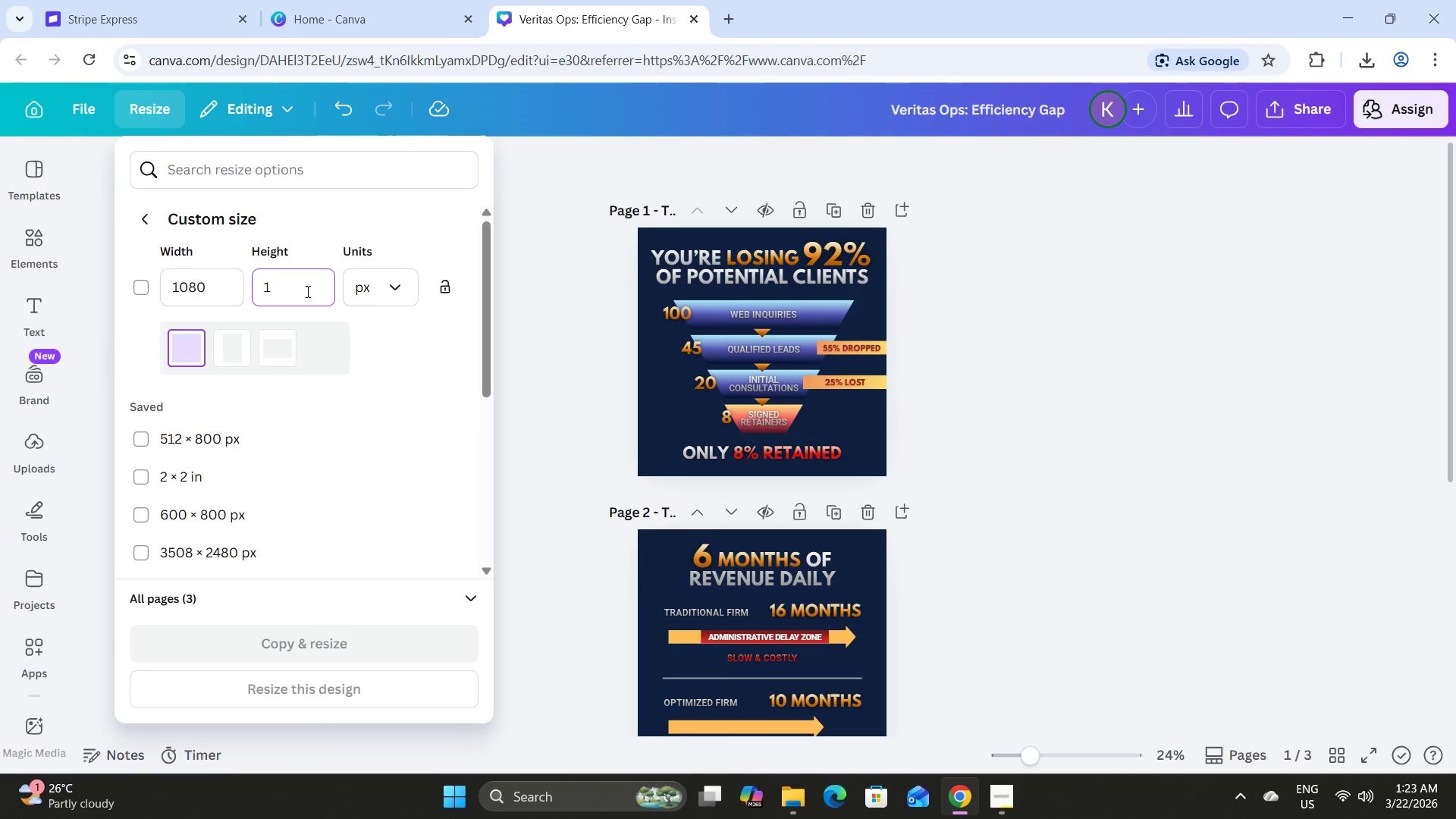 
key(Numpad9)
 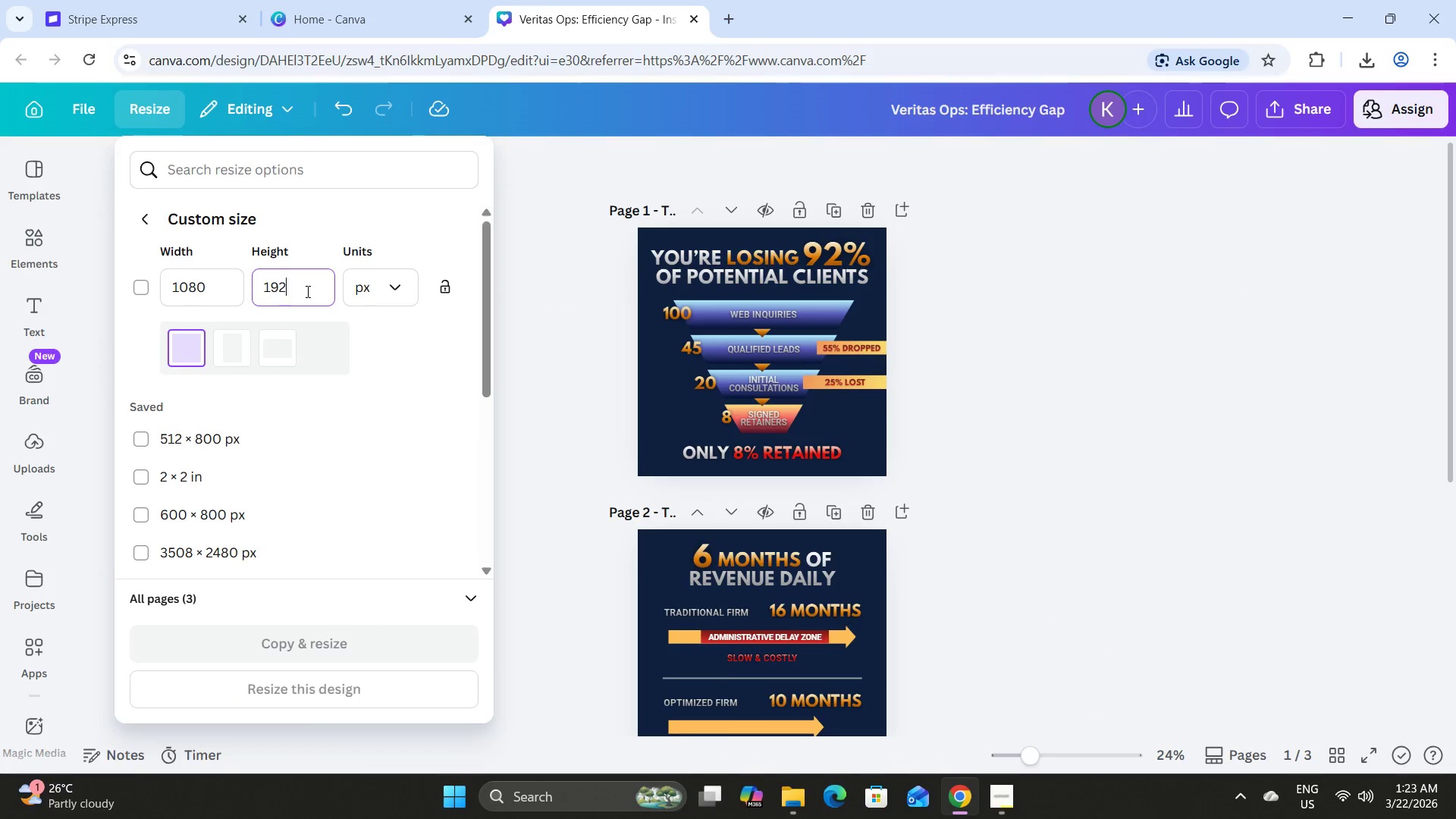 
key(Numpad2)
 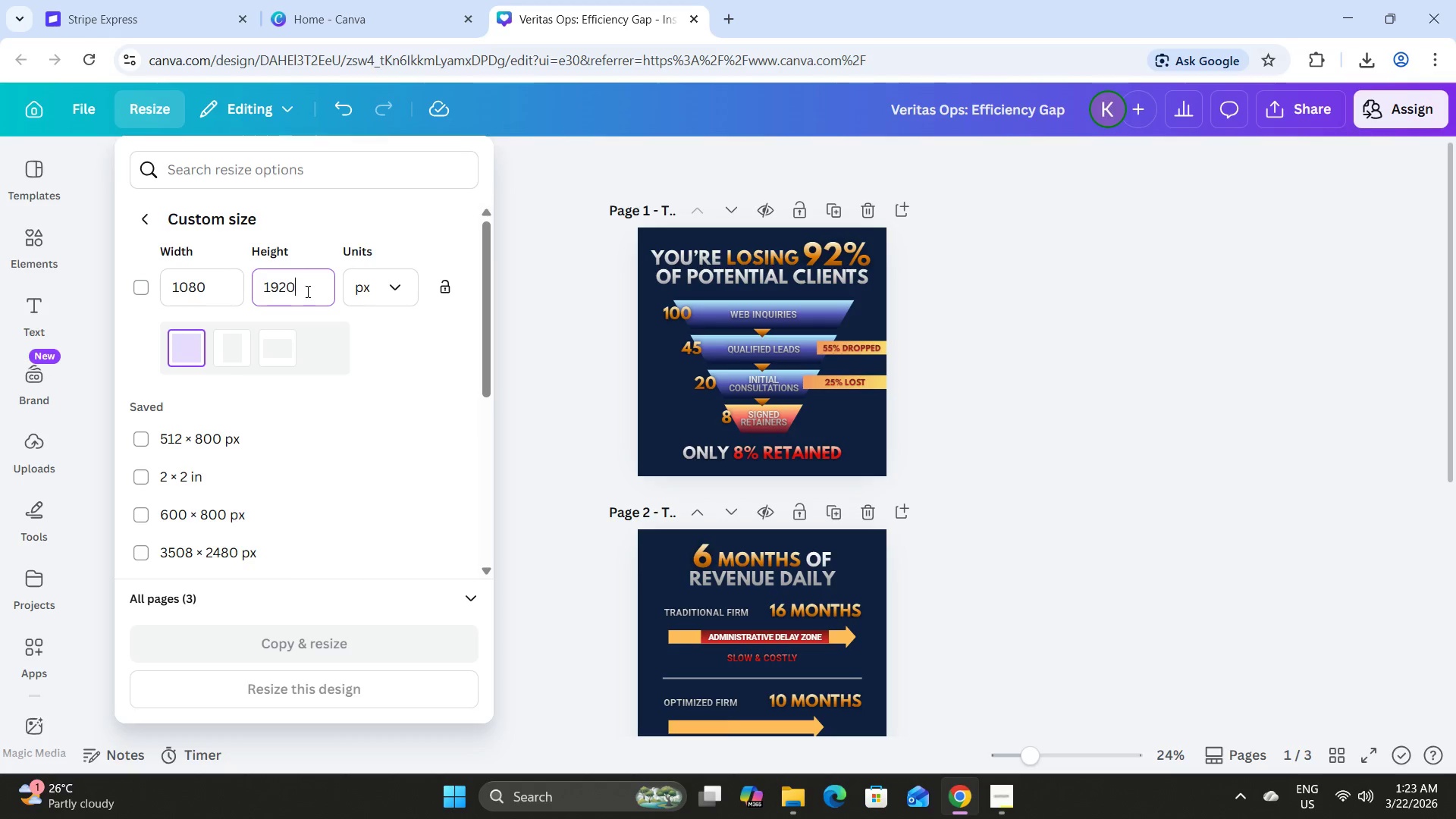 
key(Numpad0)
 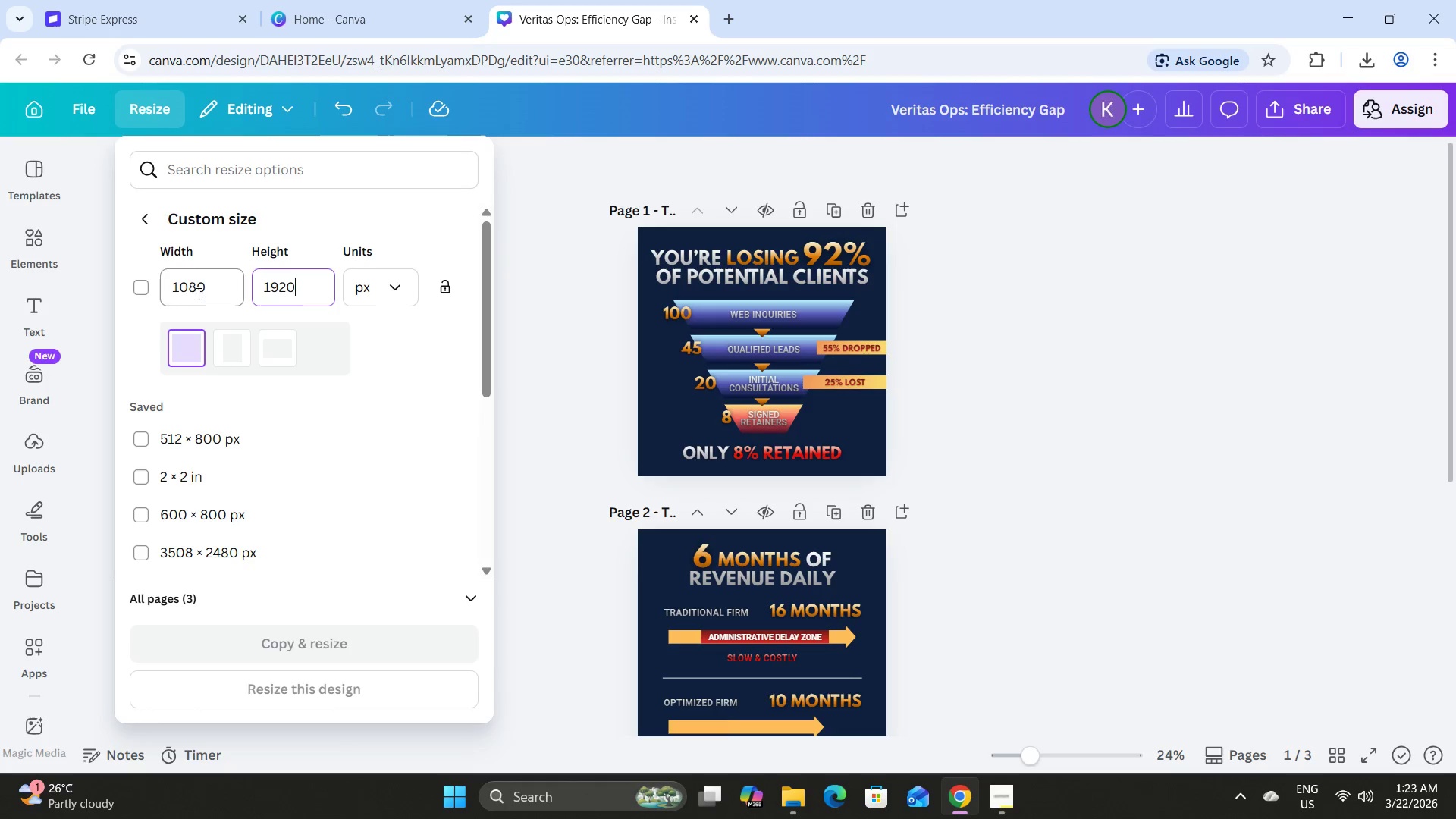 
left_click([144, 293])
 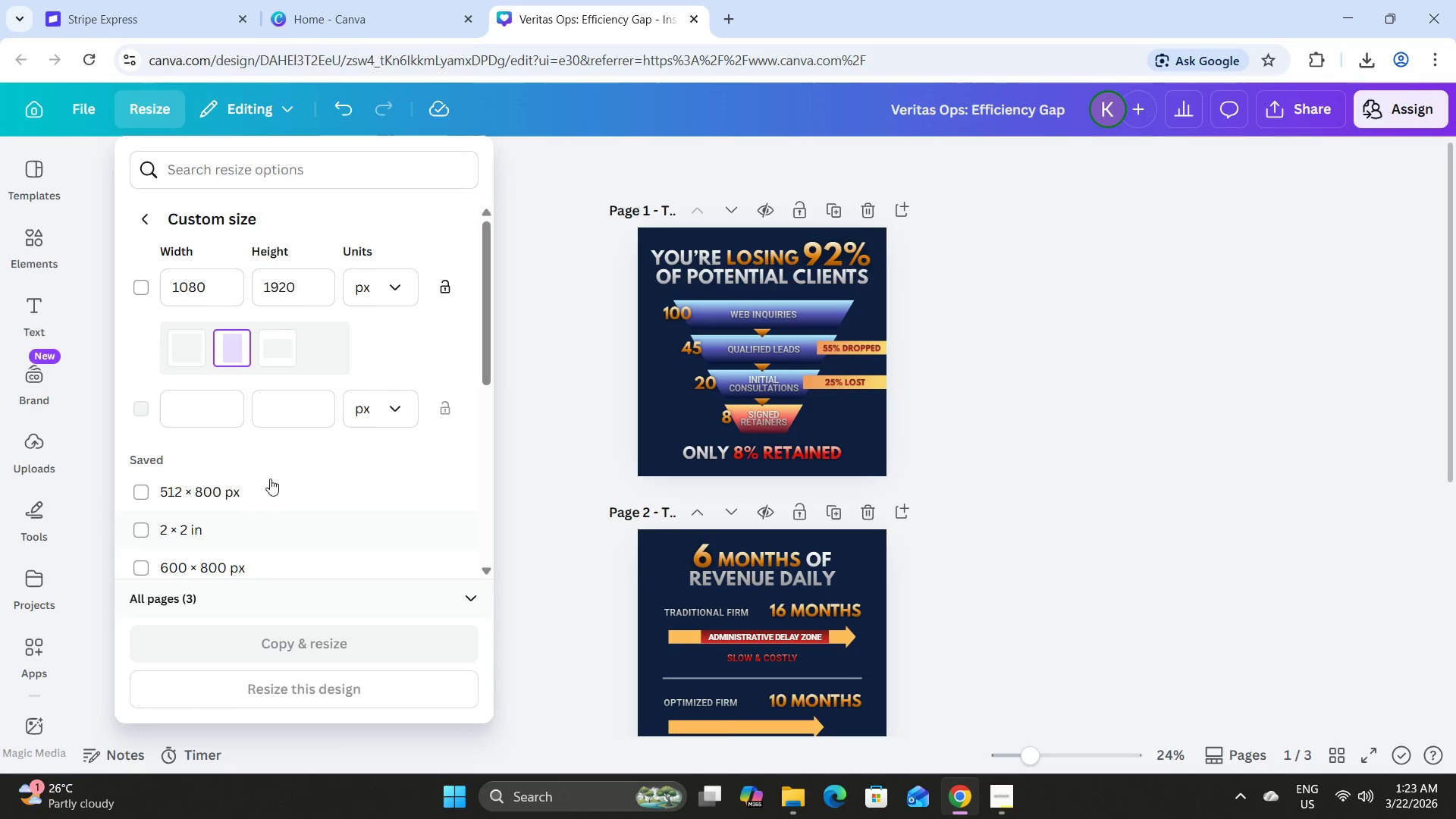 
left_click([146, 280])
 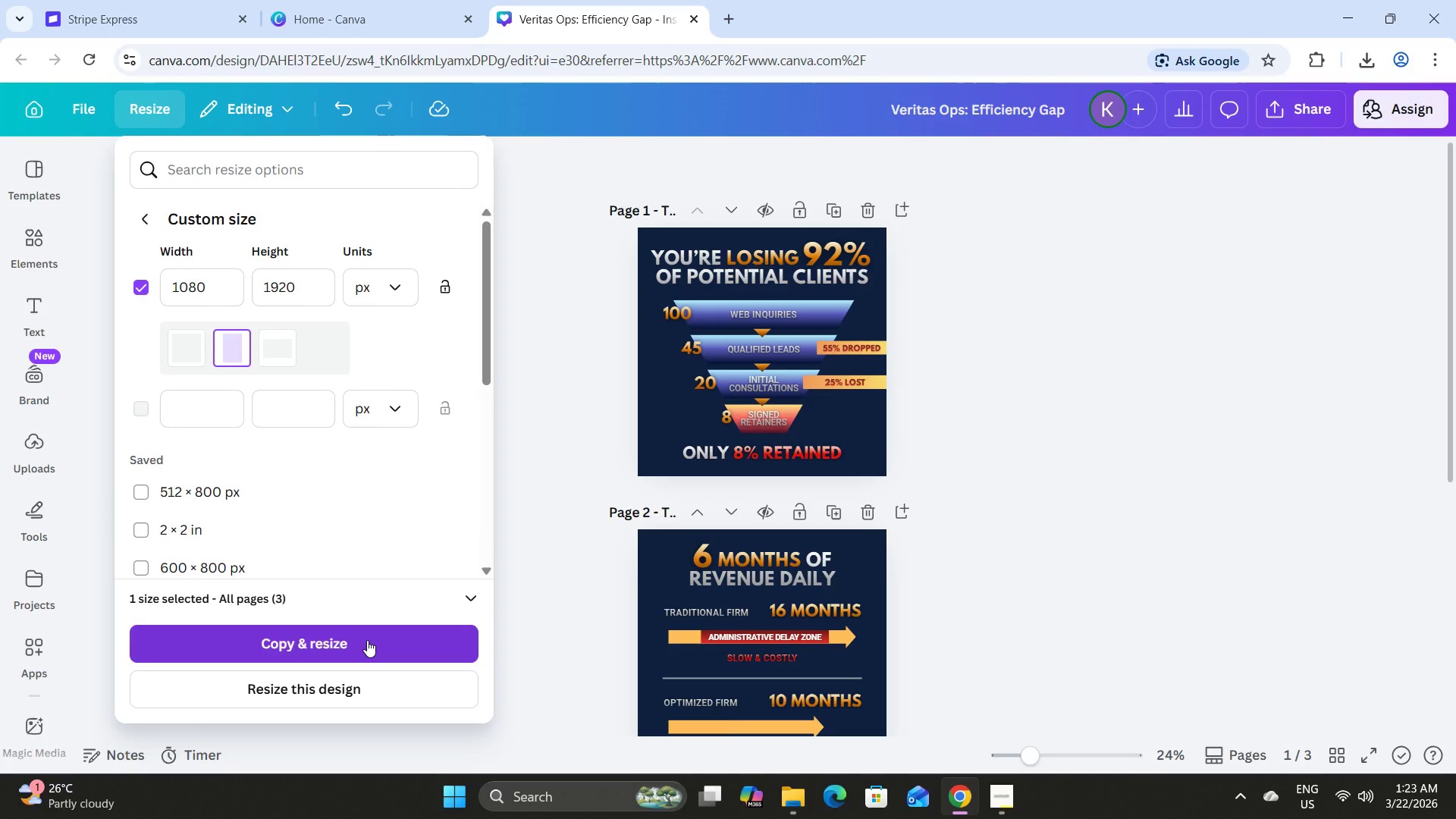 
left_click([367, 640])
 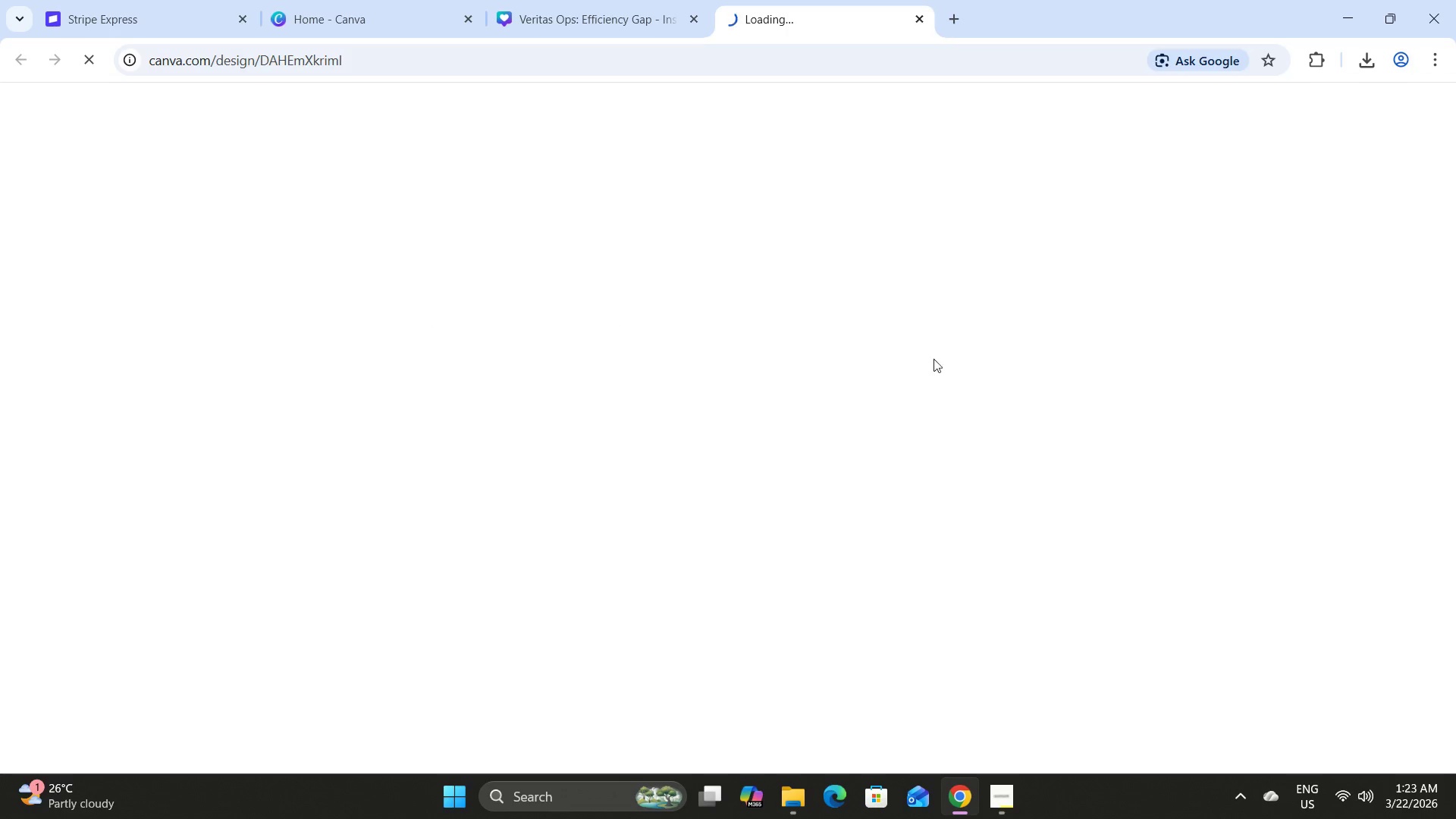 
wait(15.28)
 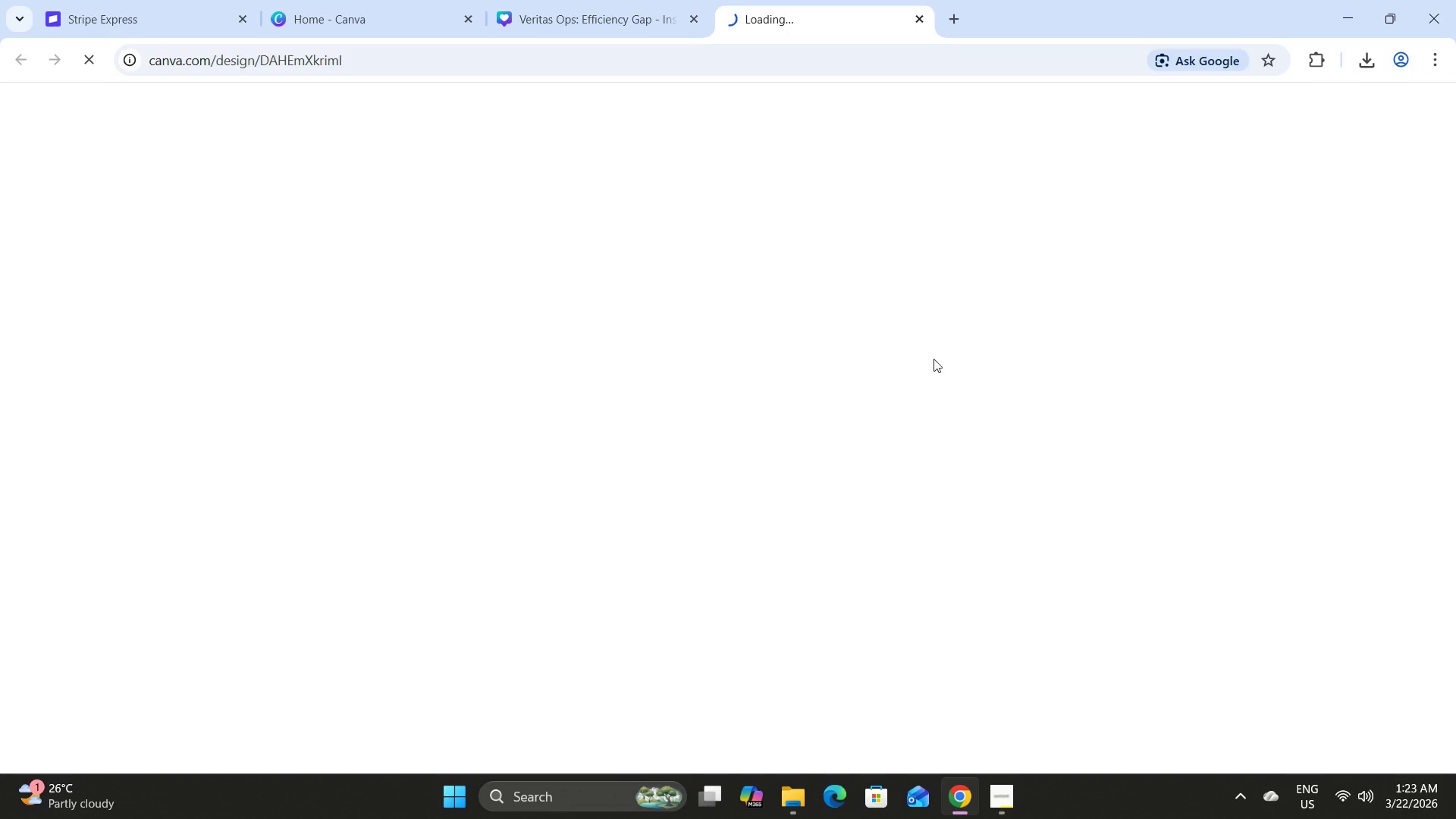 
scroll: coordinate [927, 515], scroll_direction: down, amount: 3.0
 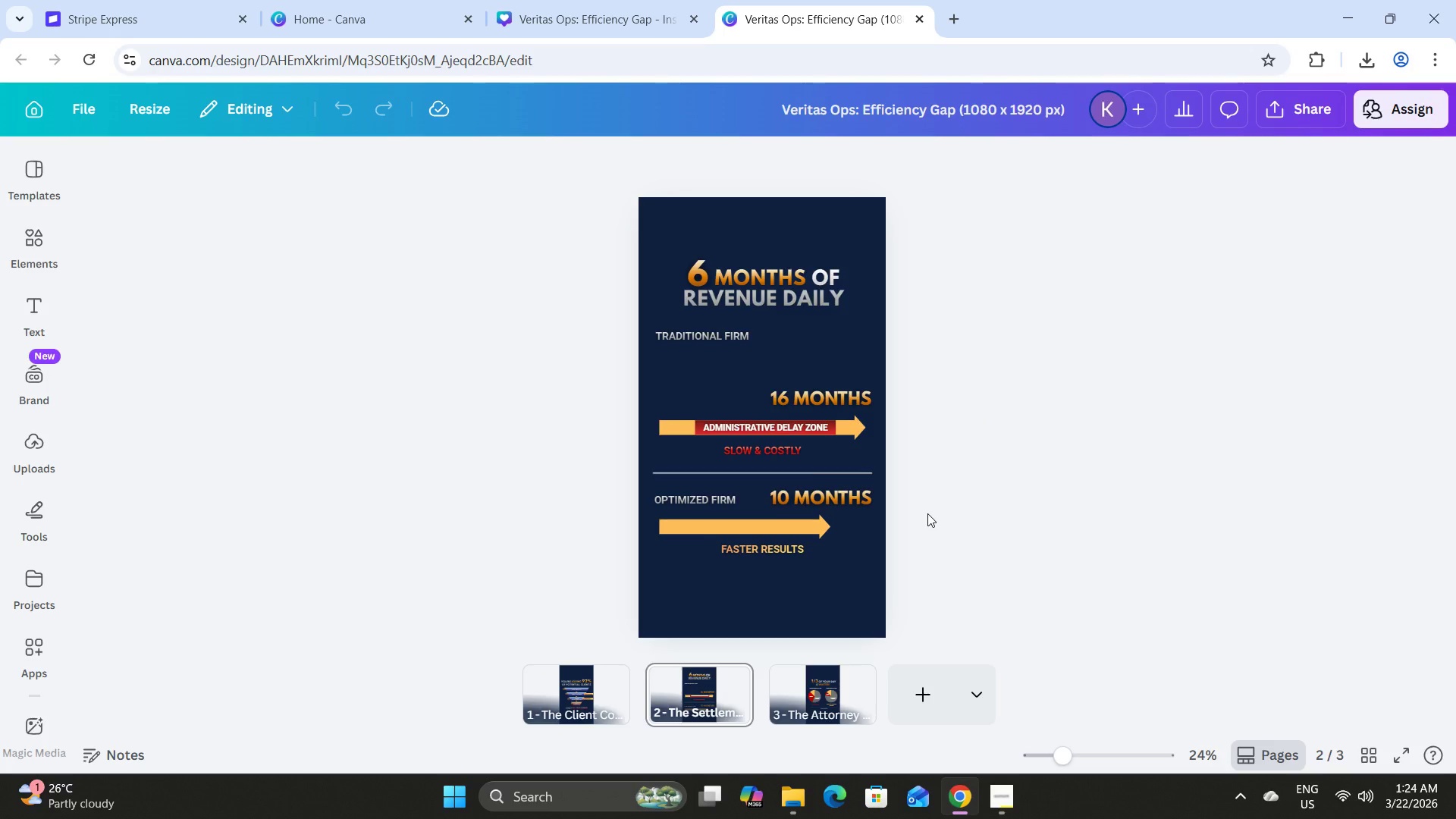 
scroll: coordinate [927, 513], scroll_direction: up, amount: 2.0
 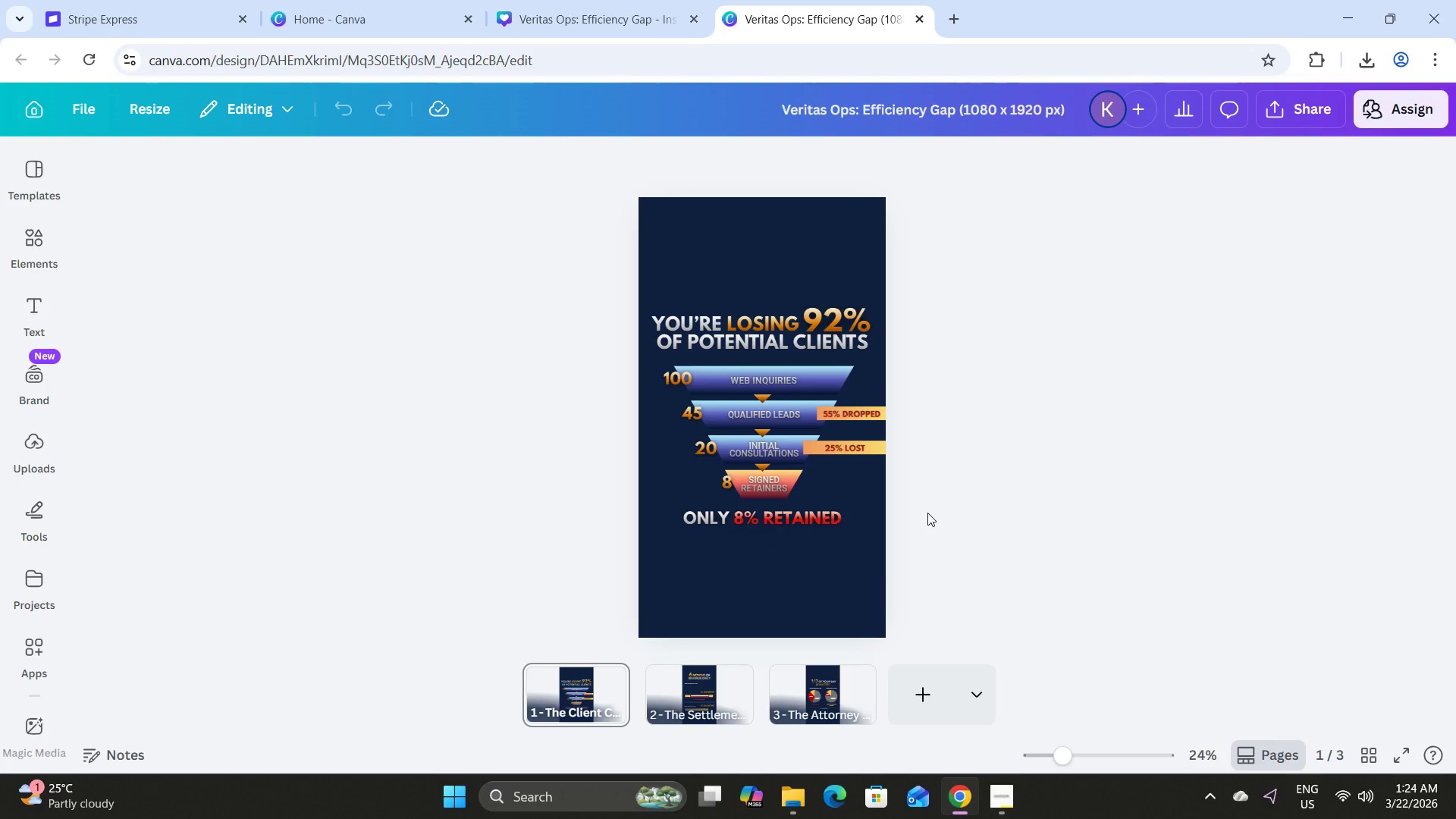 
left_click([990, 381])
 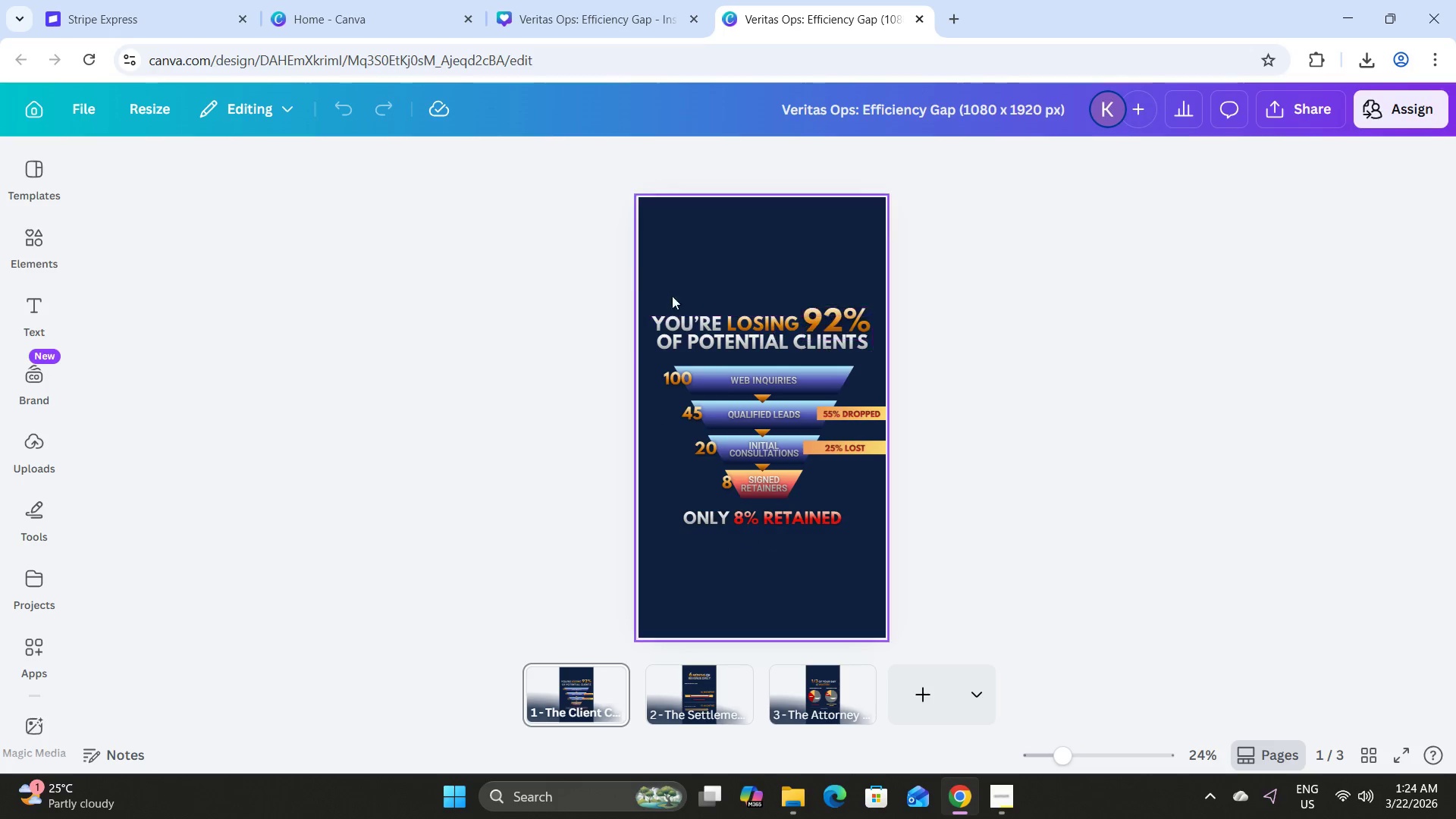 
left_click_drag(start_coordinate=[583, 266], to_coordinate=[861, 344])
 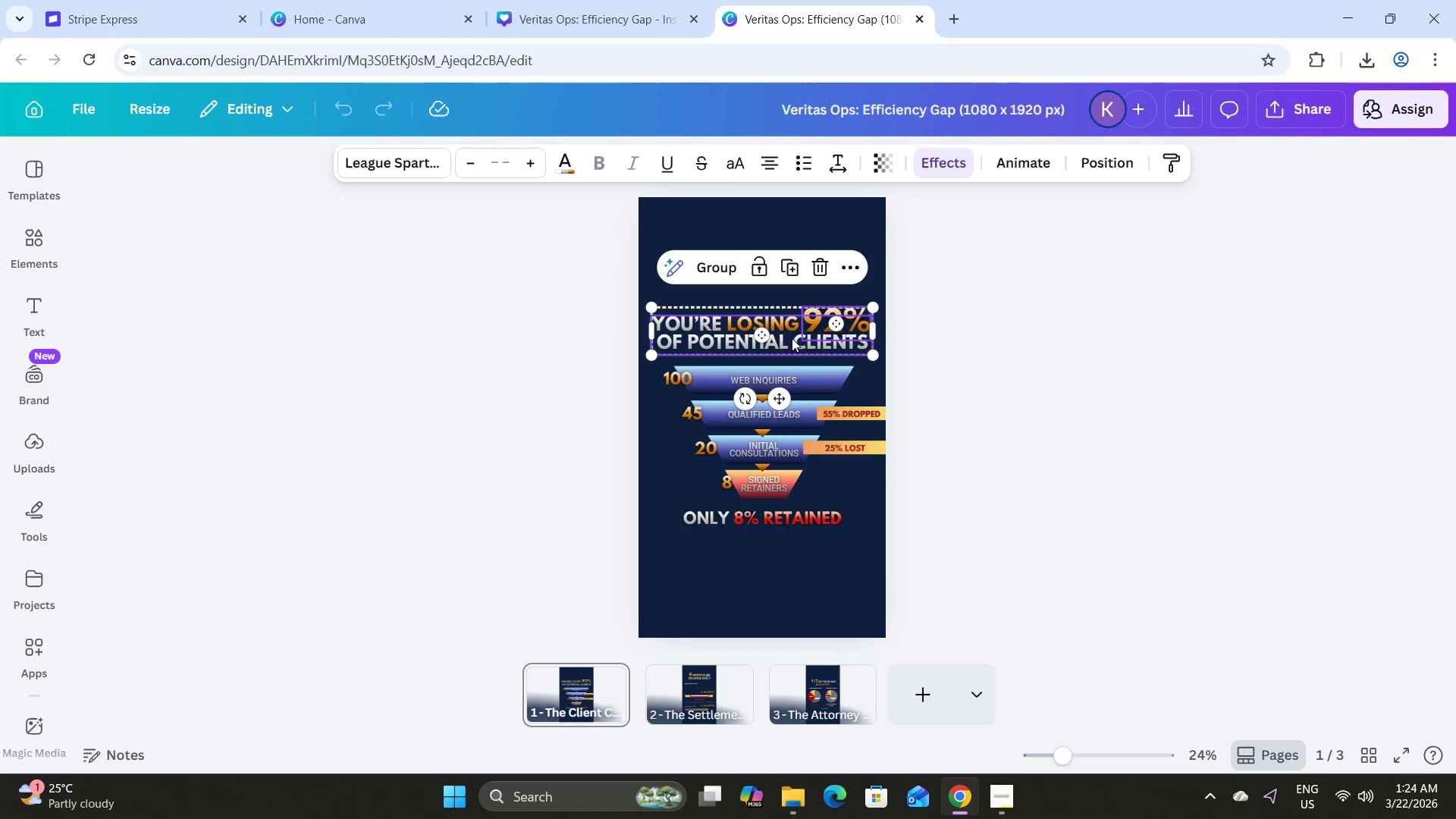 
left_click_drag(start_coordinate=[792, 337], to_coordinate=[794, 297])
 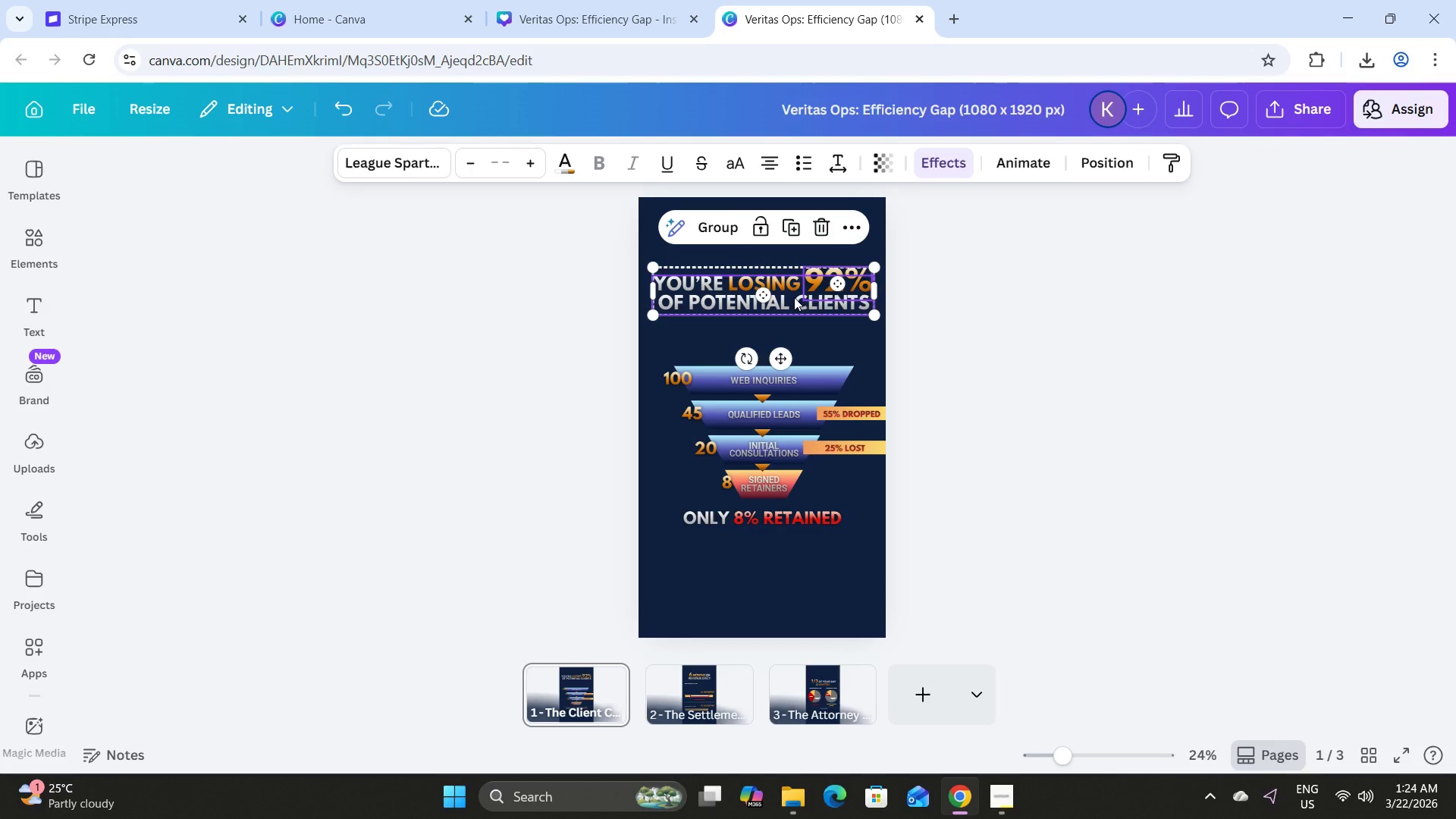 
key(Control+Z)
 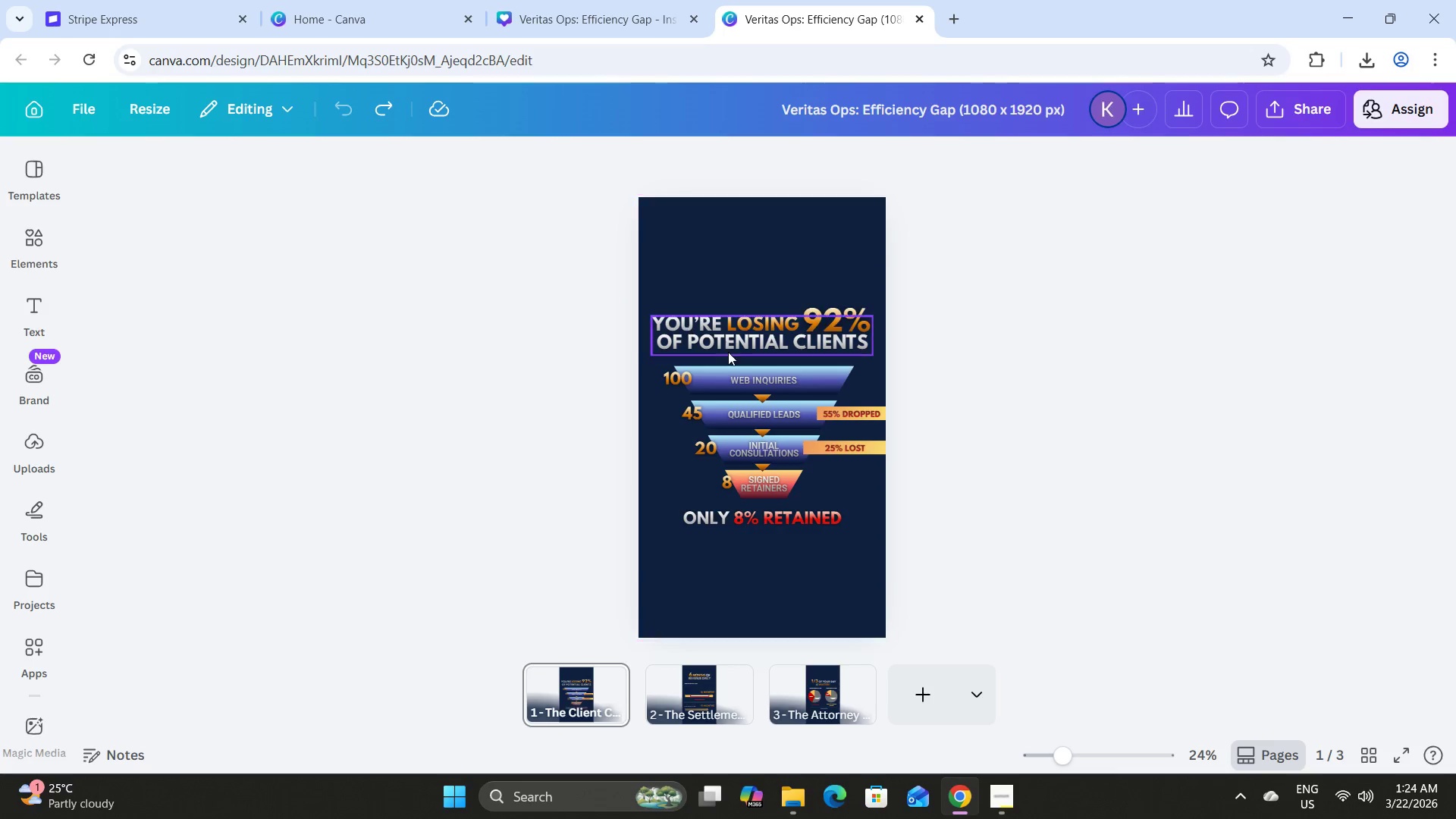 
left_click_drag(start_coordinate=[592, 281], to_coordinate=[993, 564])
 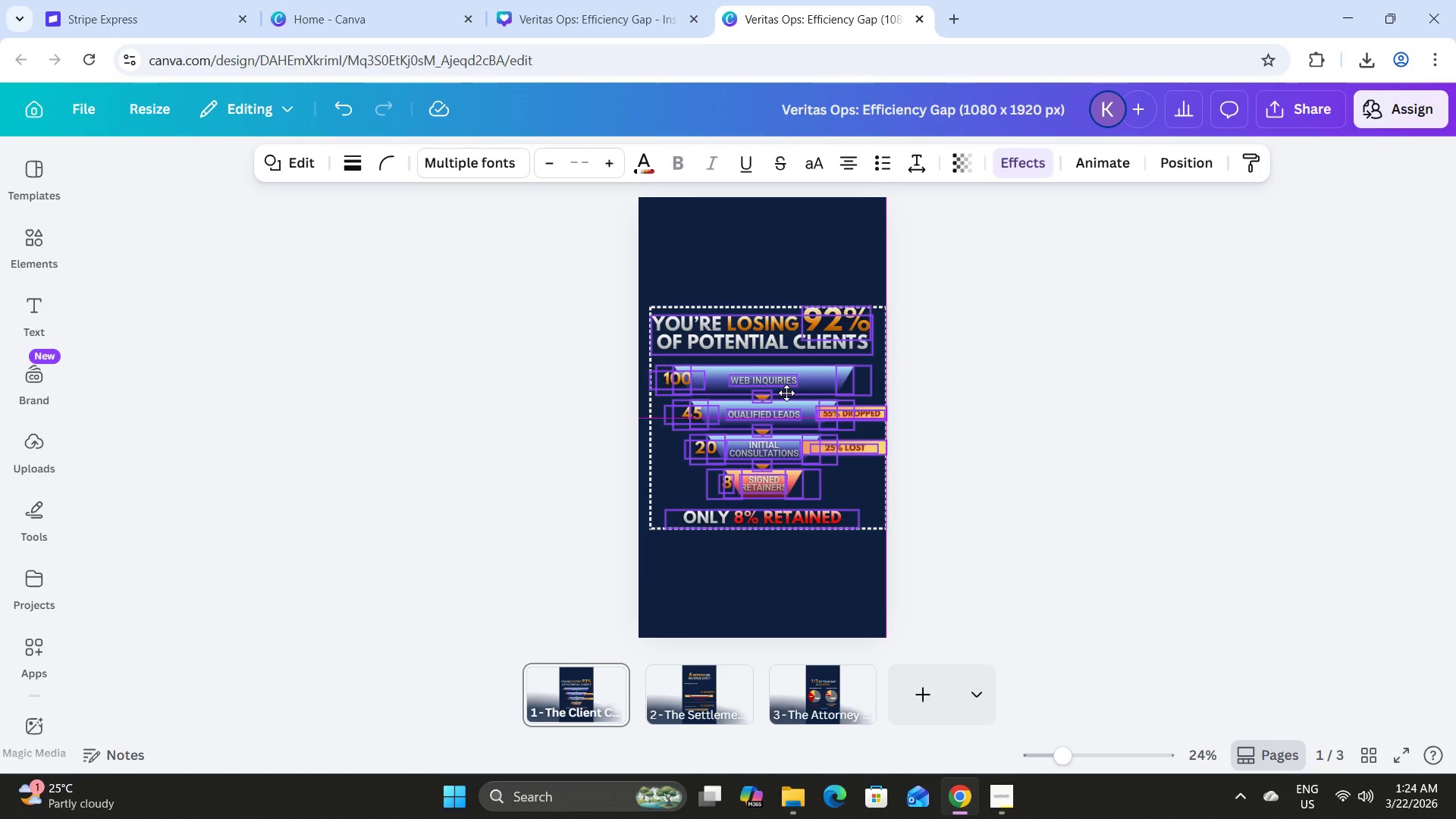 
wait(8.47)
 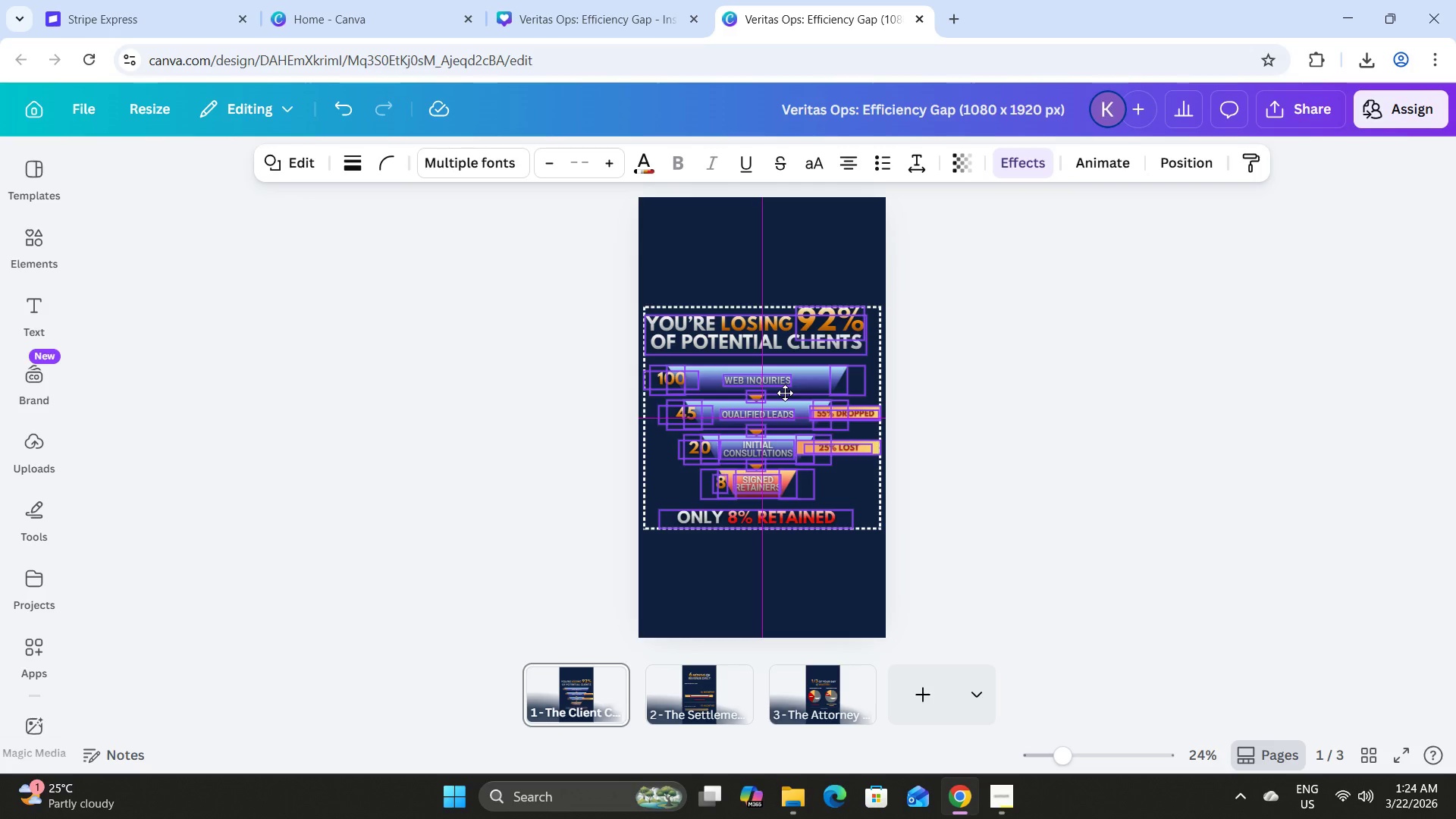 
key(Control+Z)
 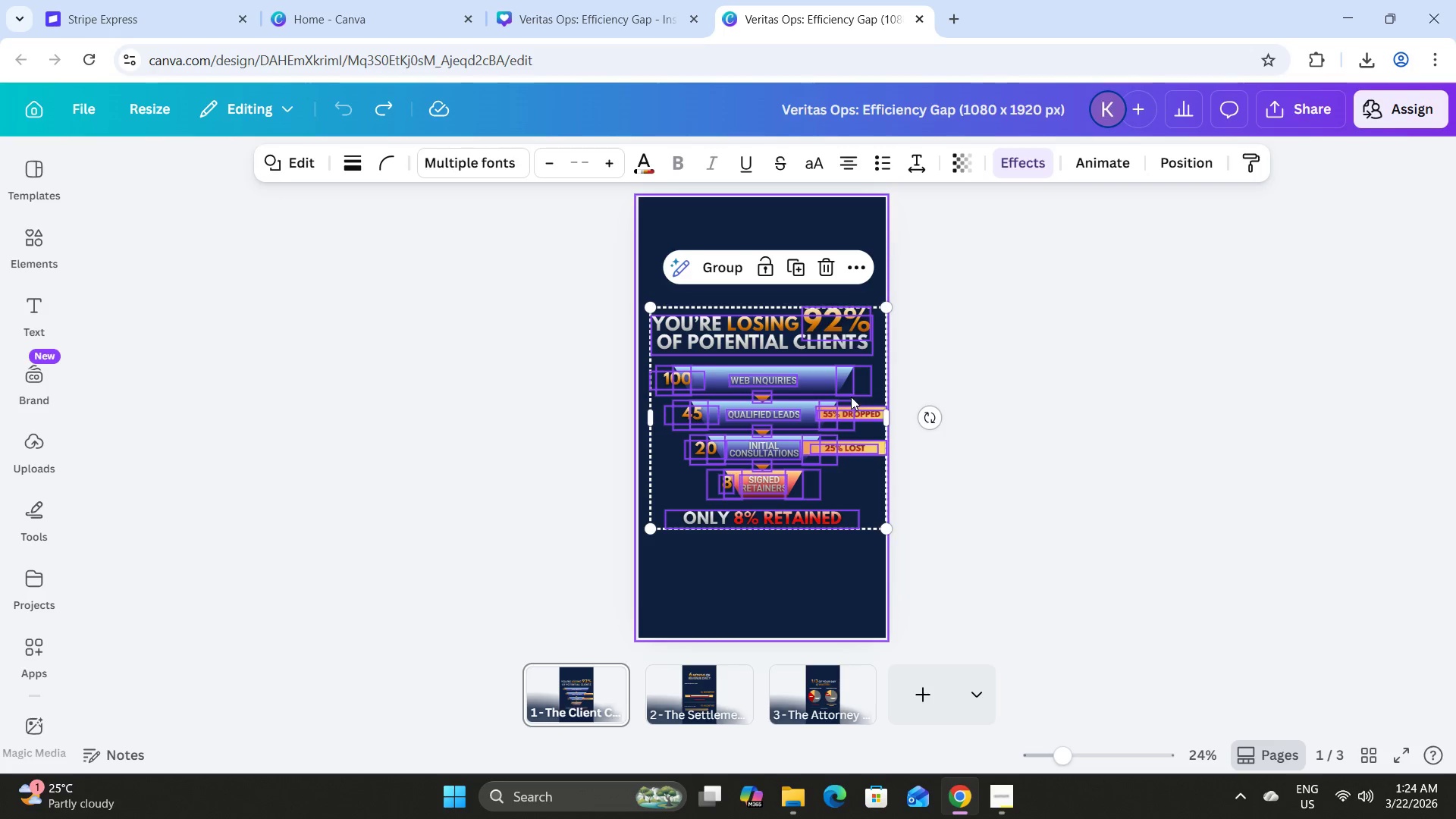 
key(Control+Z)
 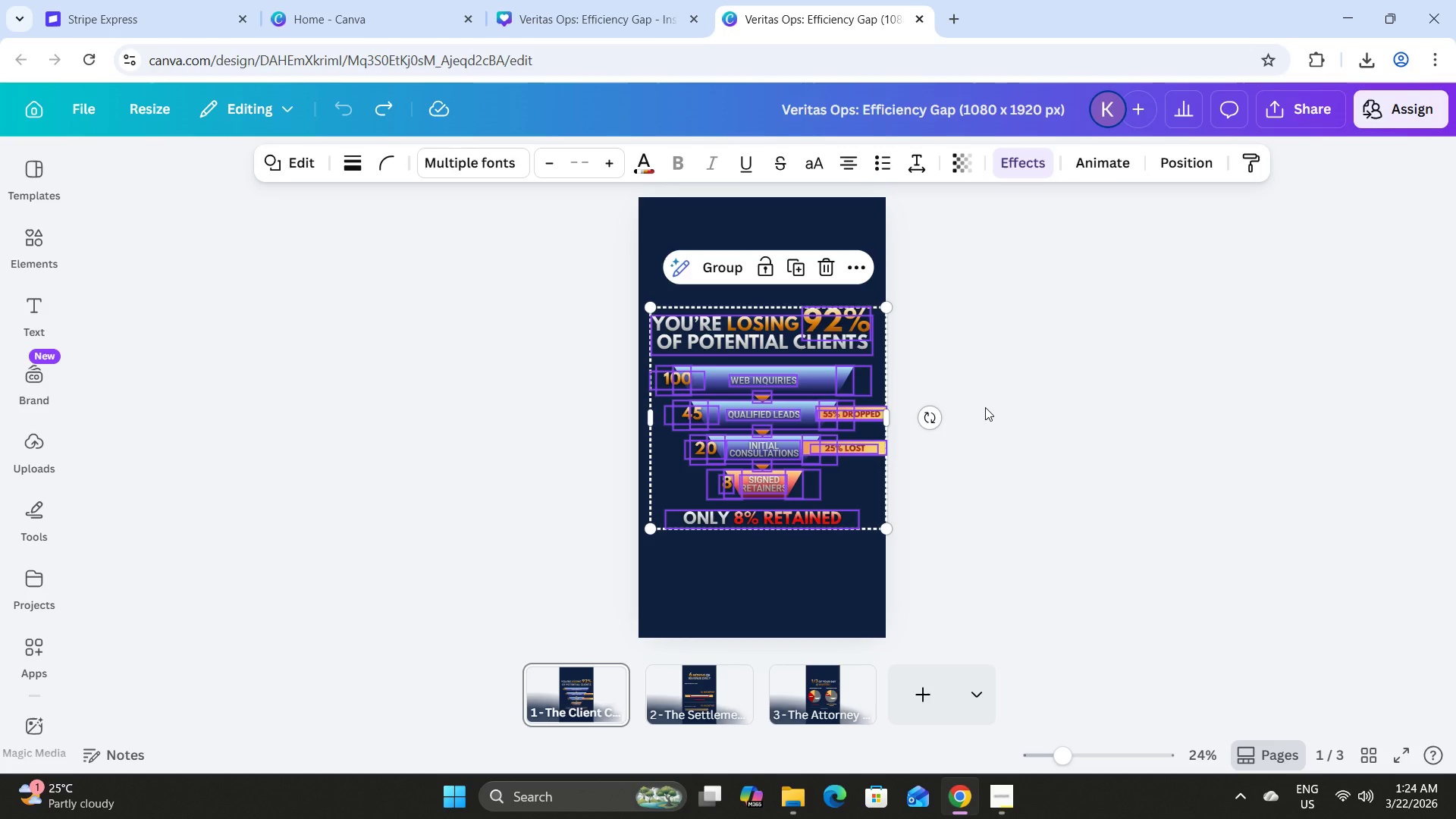 
key(Control+Z)
 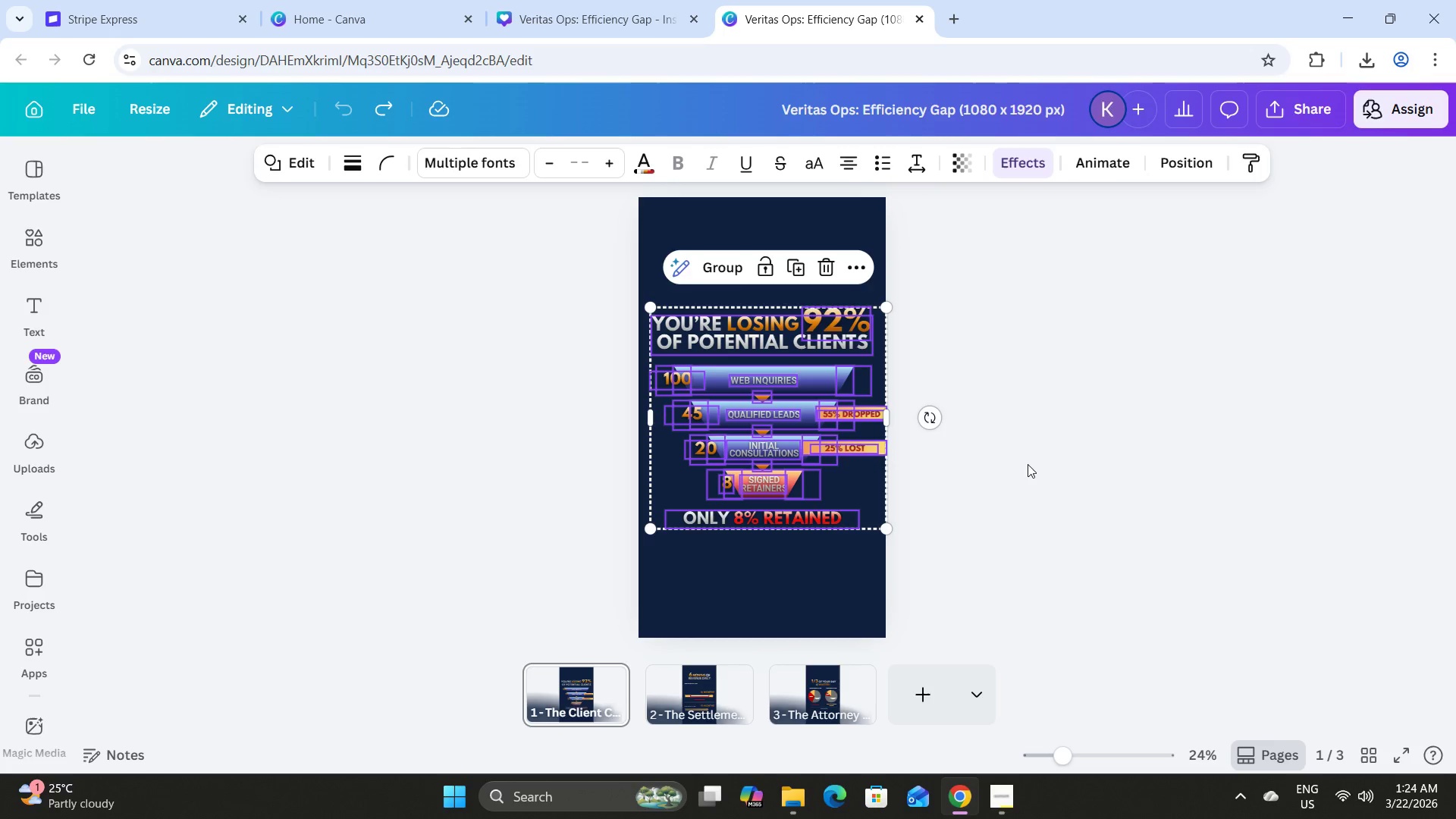 
left_click([1028, 464])
 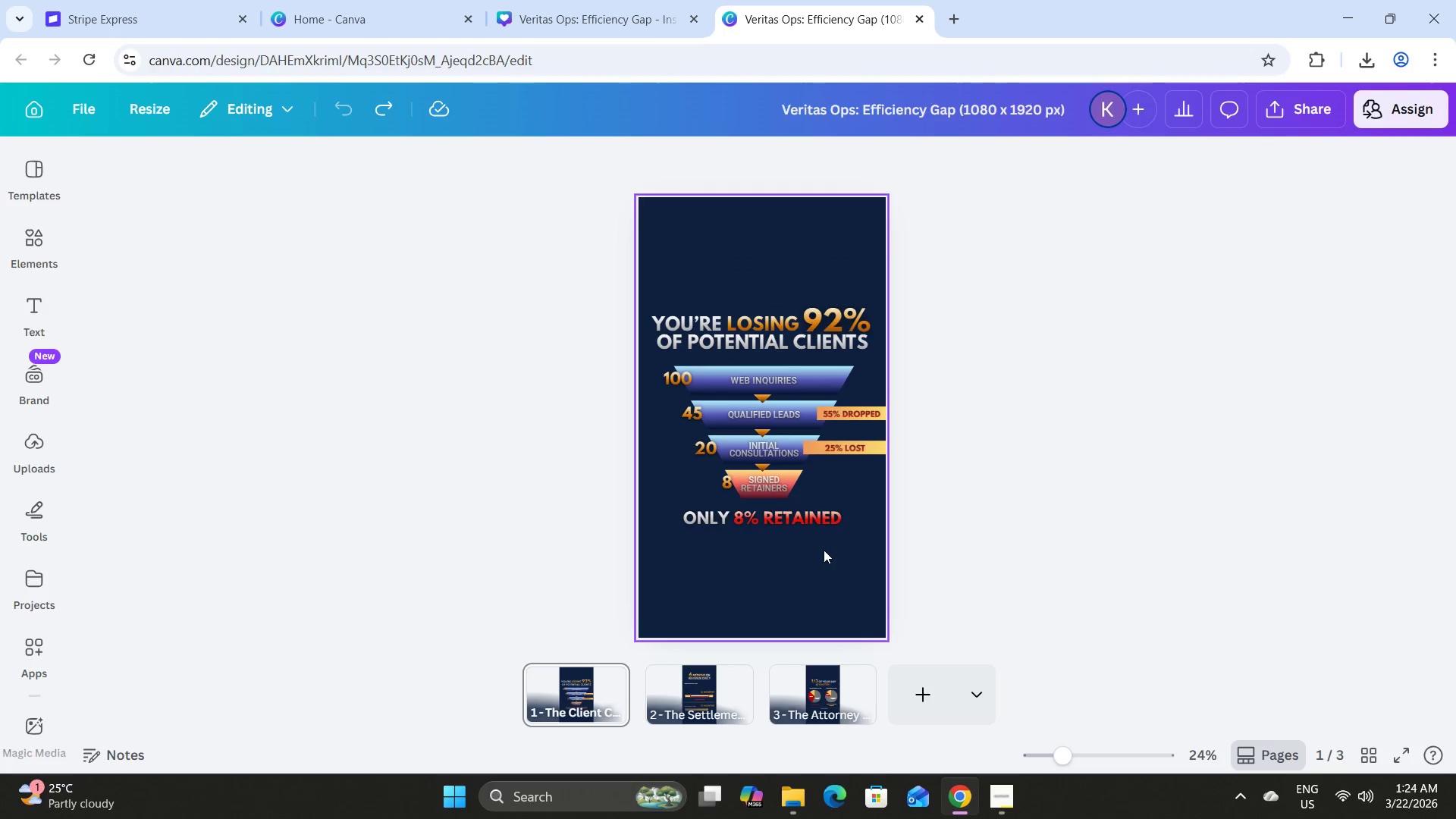 
left_click([767, 331])
 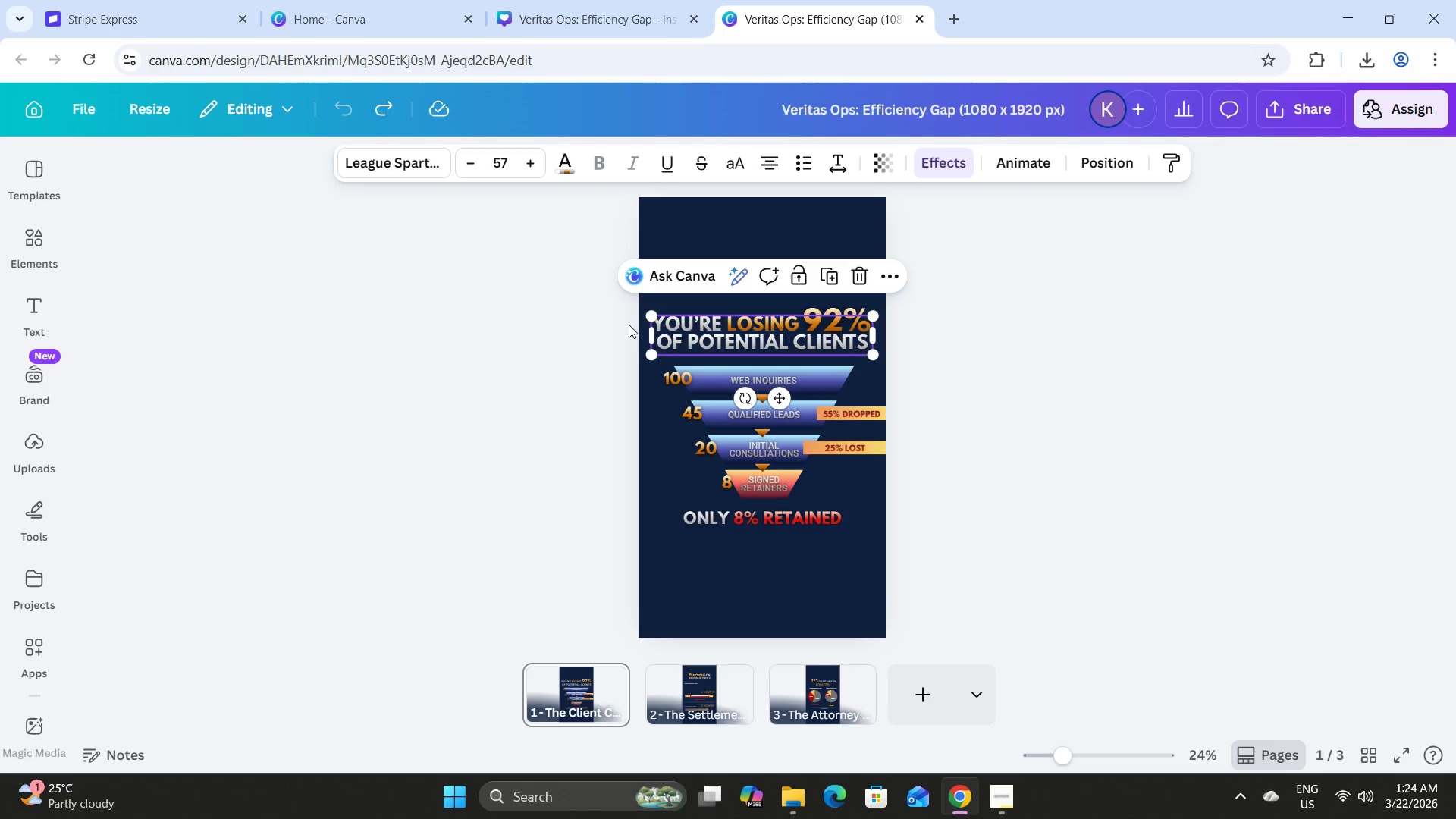 
left_click([584, 303])
 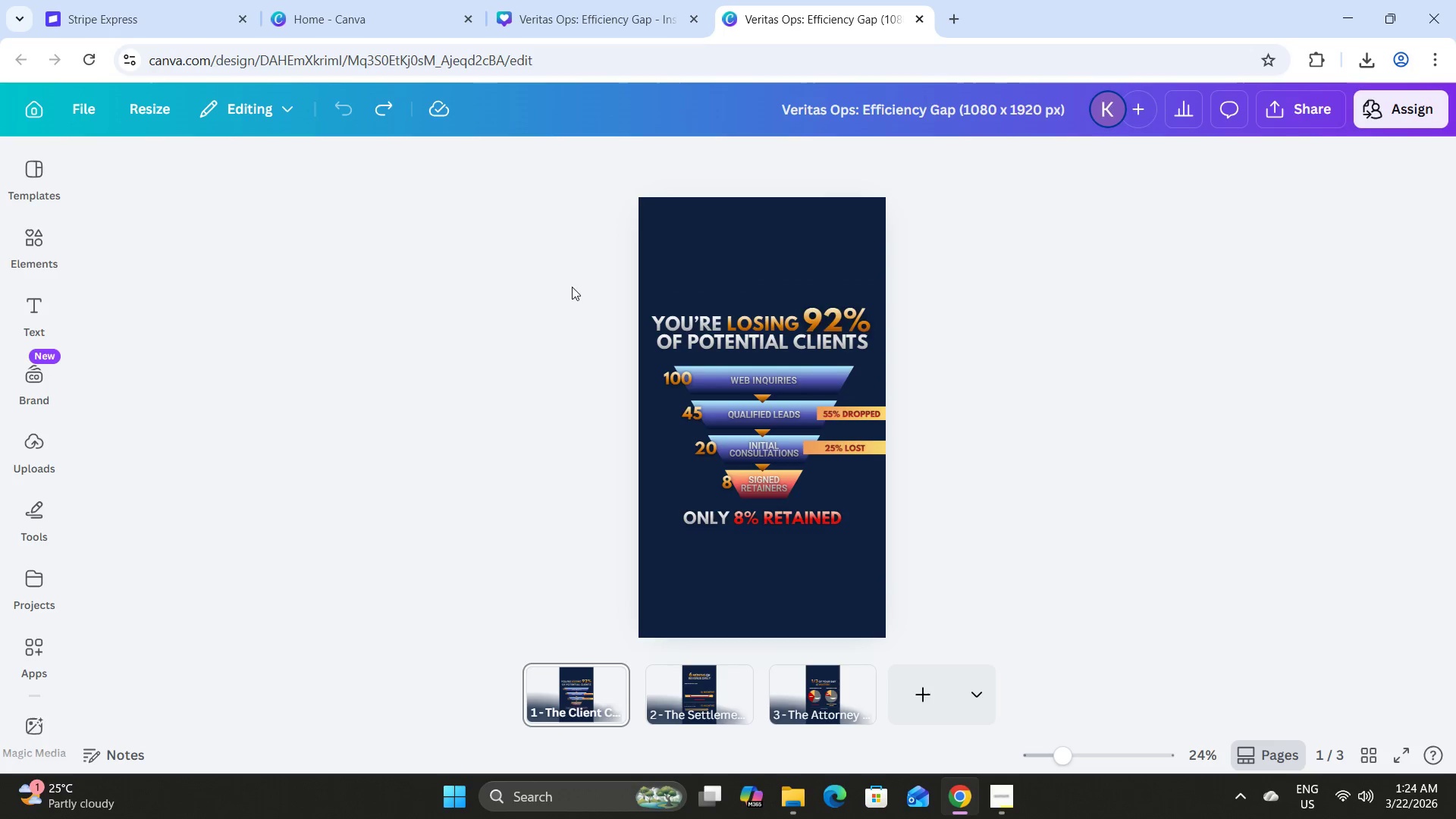 
left_click_drag(start_coordinate=[572, 287], to_coordinate=[884, 340])
 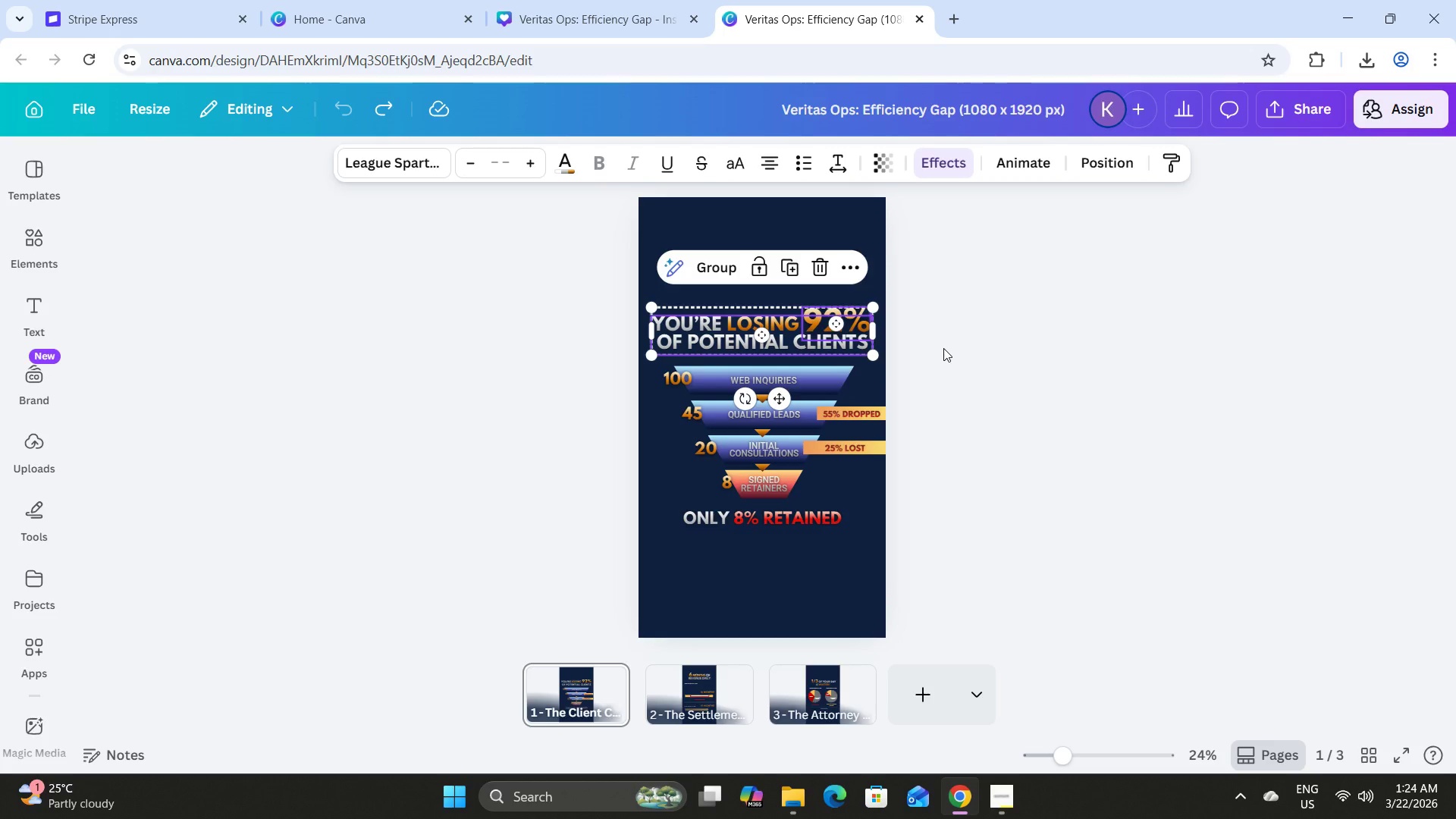 
key(ArrowUp)
 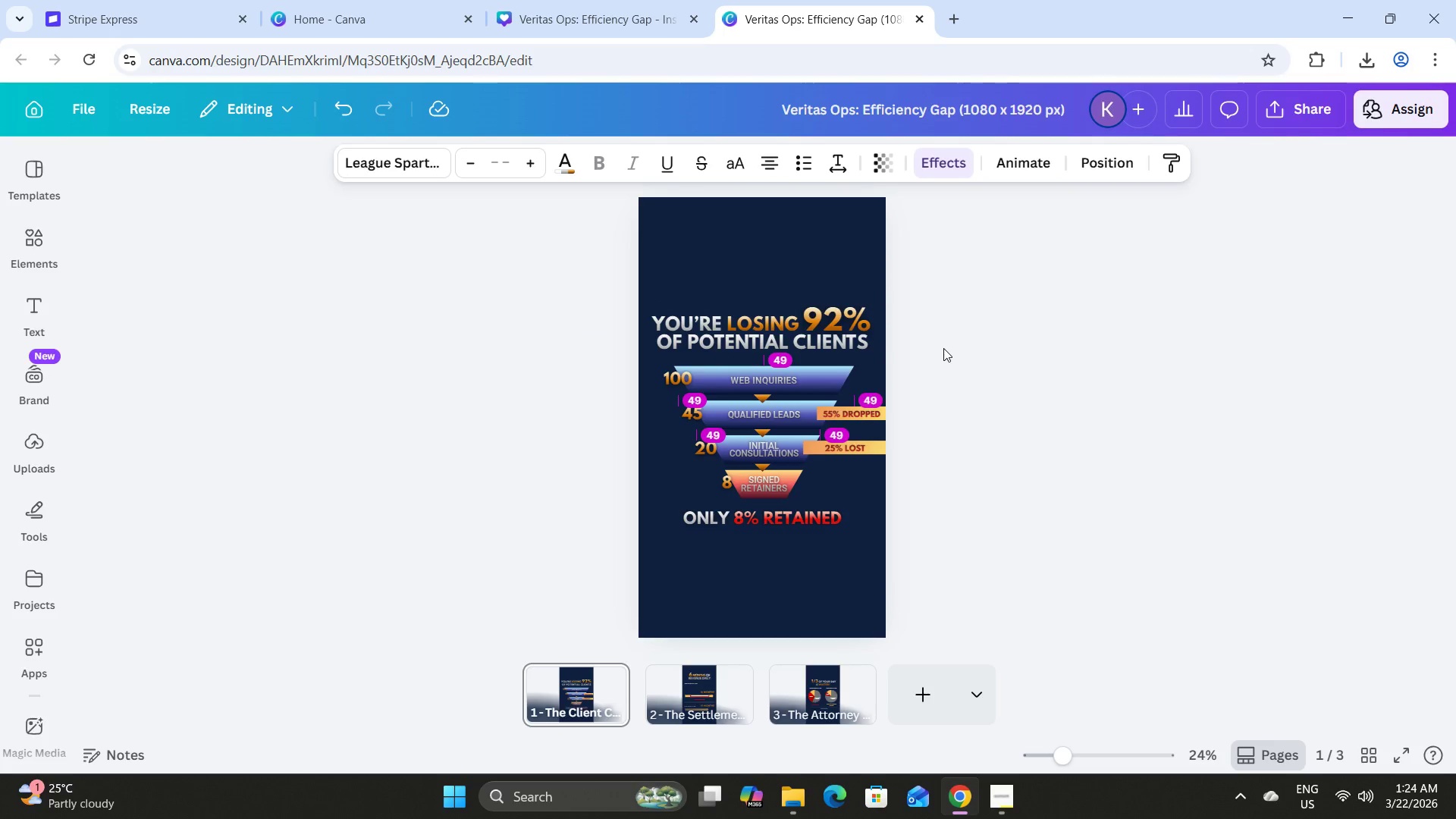 
key(ArrowUp)
 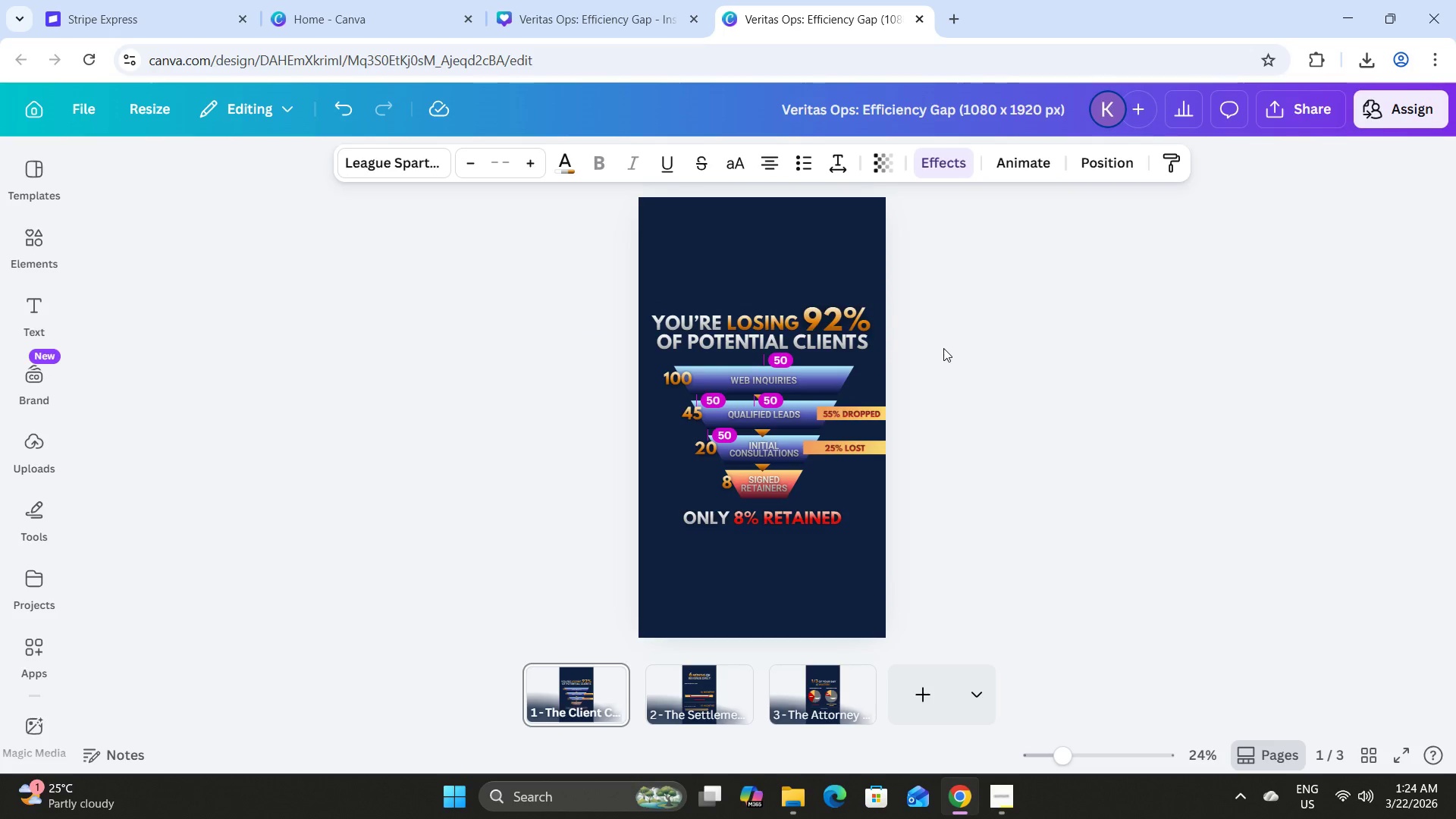 
key(ArrowUp)
 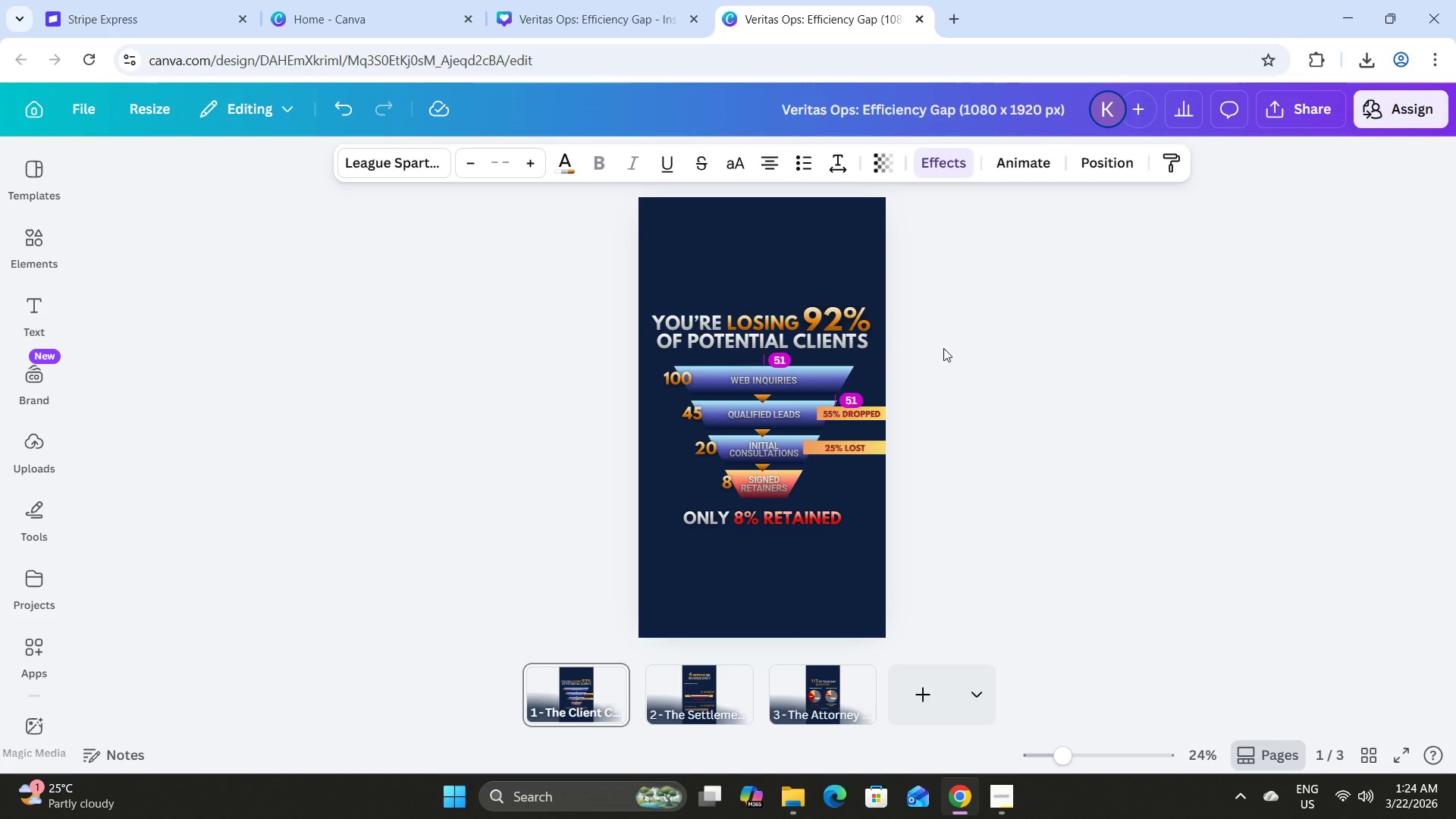 
key(ArrowUp)
 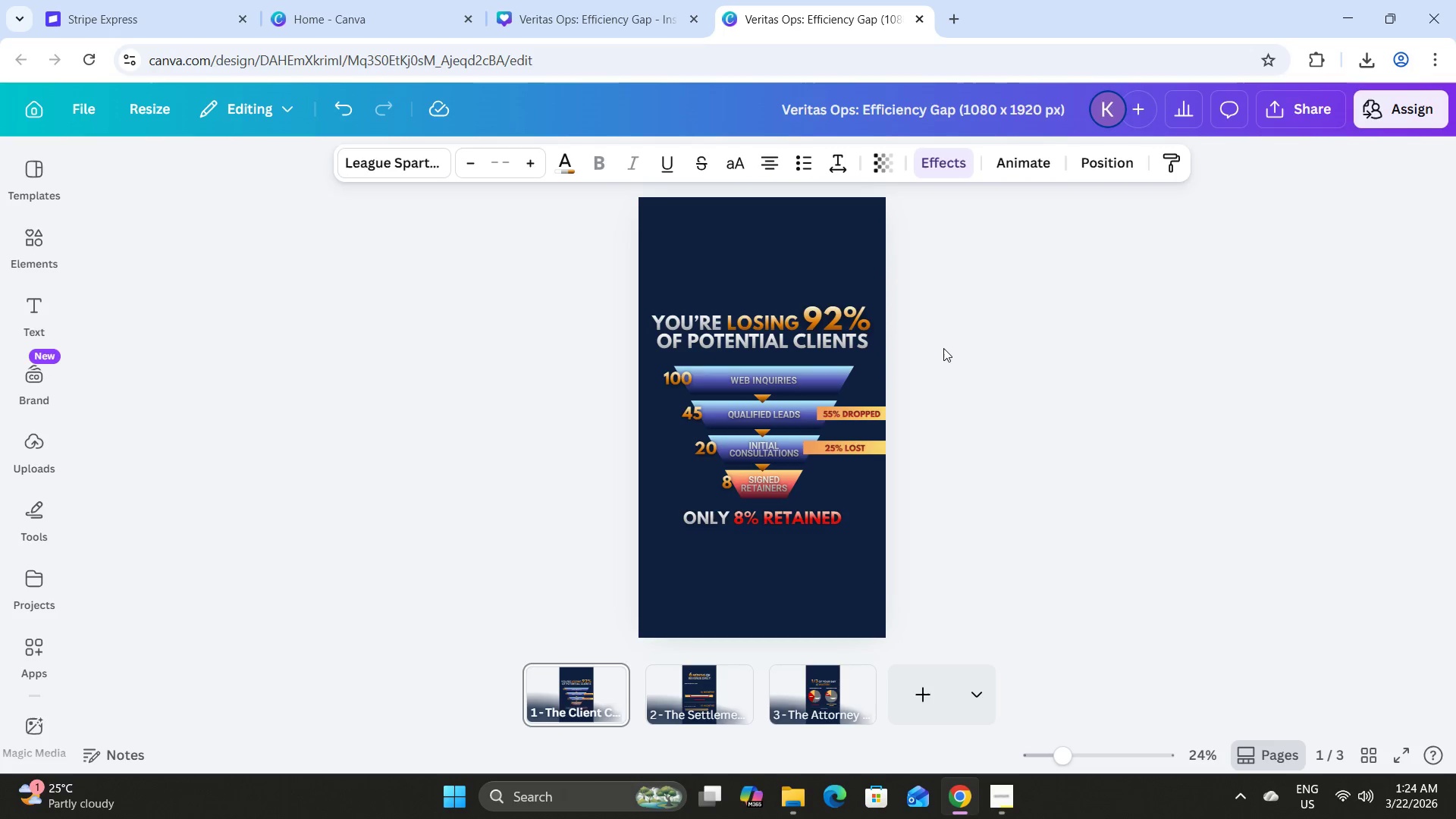 
key(ArrowUp)
 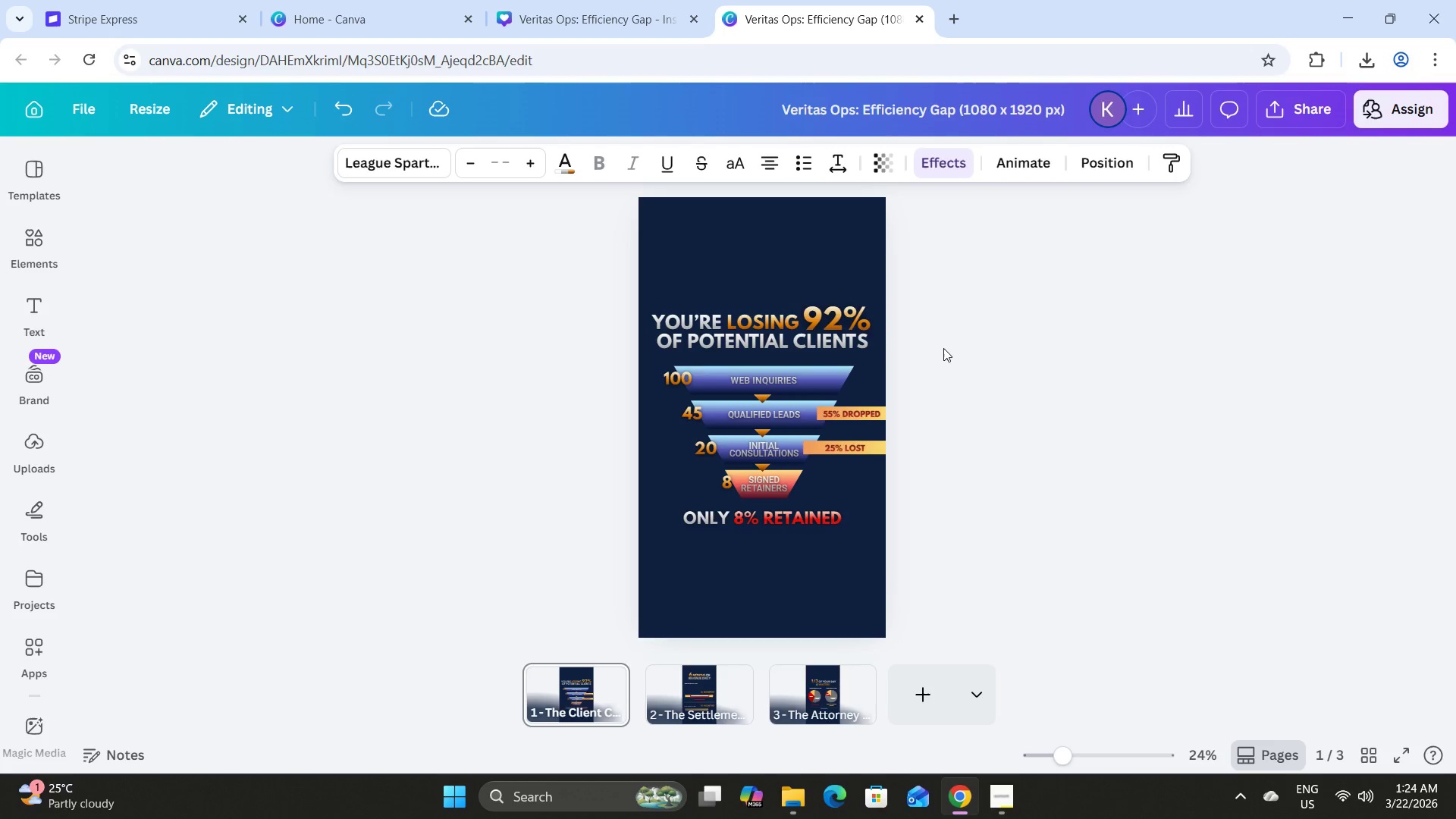 
key(ArrowUp)
 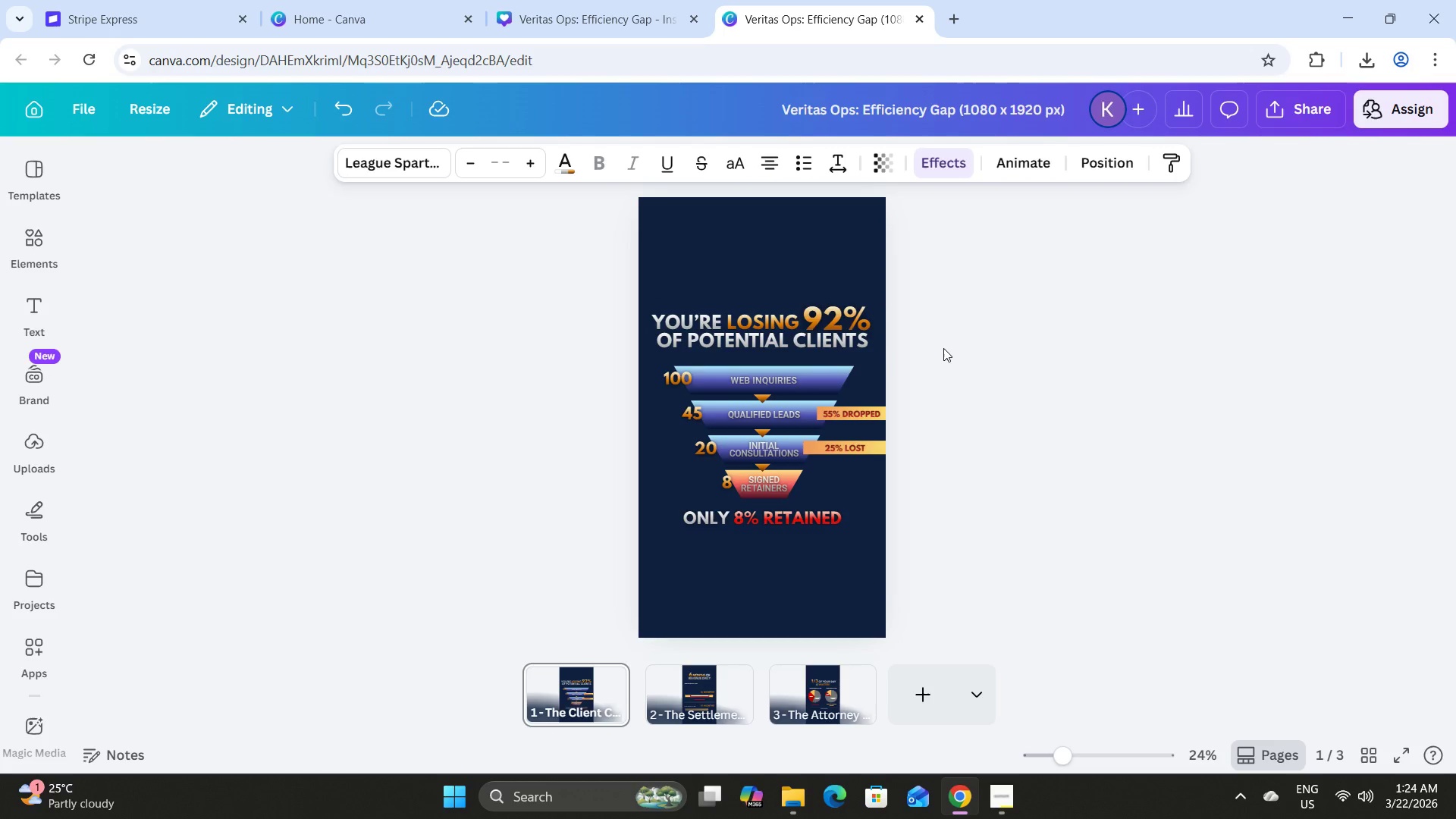 
key(ArrowUp)
 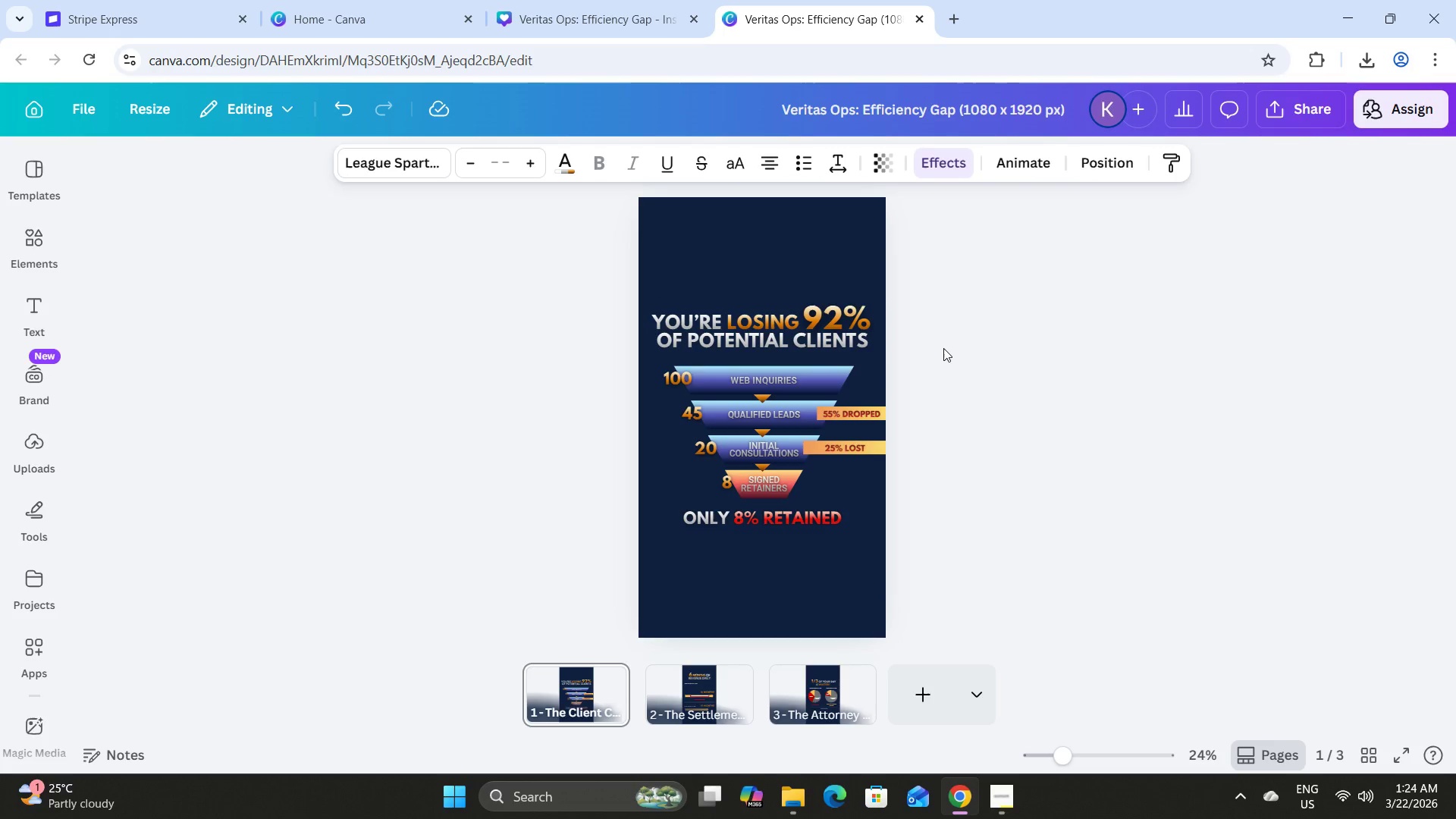 
key(ArrowUp)
 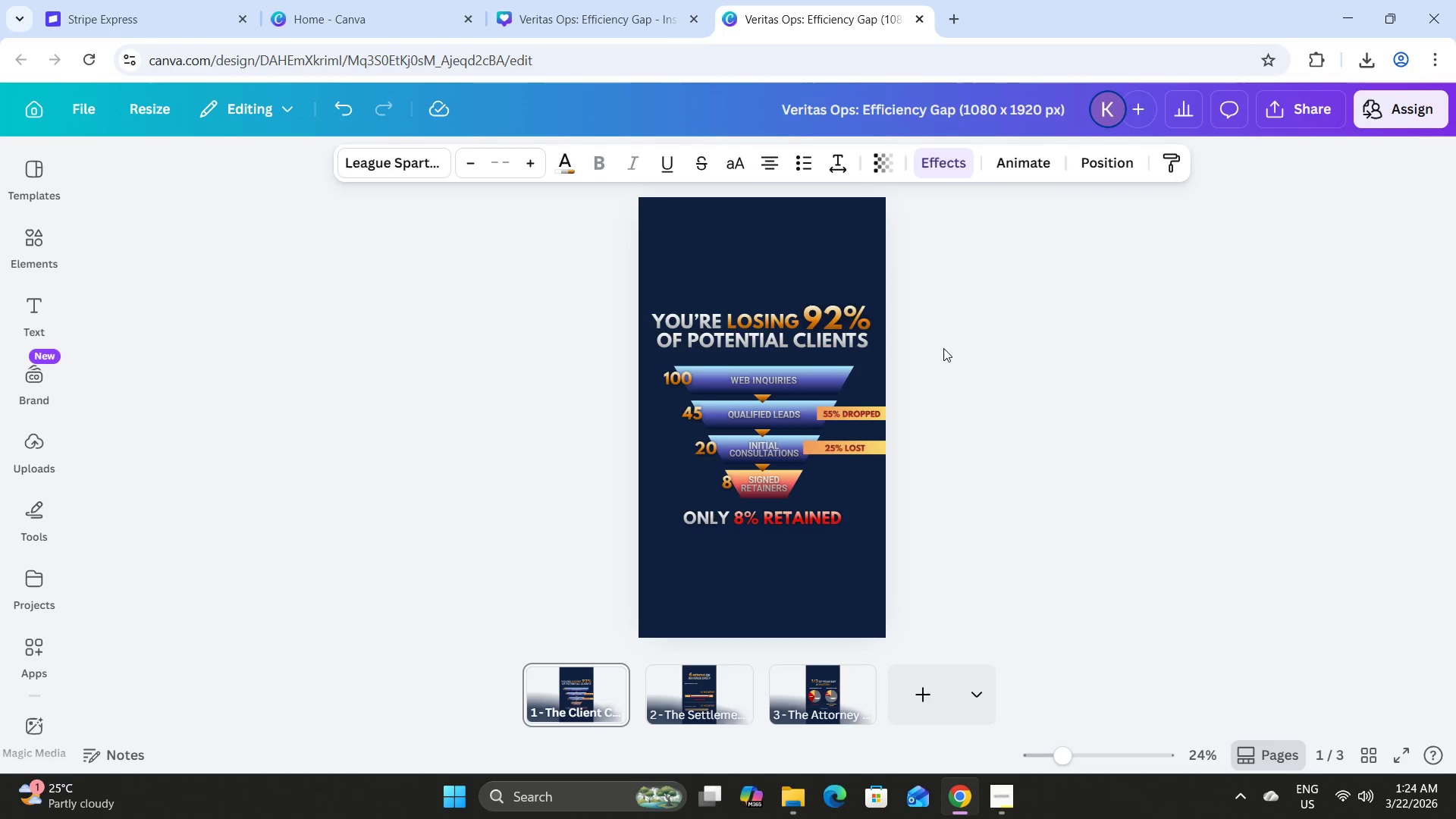 
key(ArrowUp)
 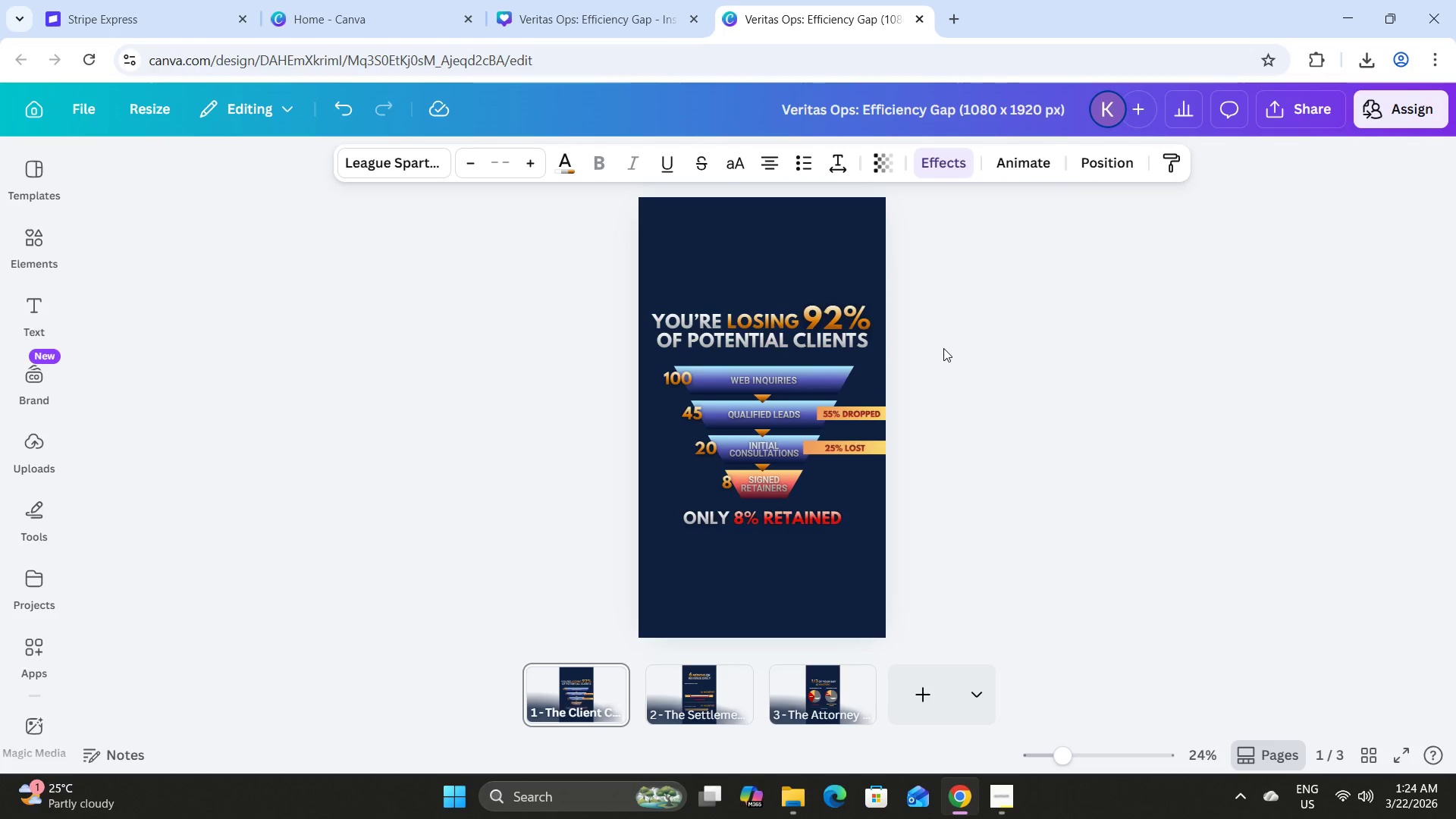 
key(ArrowUp)
 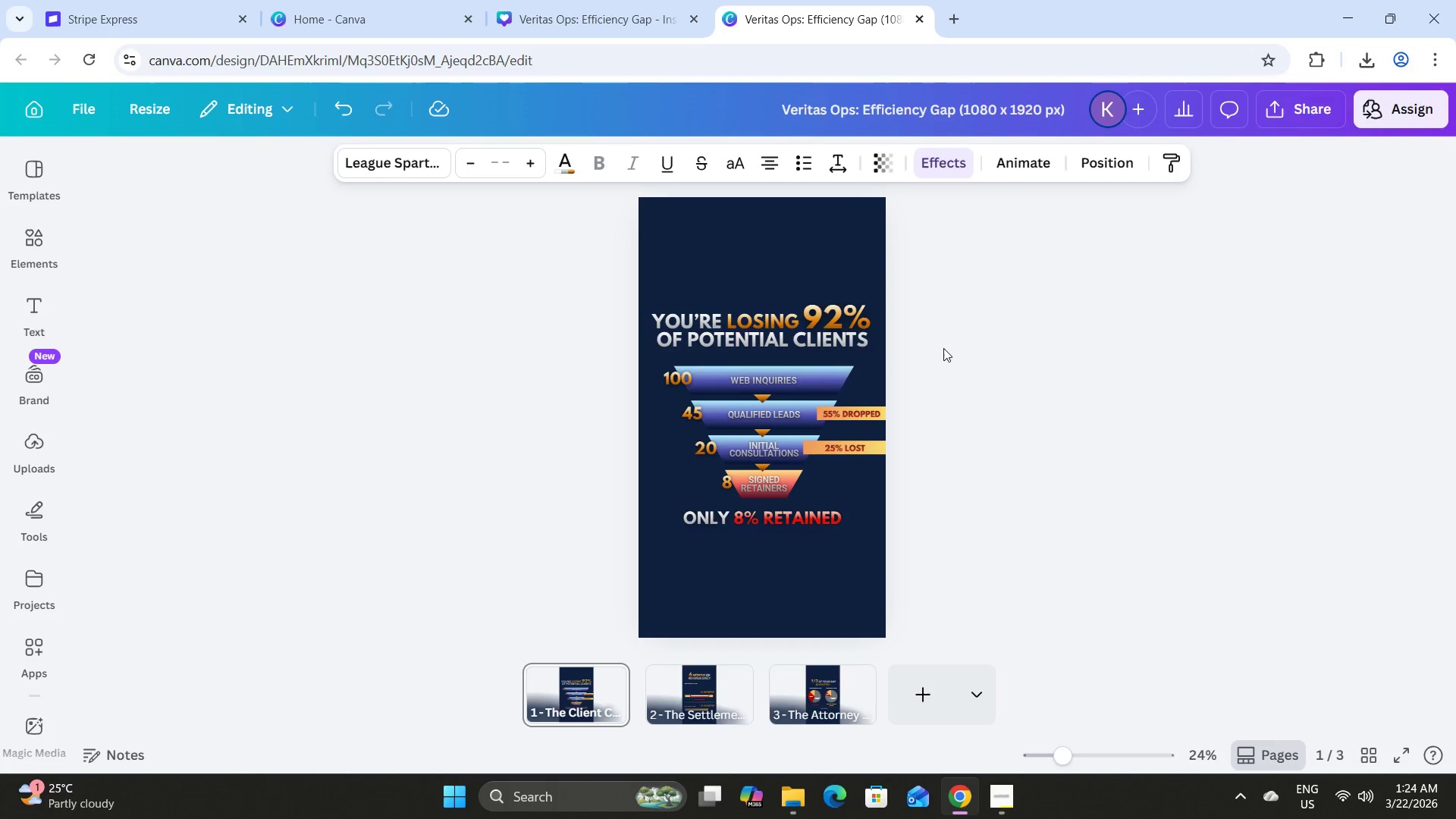 
key(ArrowUp)
 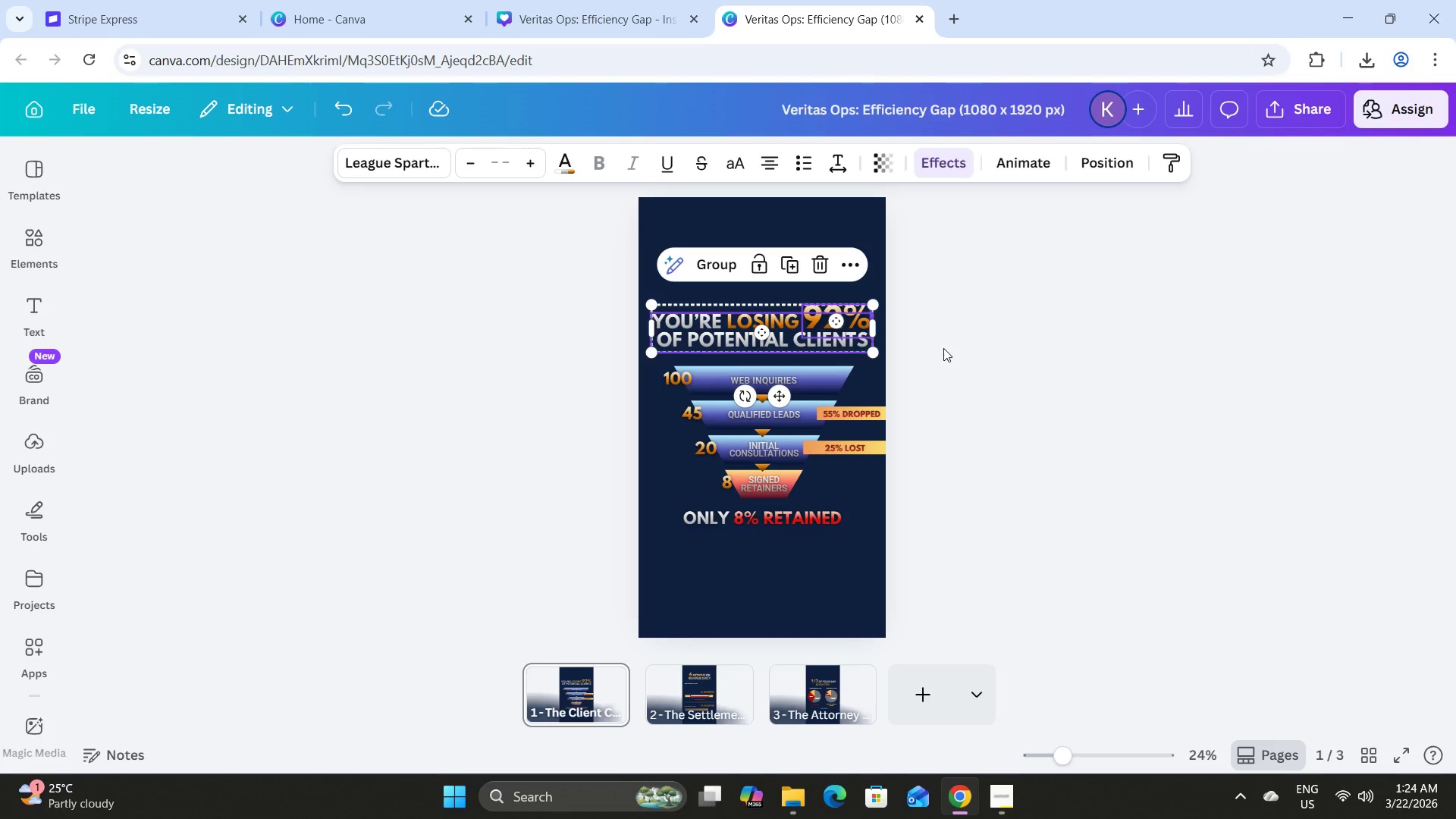 
key(ArrowUp)
 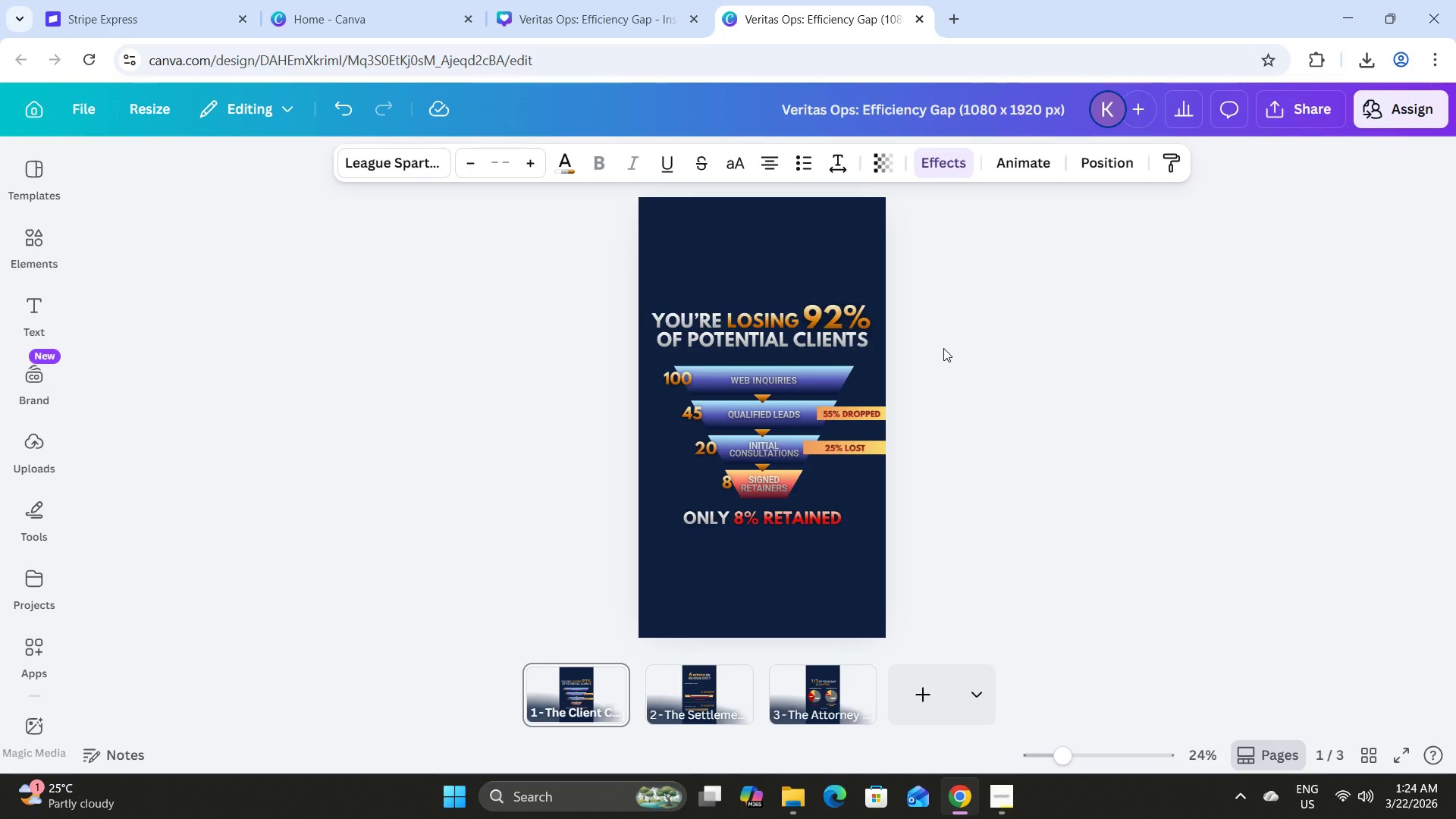 
key(ArrowUp)
 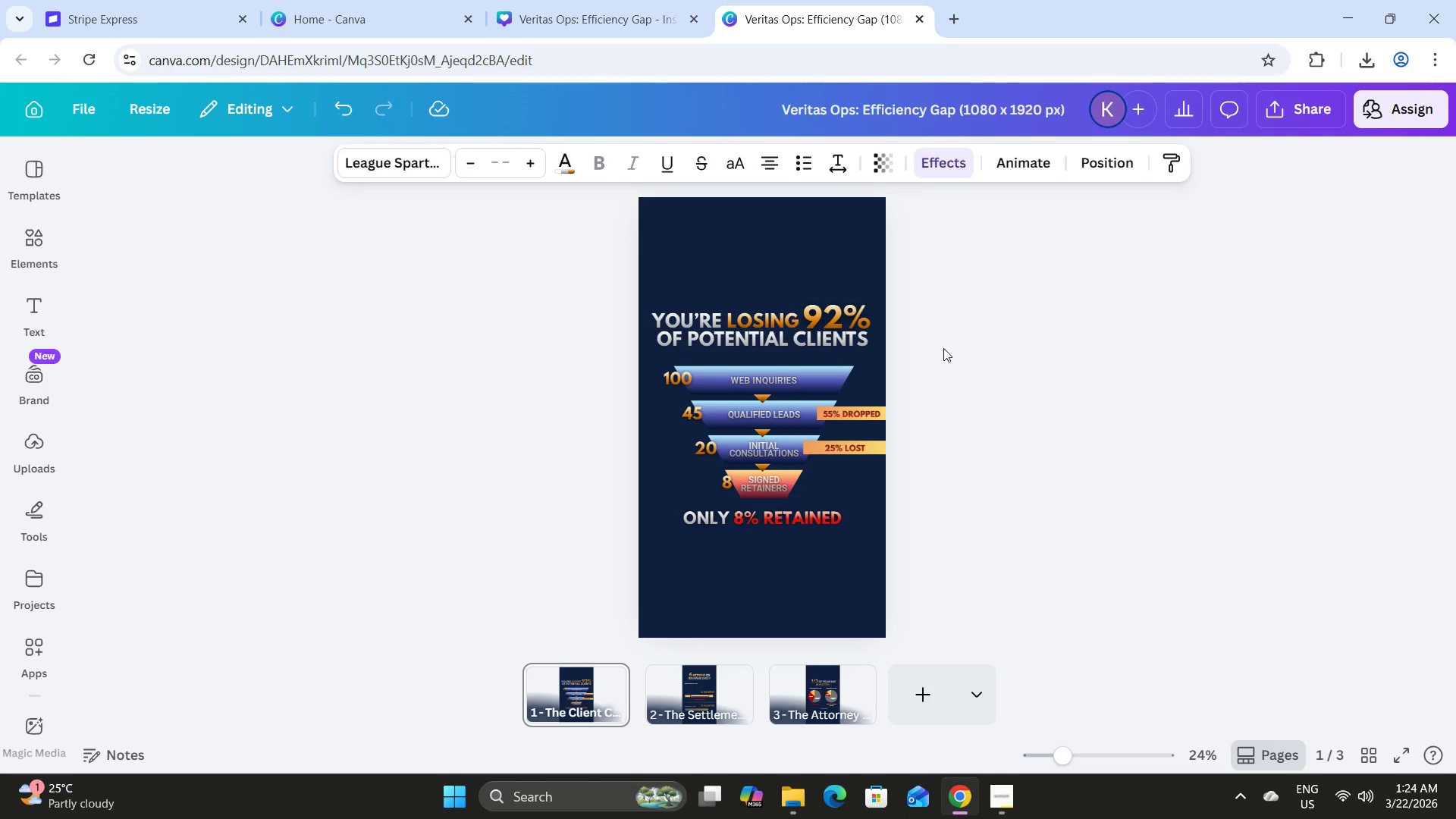 
key(ArrowUp)
 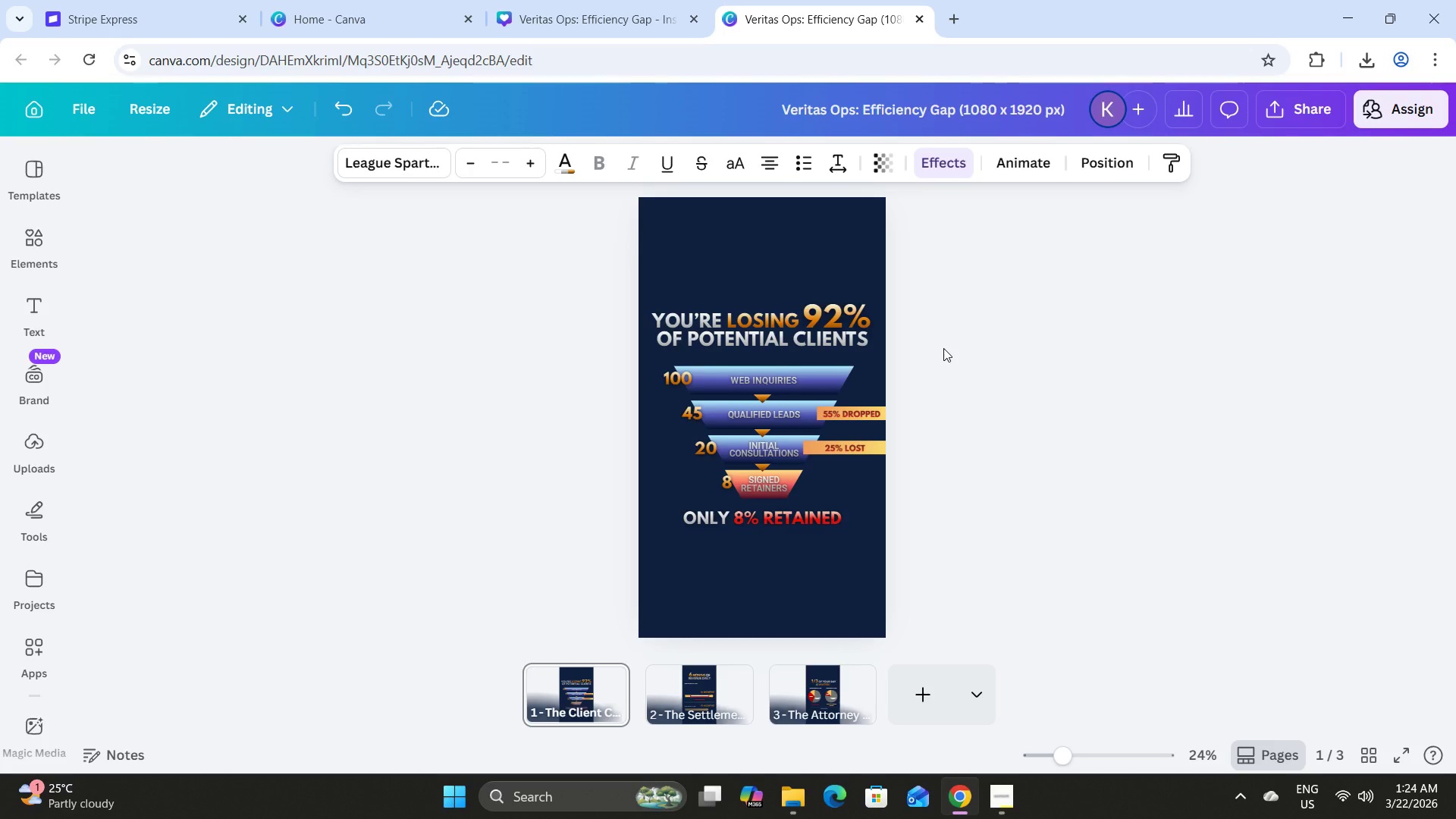 
key(ArrowUp)
 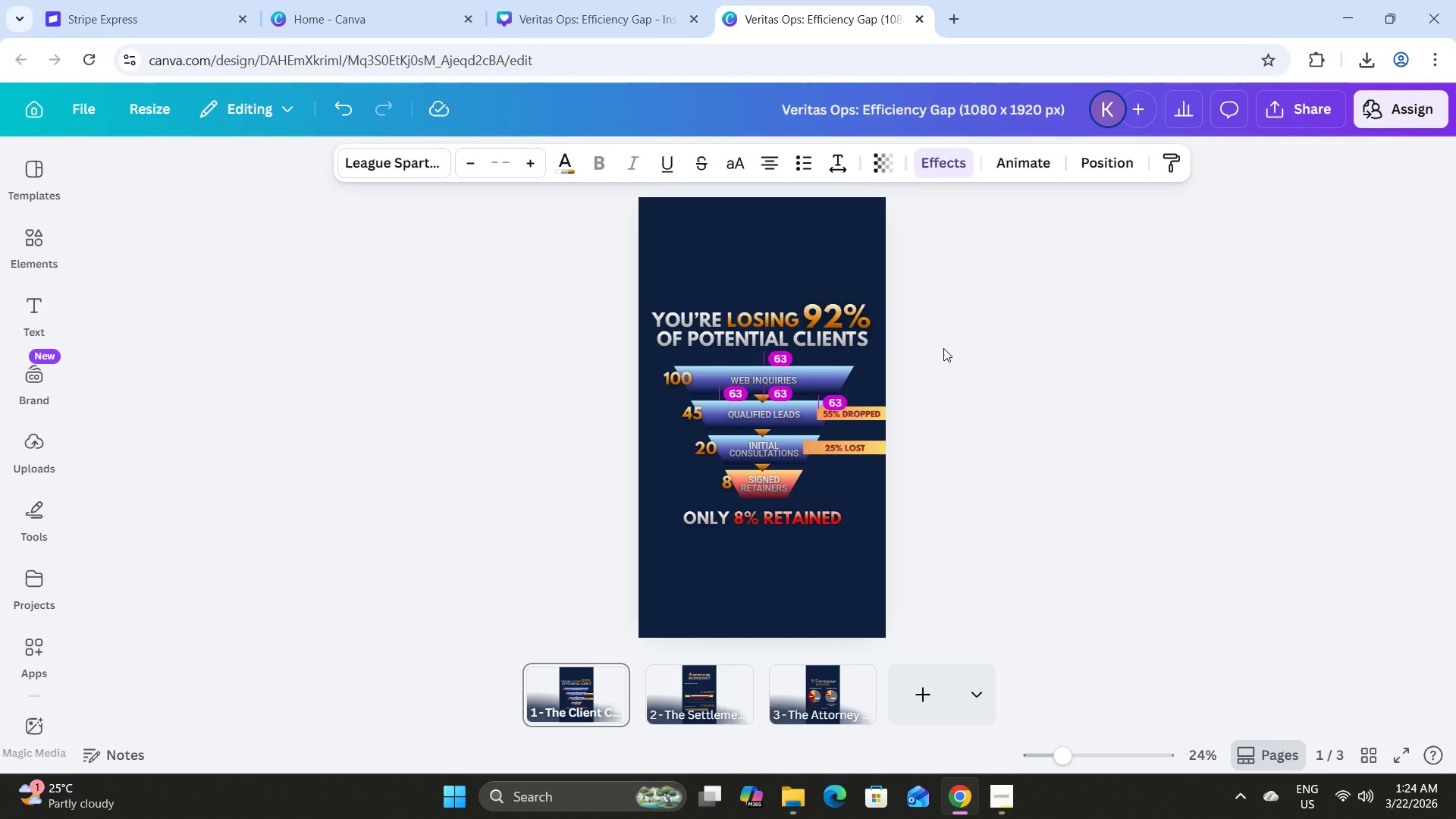 
key(ArrowUp)
 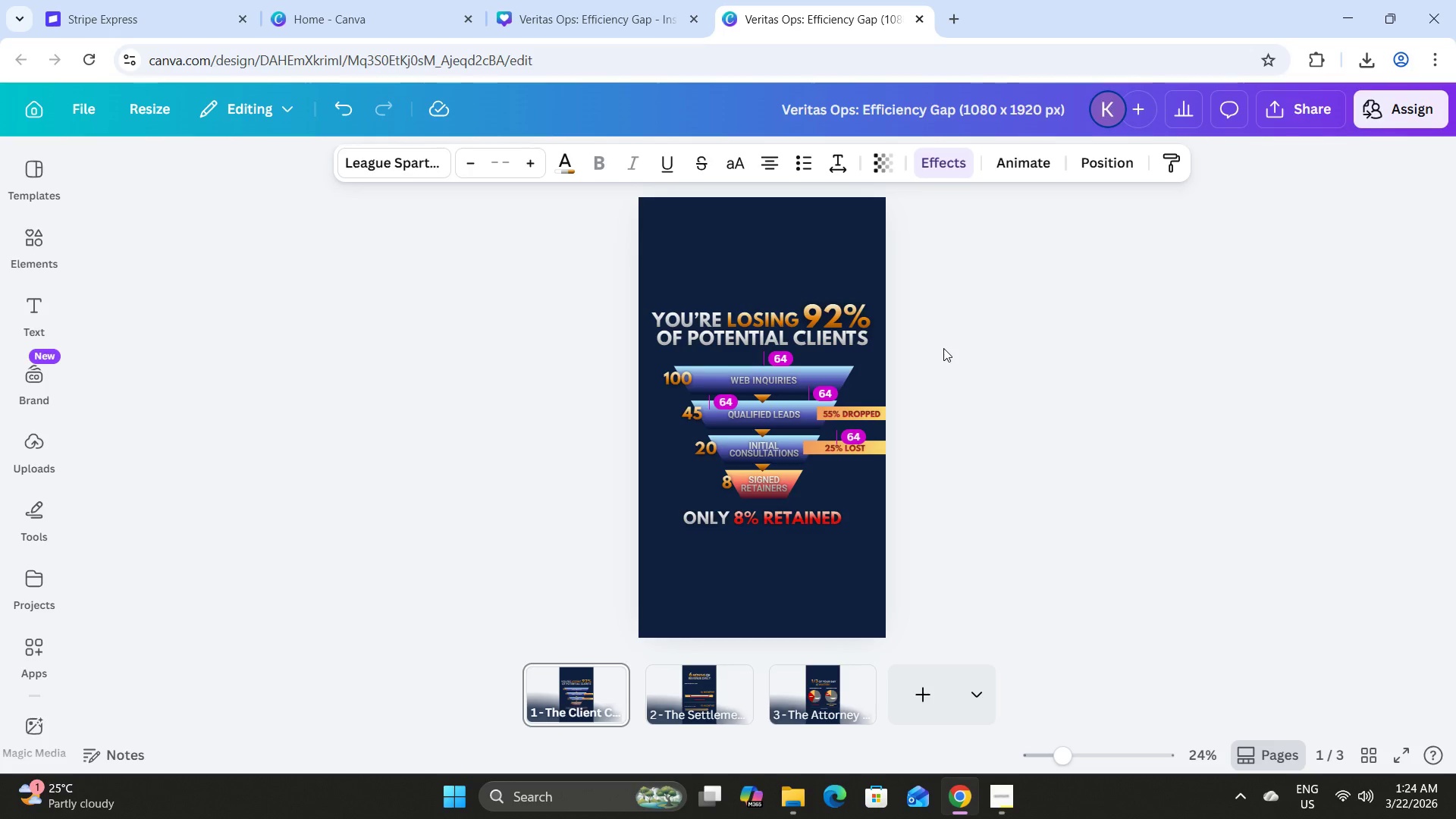 
key(ArrowUp)
 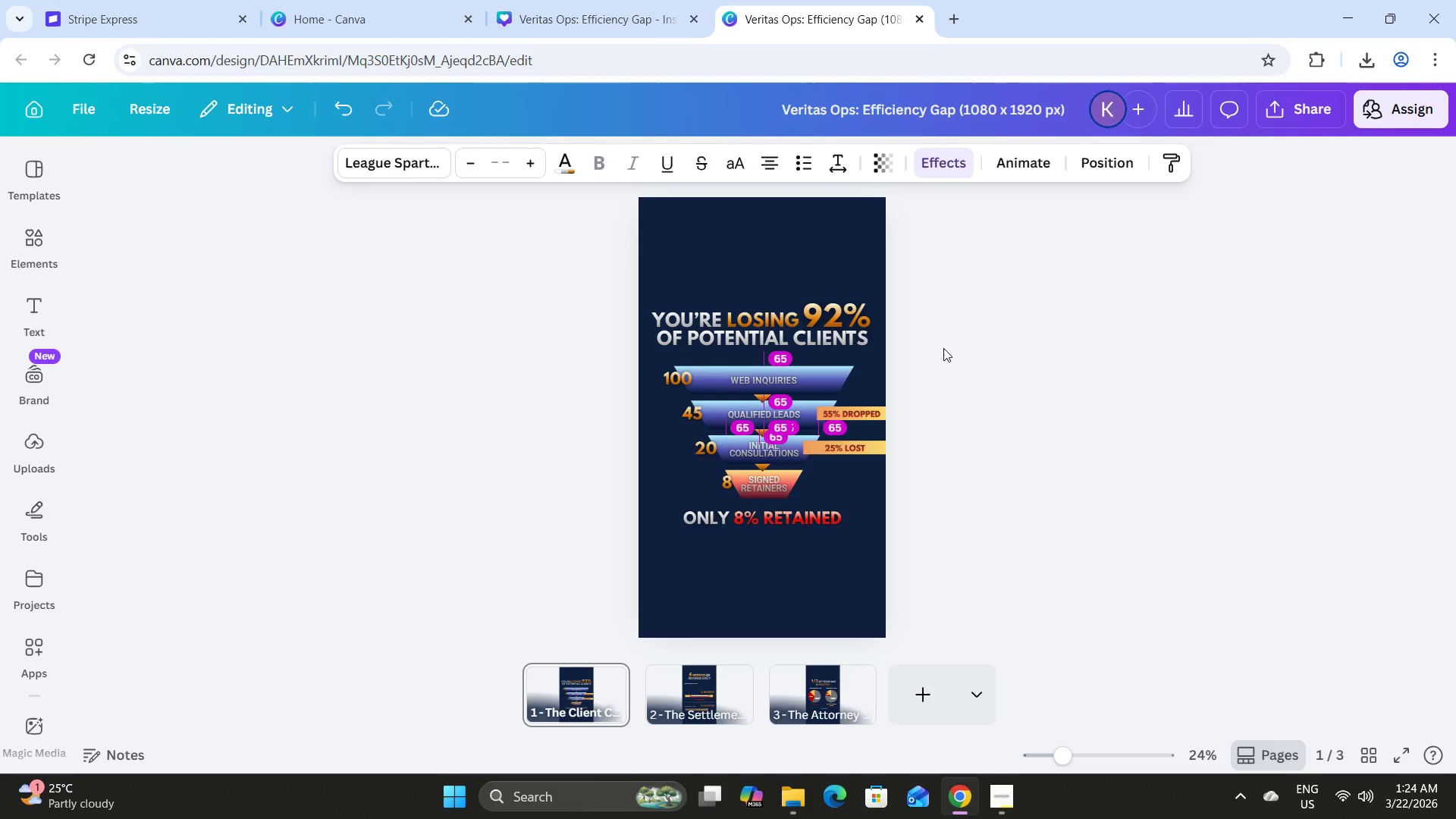 
key(ArrowUp)
 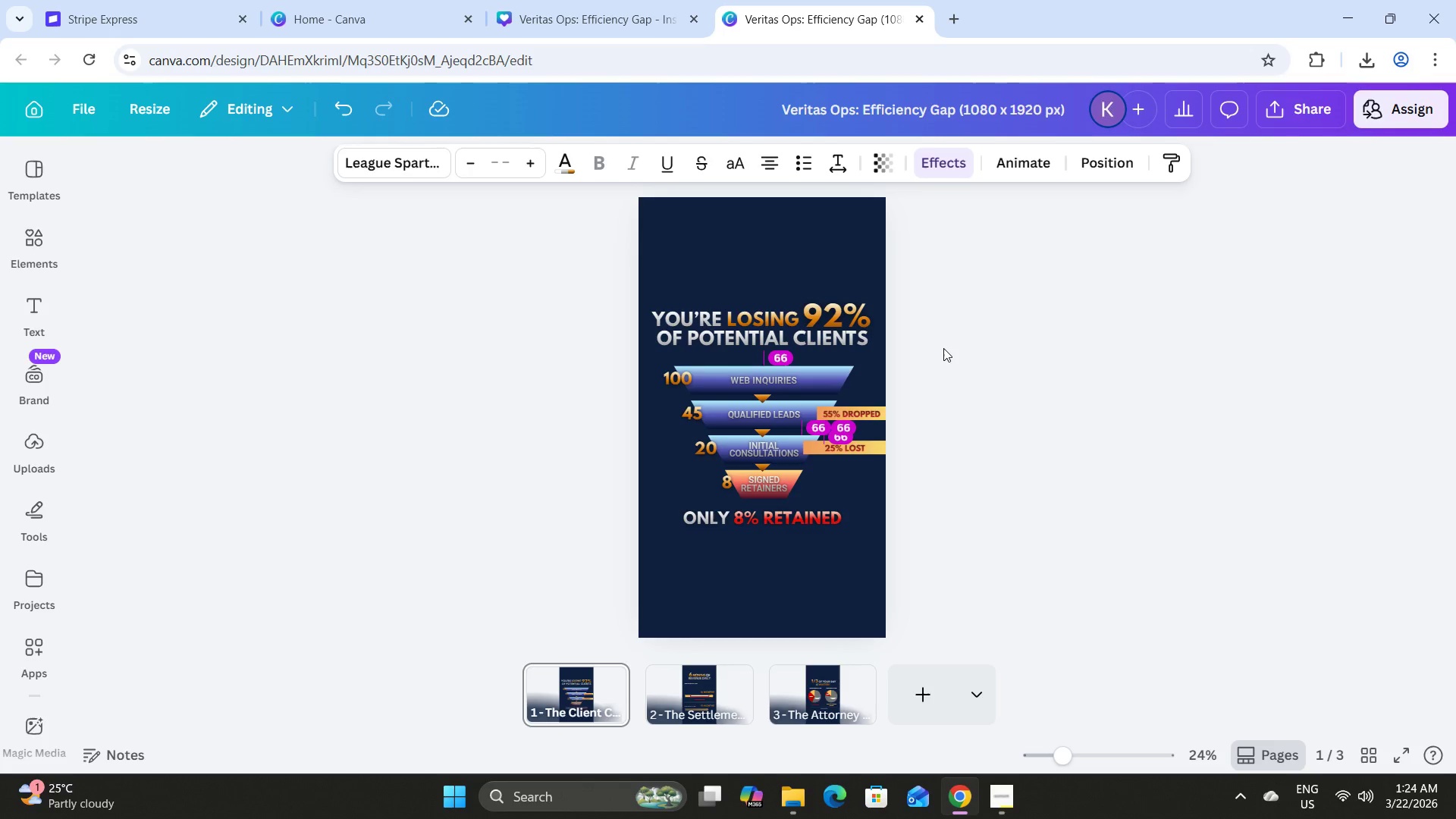 
key(ArrowUp)
 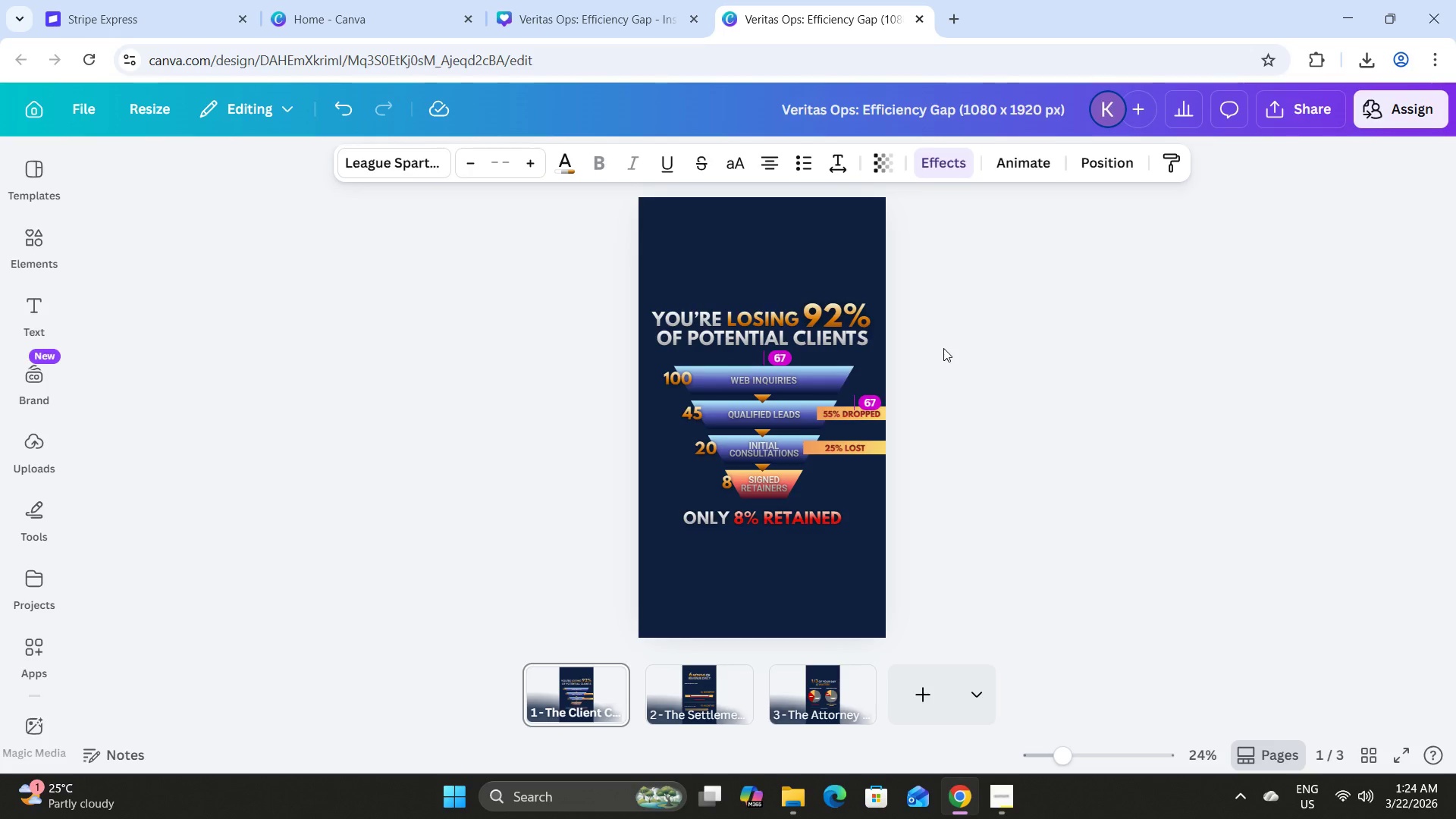 
key(ArrowUp)
 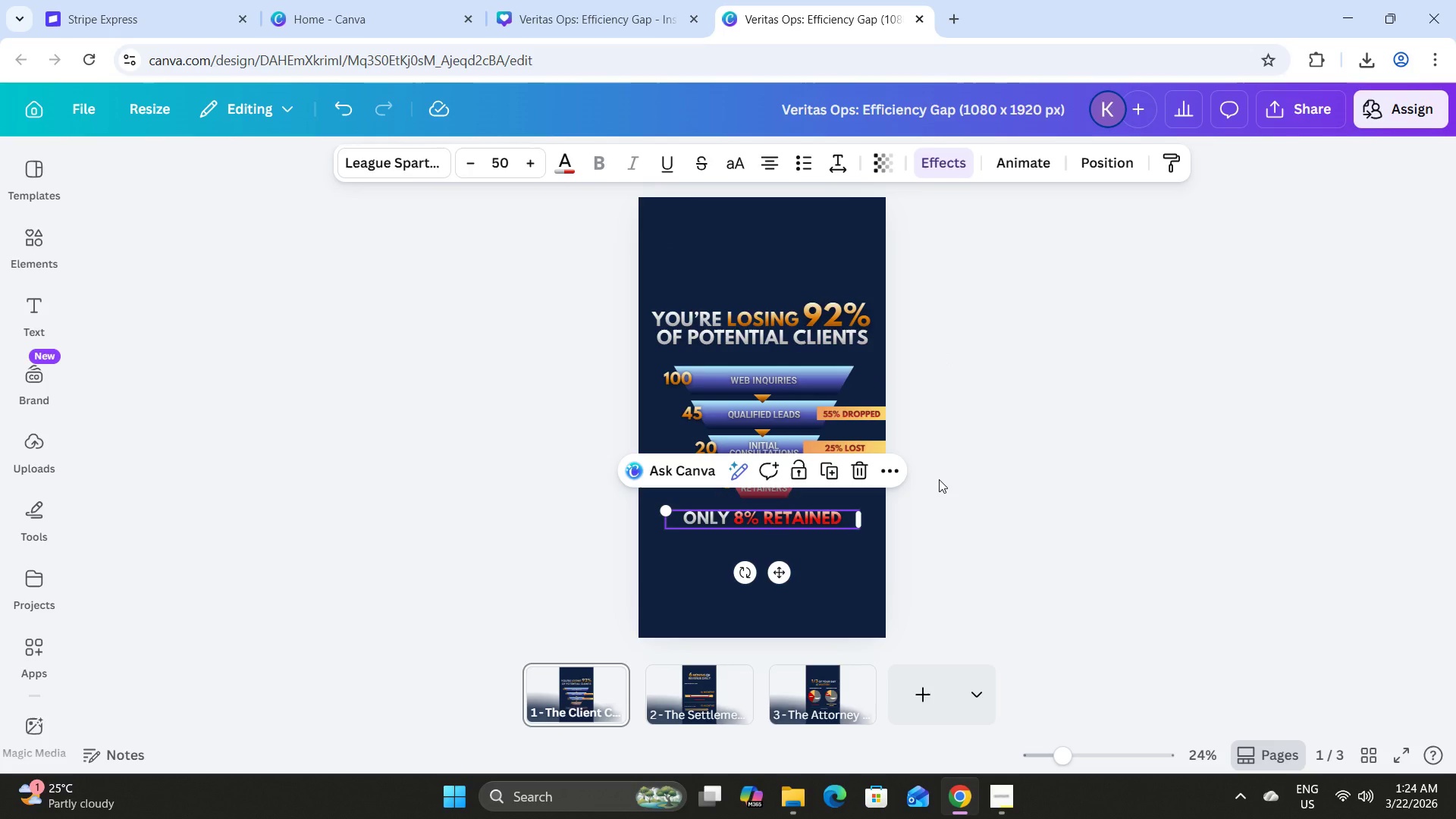 
key(ArrowDown)
 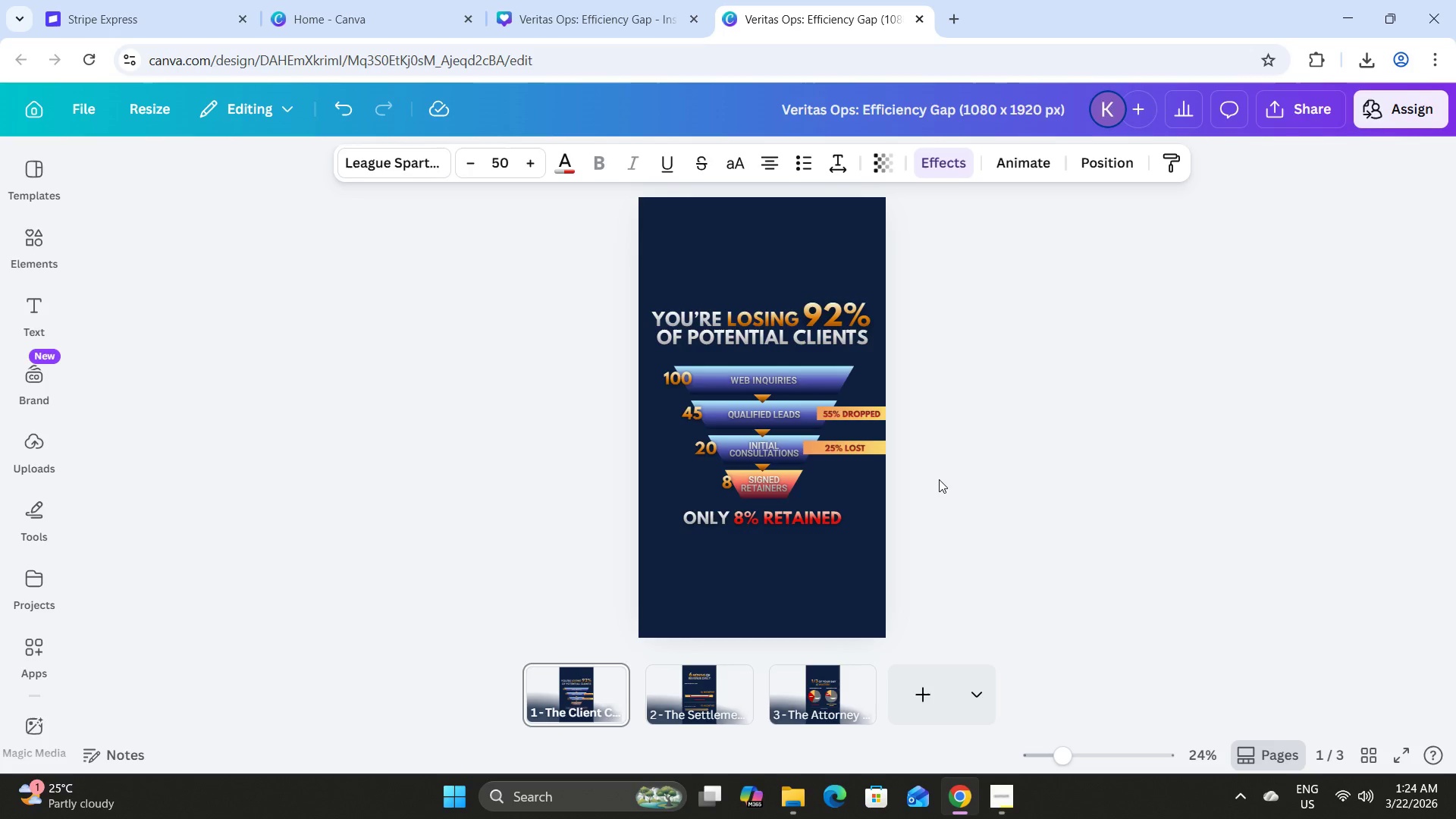 
key(ArrowDown)
 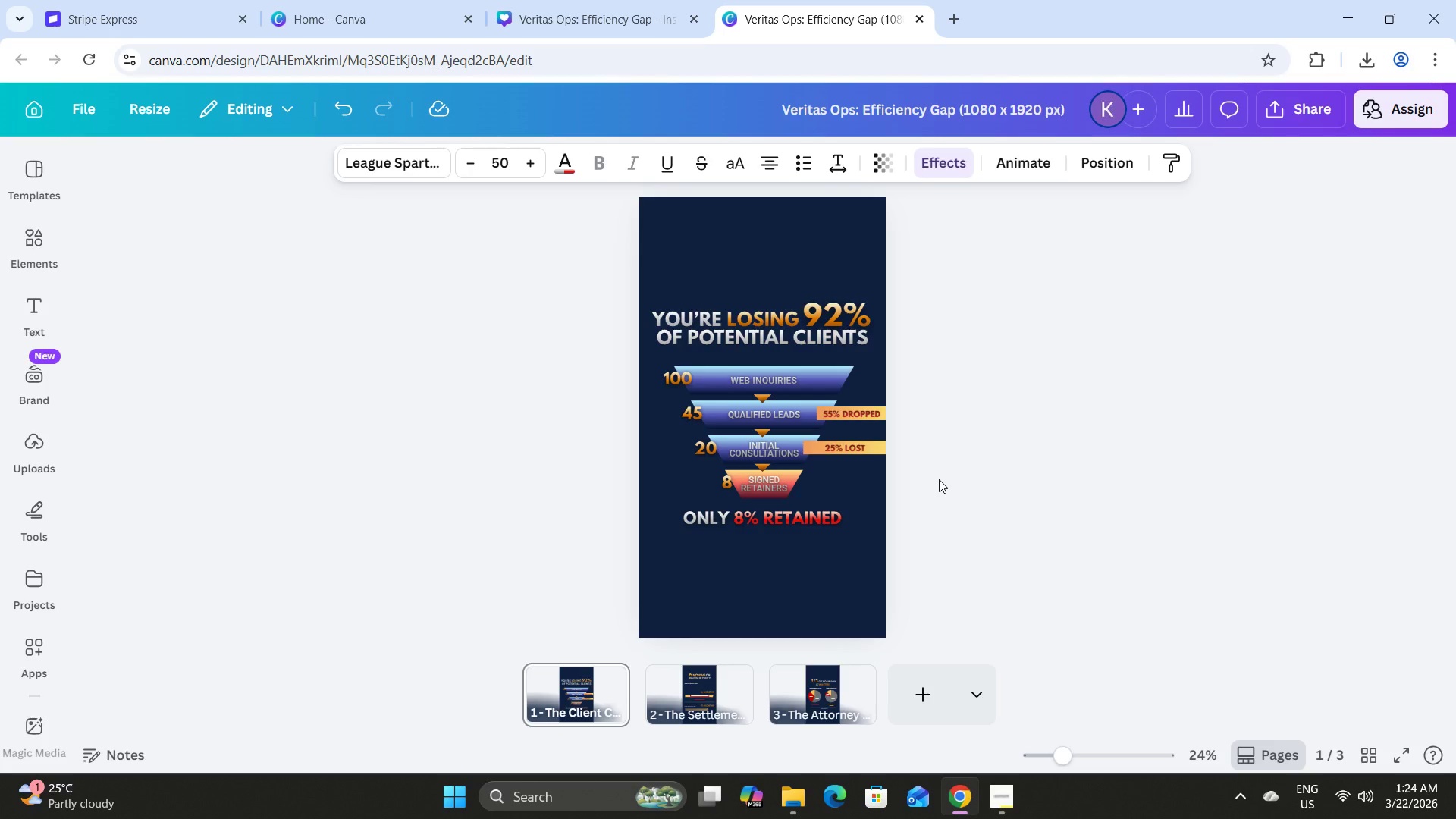 
key(ArrowDown)
 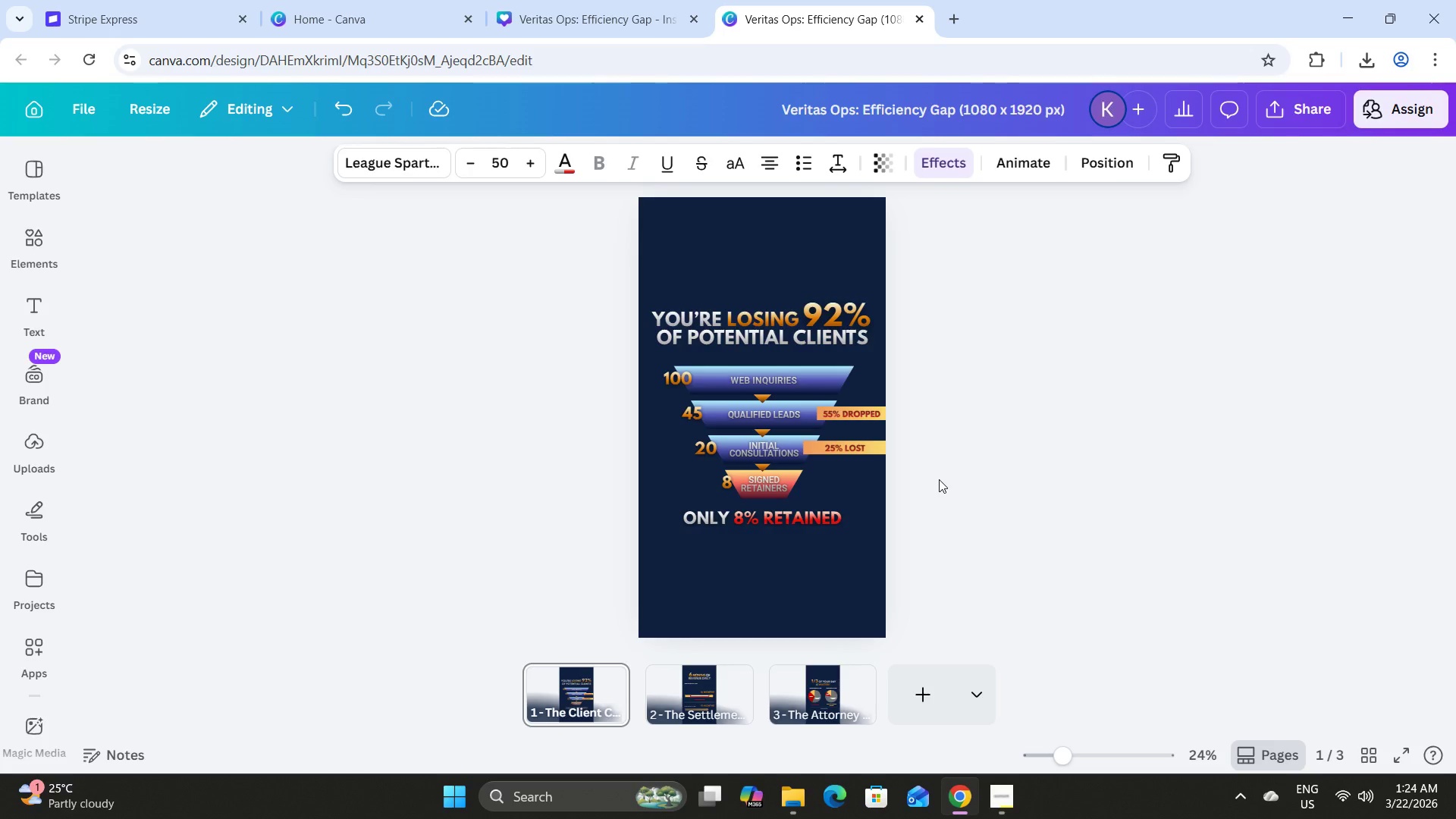 
key(ArrowDown)
 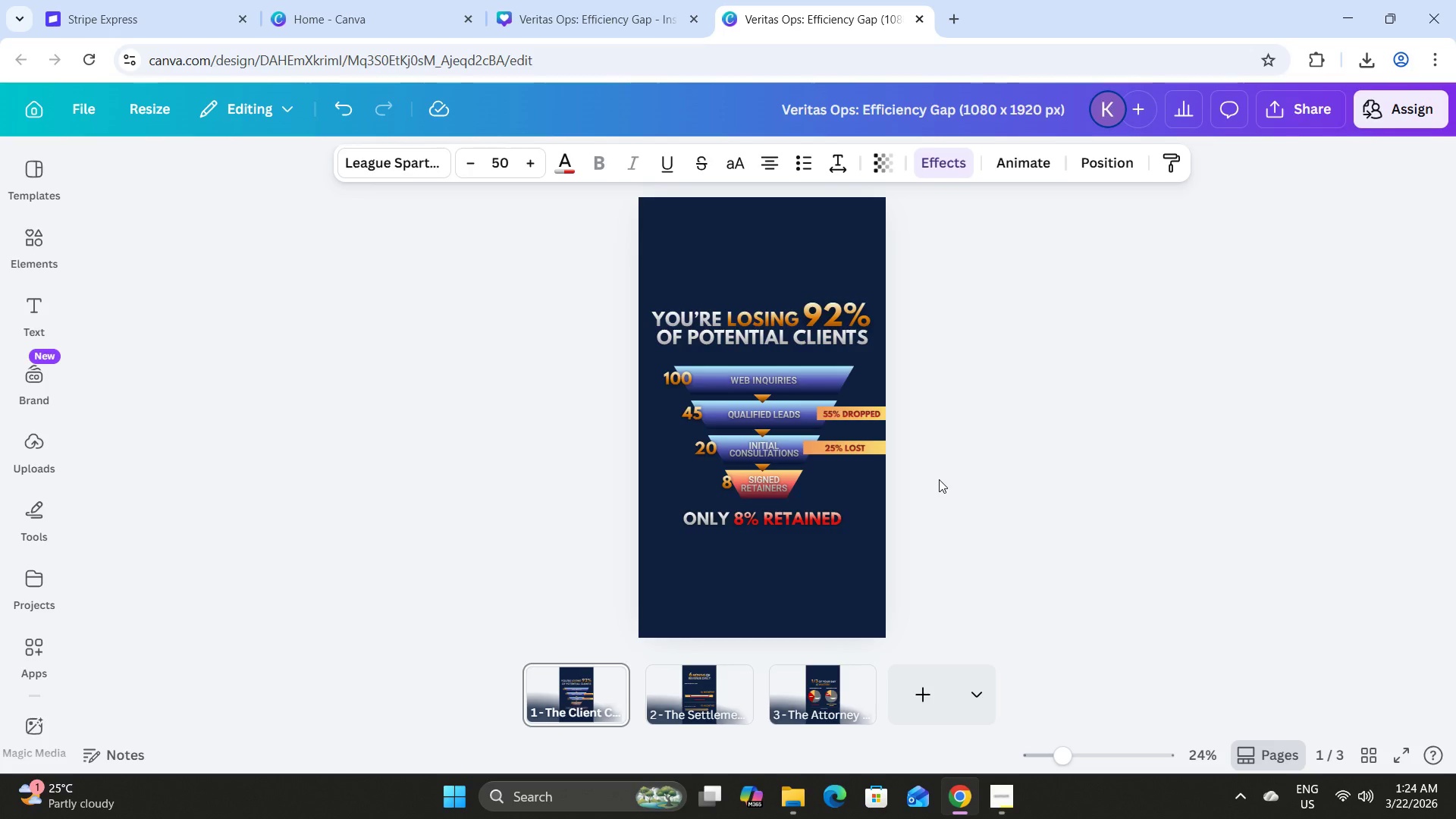 
key(ArrowDown)
 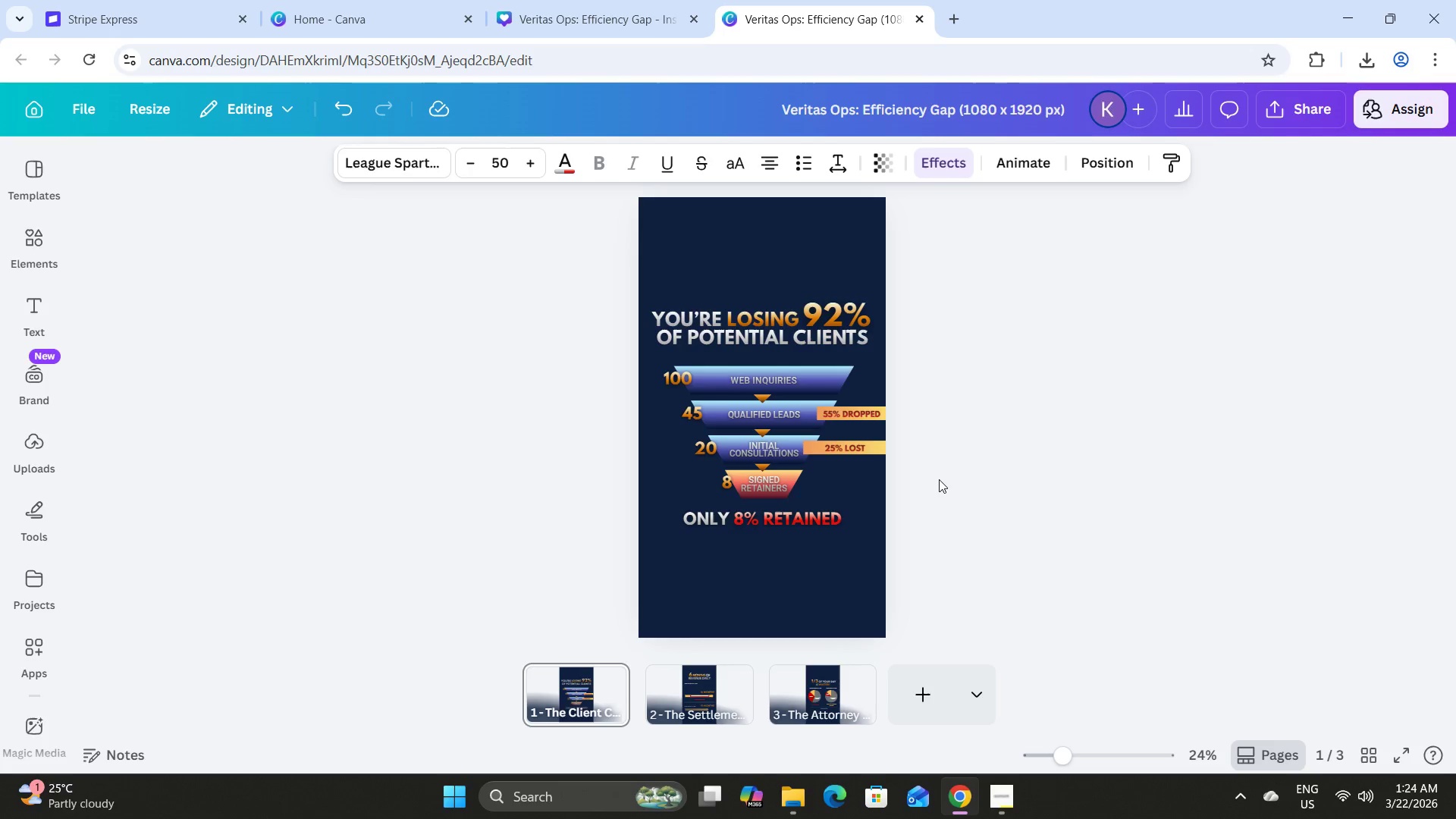 
key(ArrowDown)
 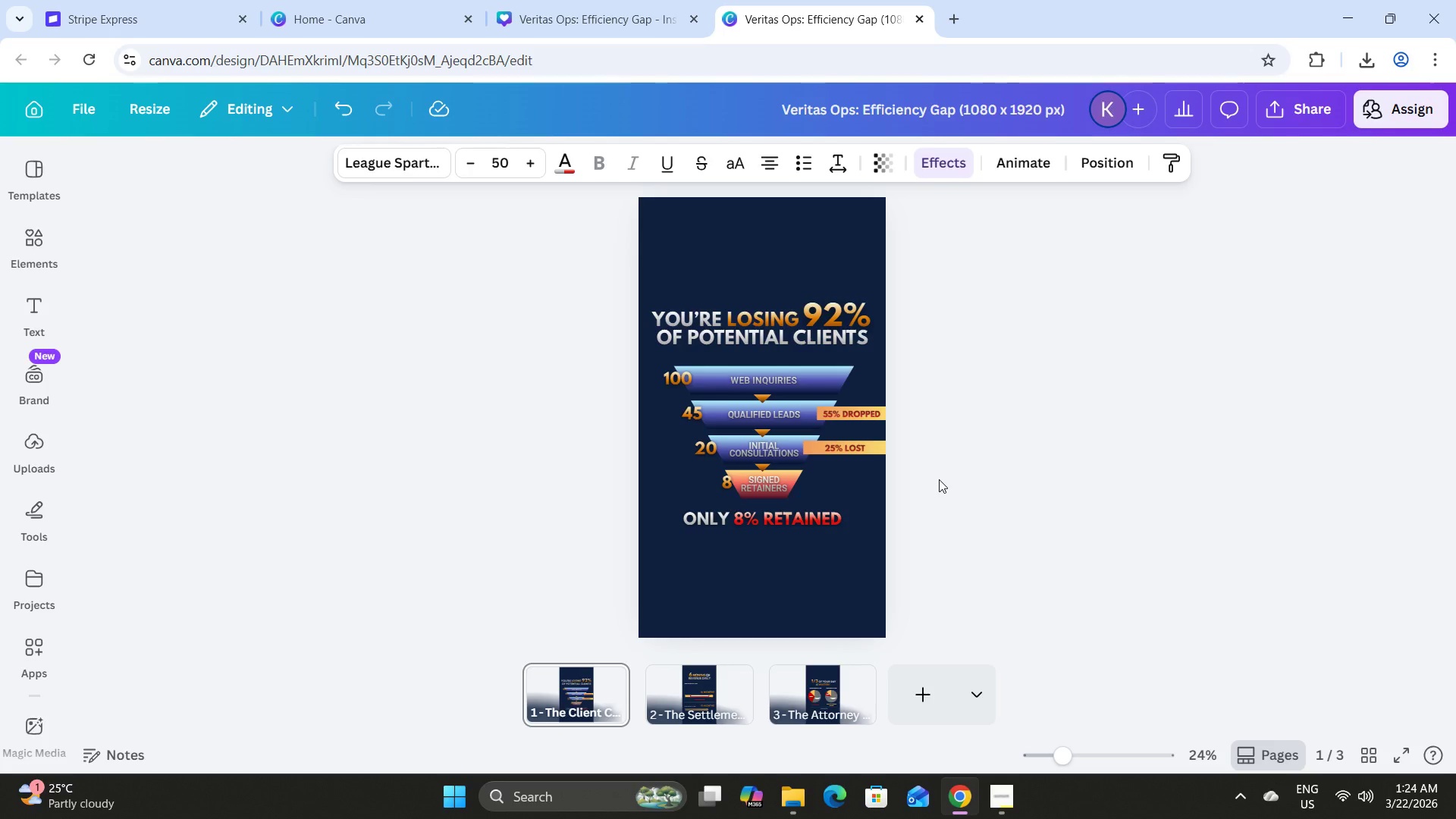 
key(ArrowDown)
 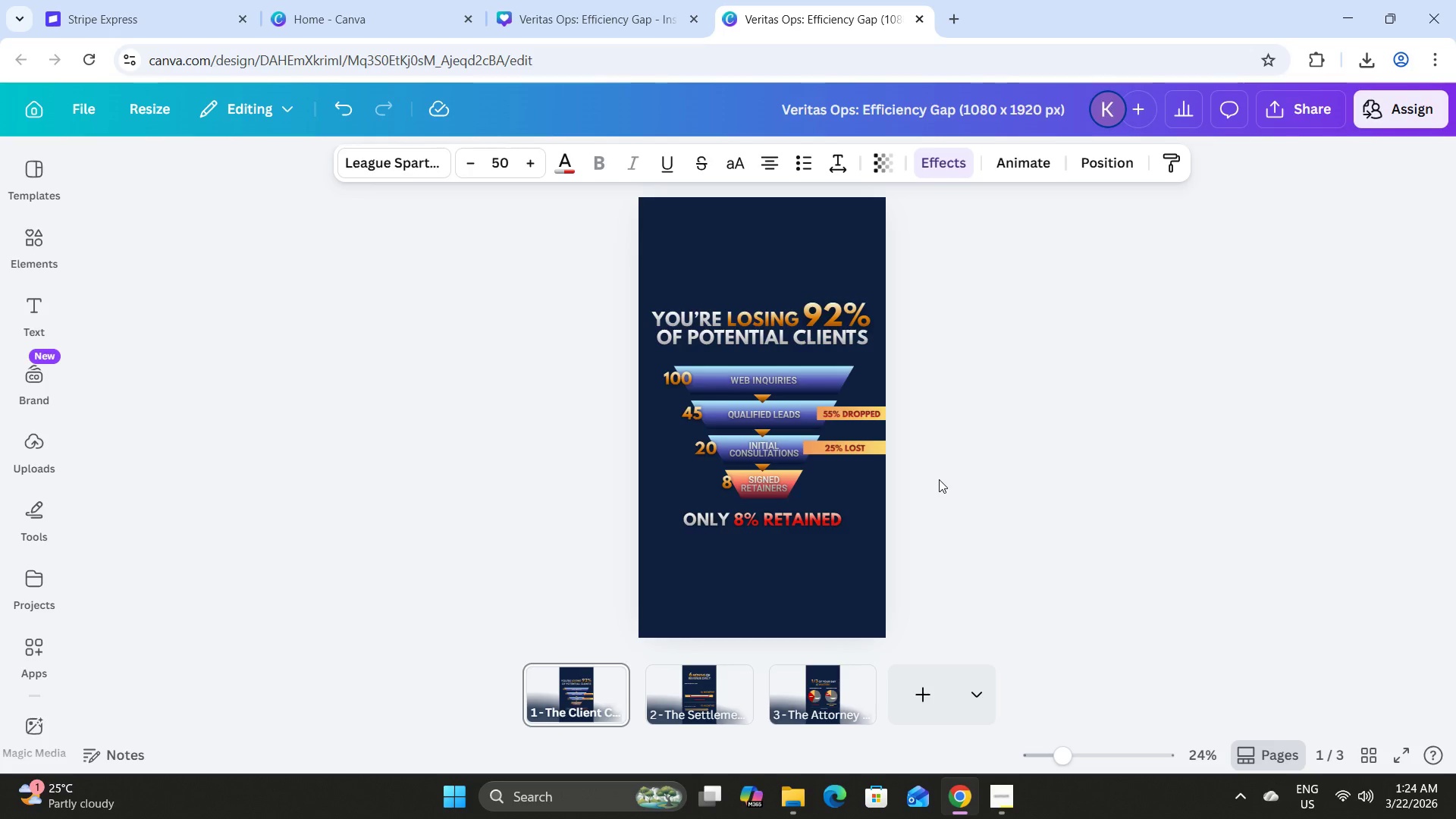 
key(ArrowDown)
 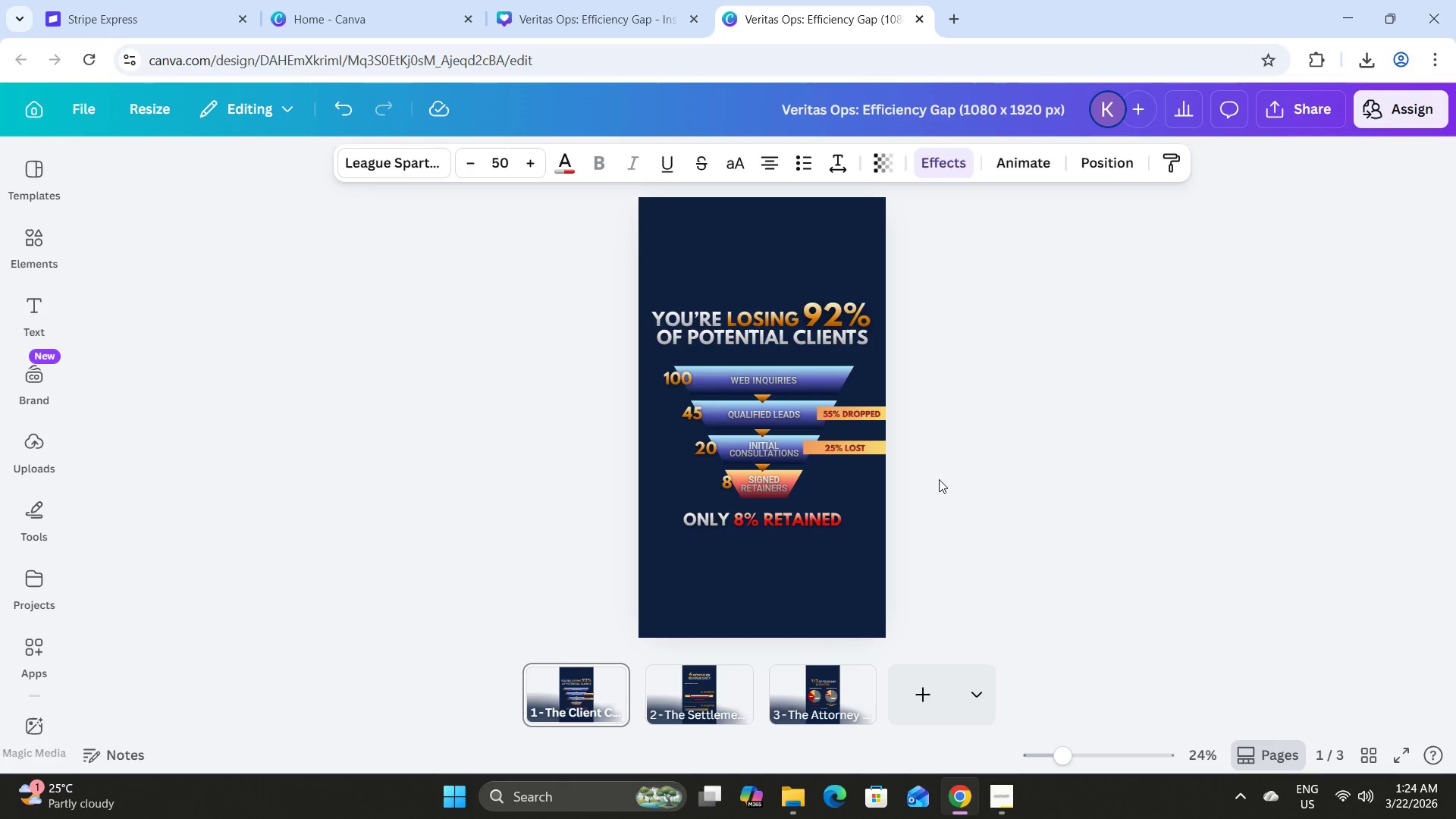 
key(ArrowDown)
 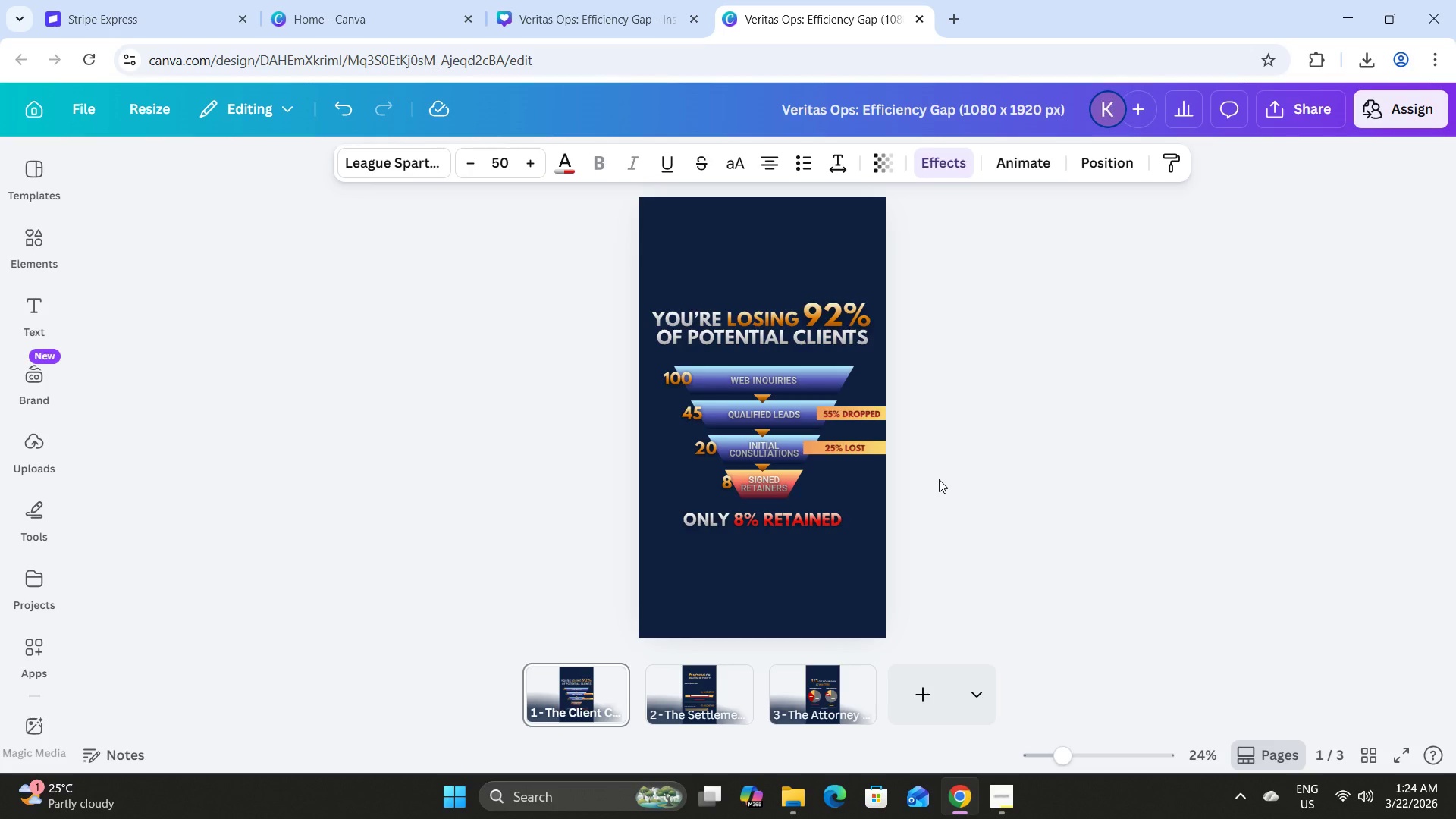 
key(ArrowDown)
 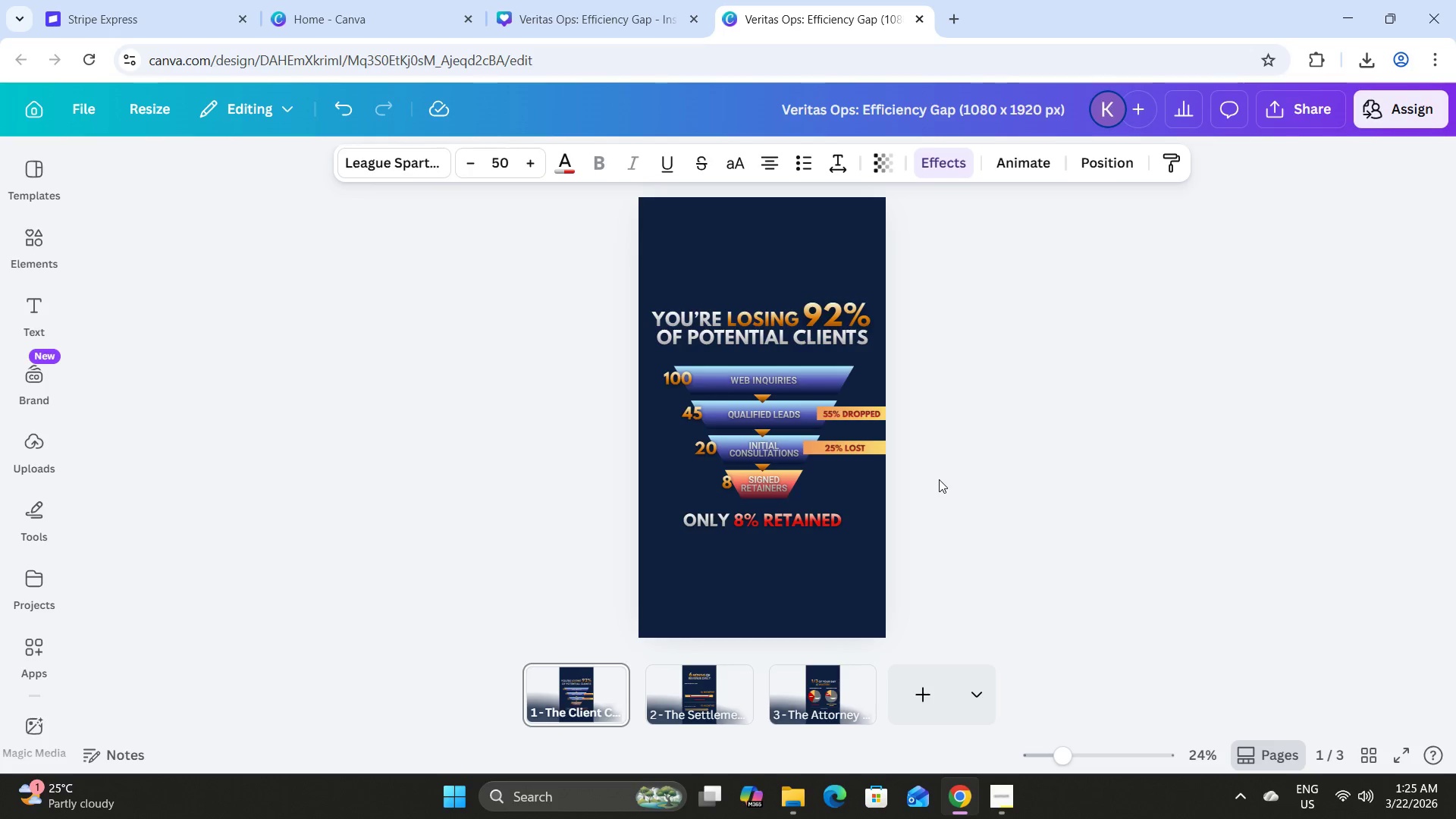 
key(ArrowDown)
 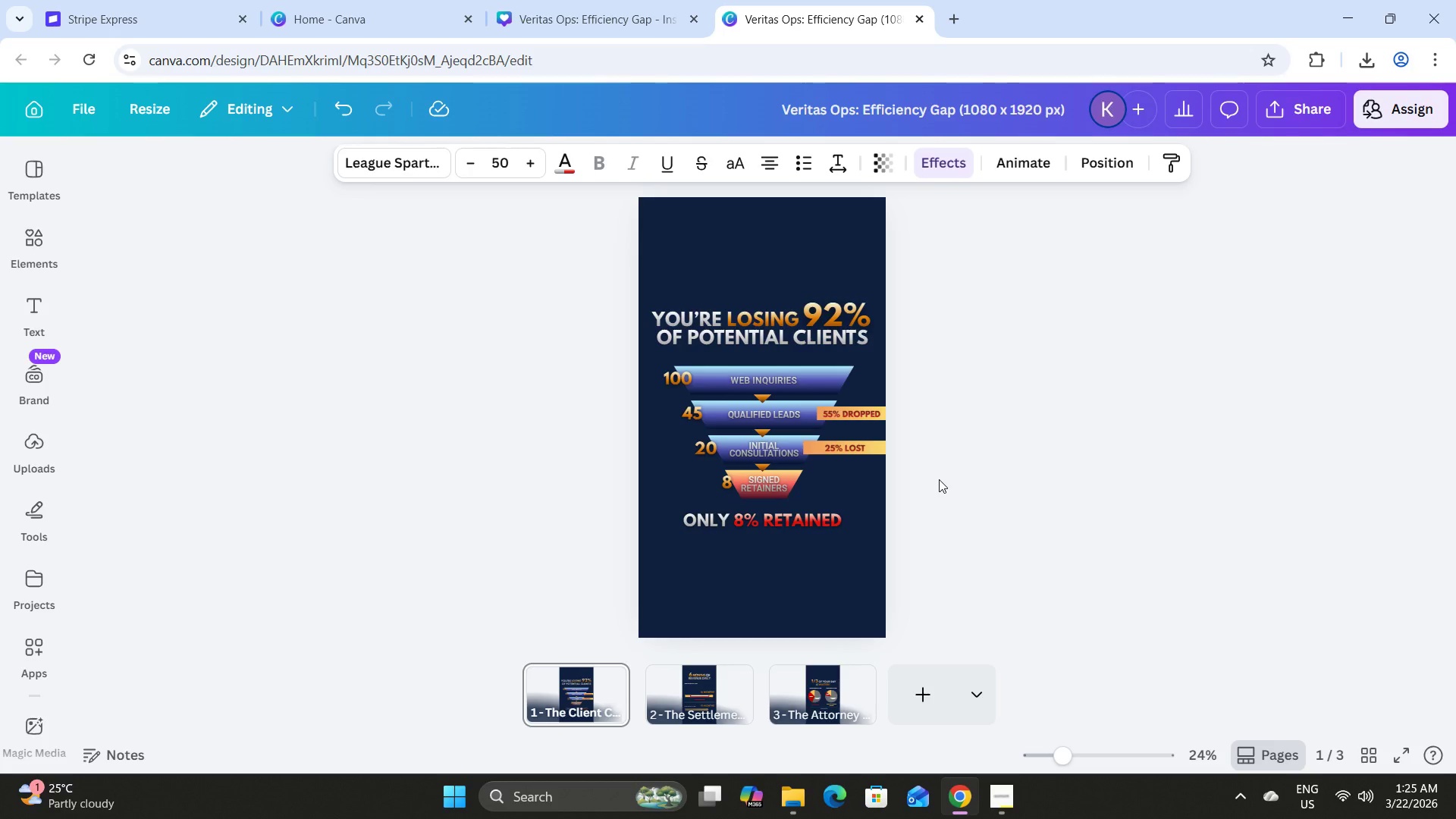 
key(ArrowDown)
 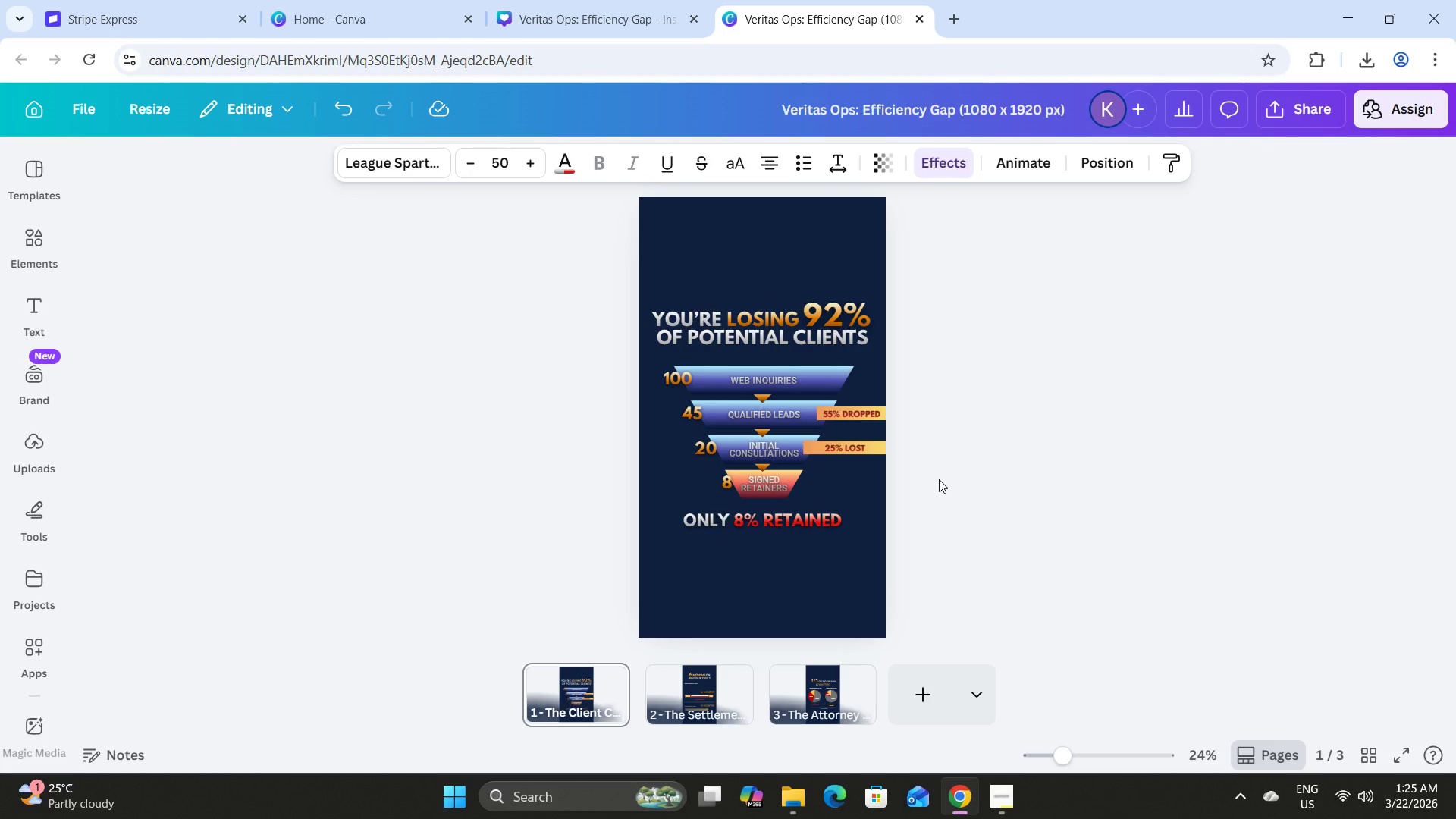 
key(ArrowDown)
 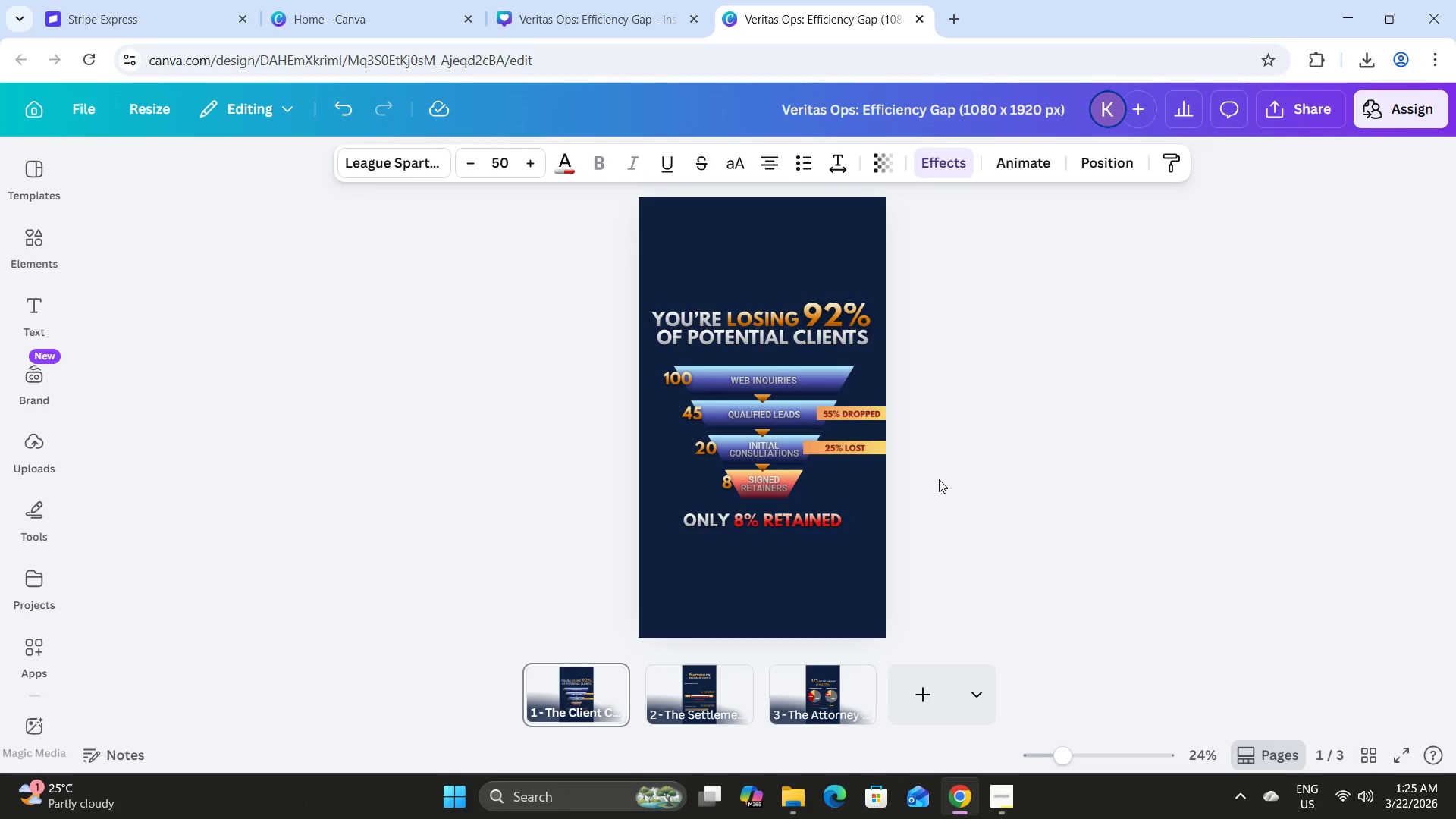 
key(ArrowDown)
 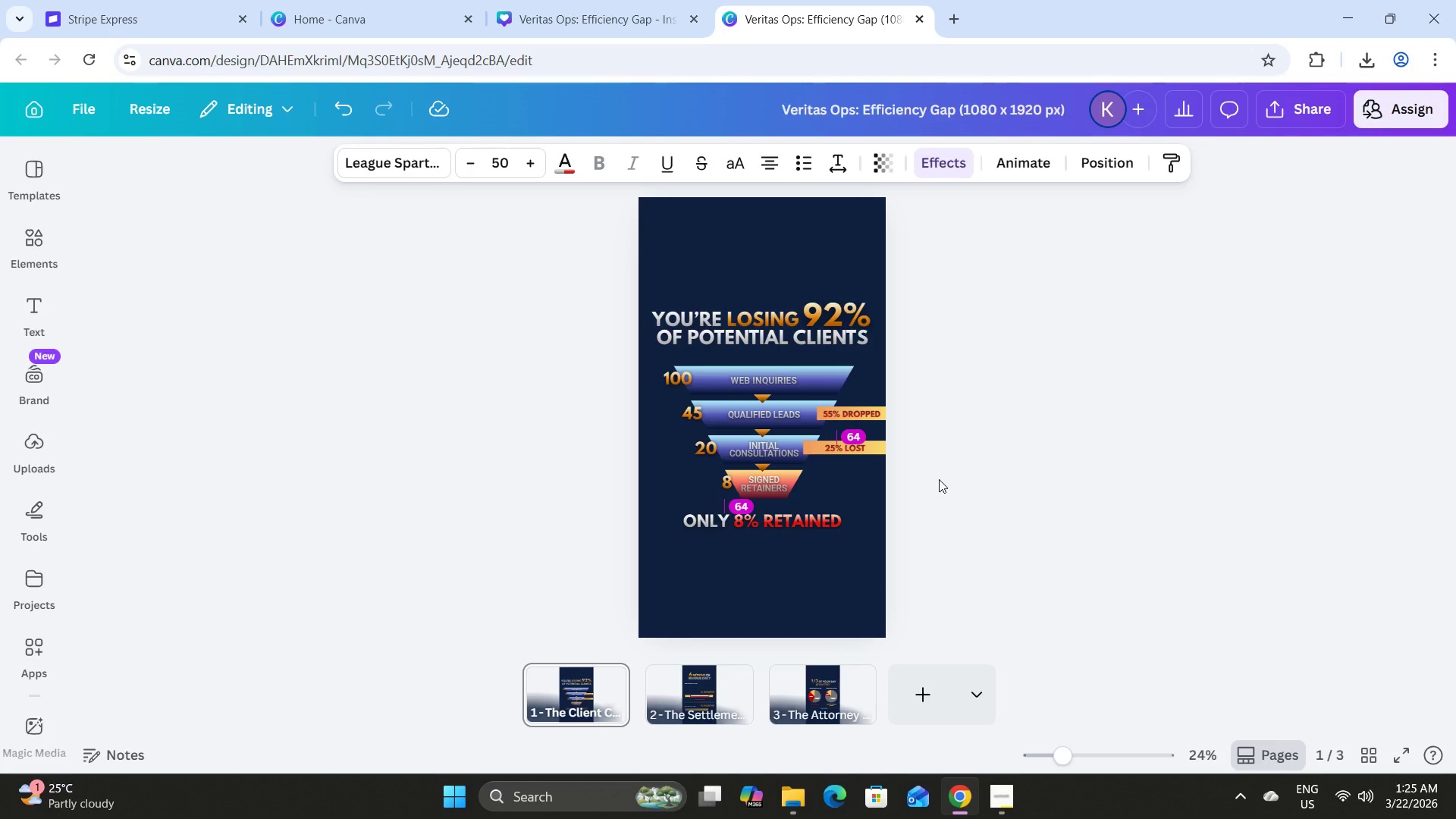 
key(ArrowDown)
 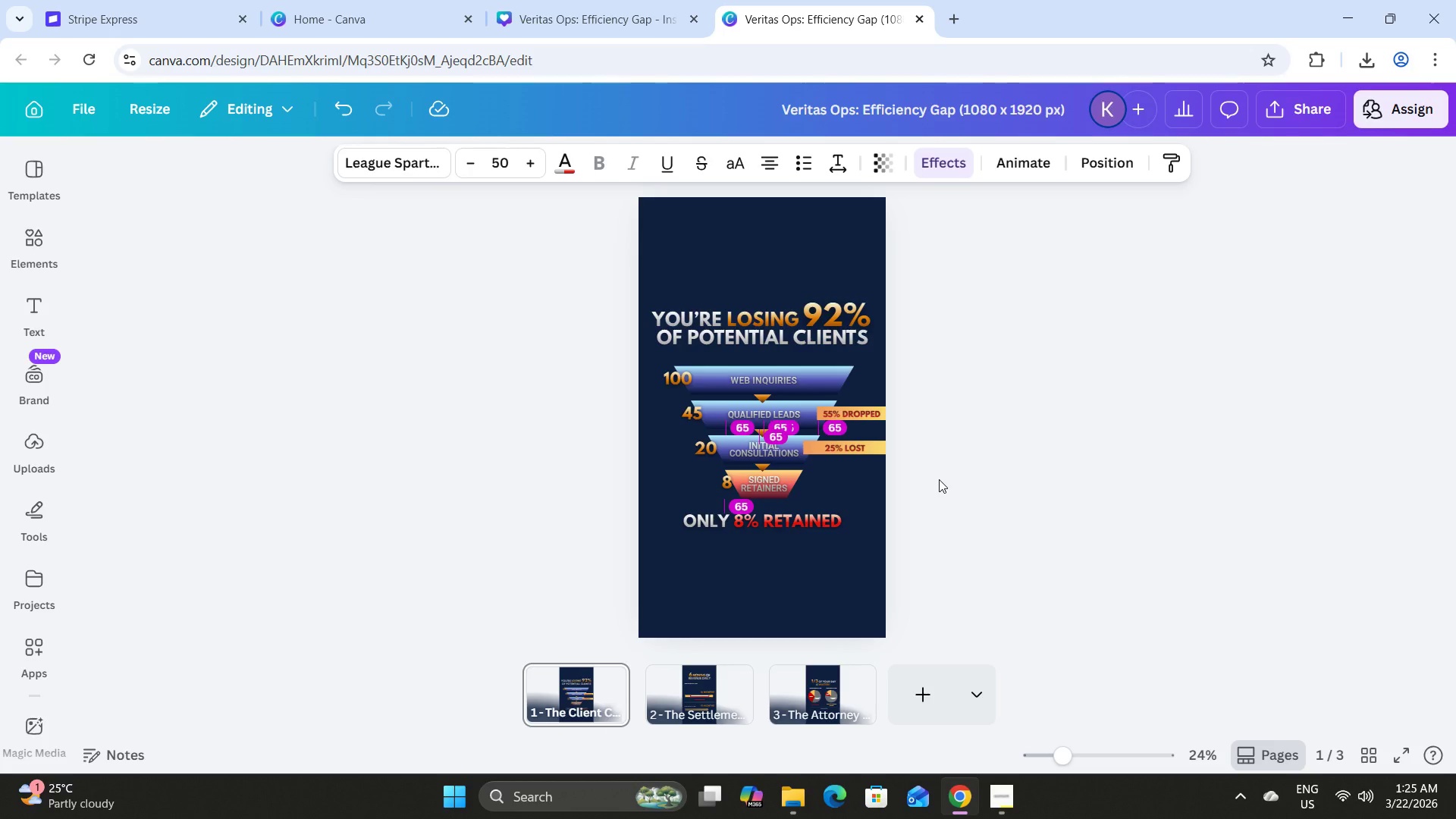 
key(ArrowDown)
 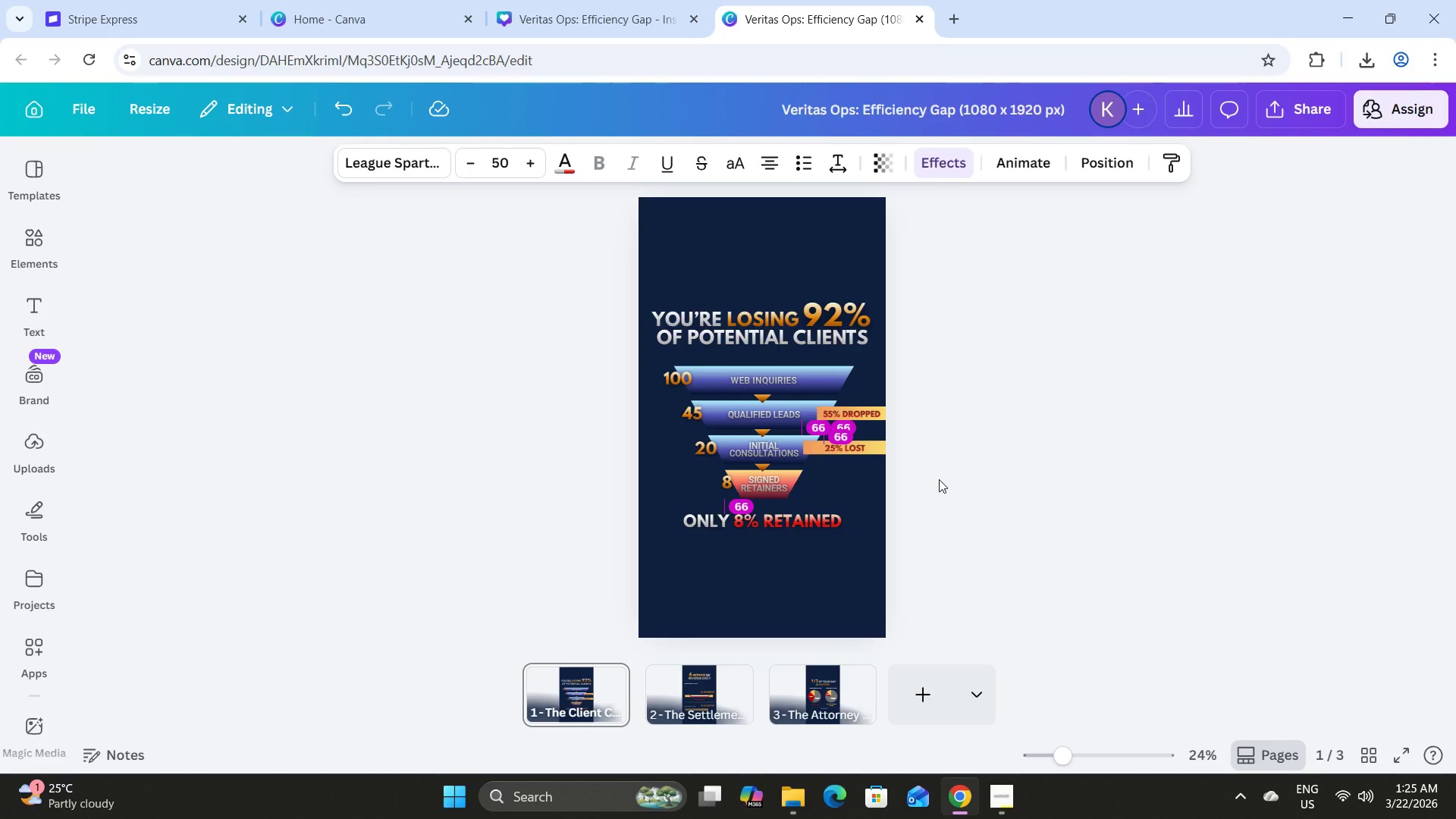 
key(ArrowDown)
 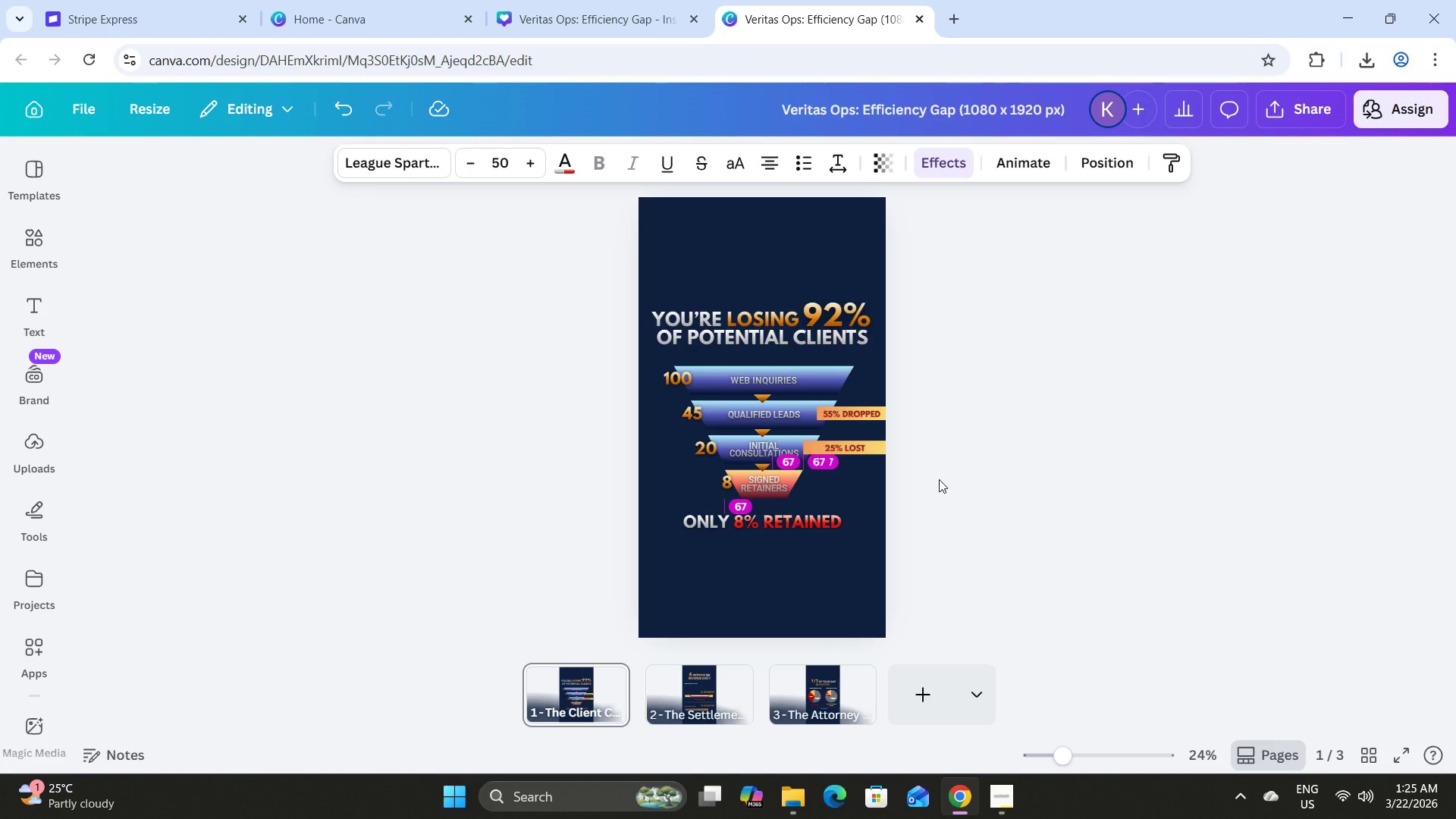 
key(ArrowDown)
 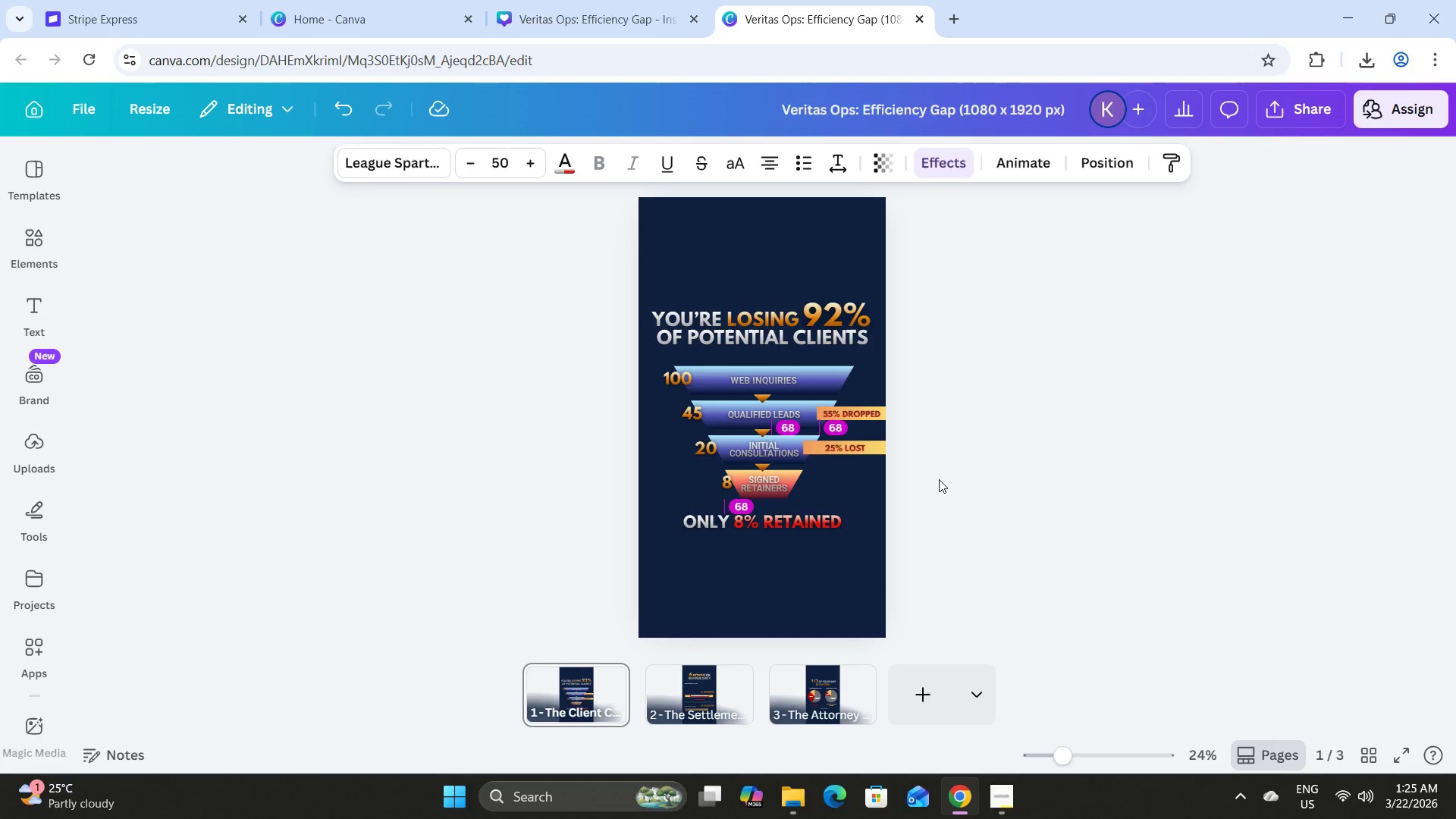 
key(ArrowDown)
 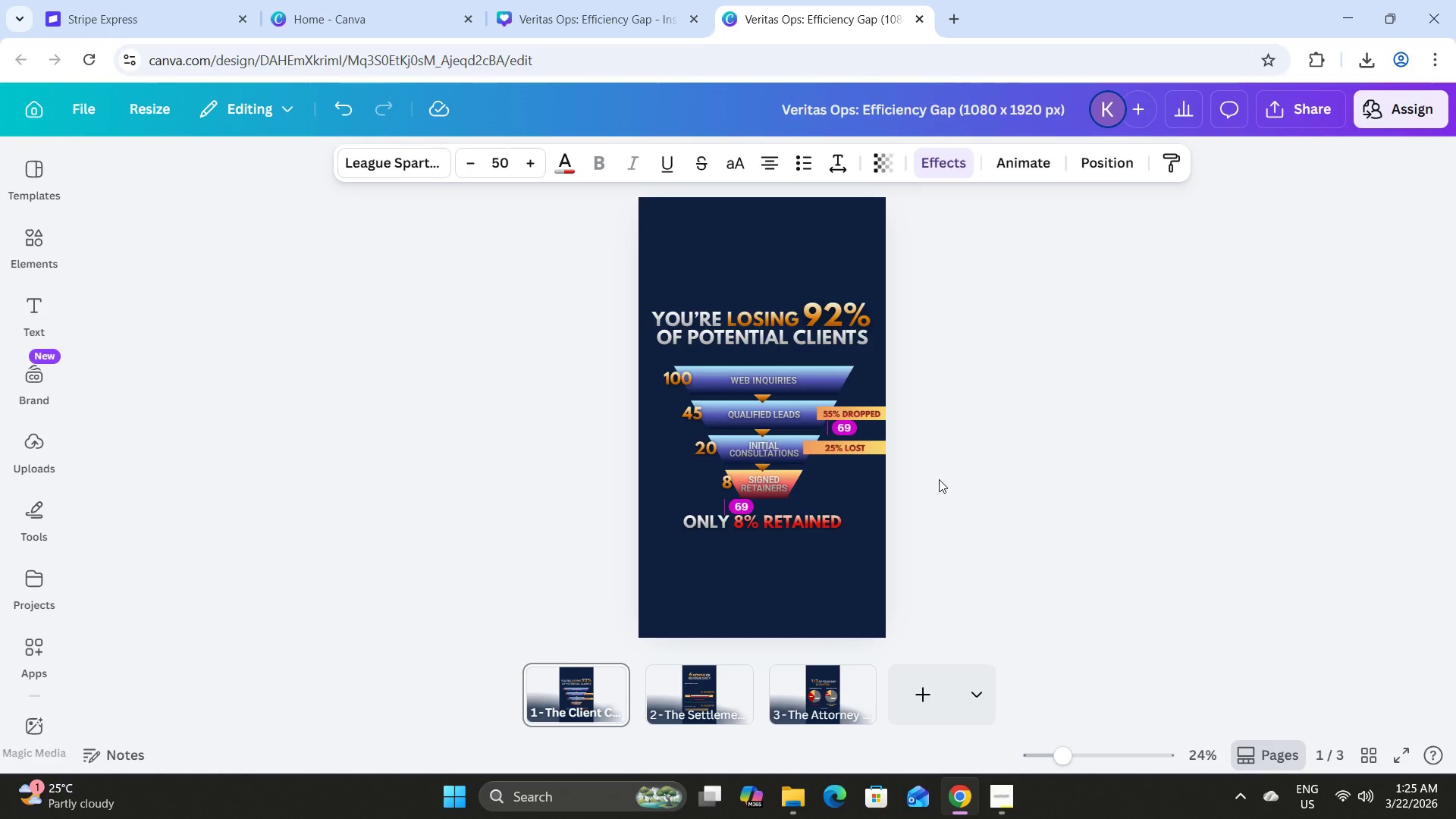 
key(ArrowDown)
 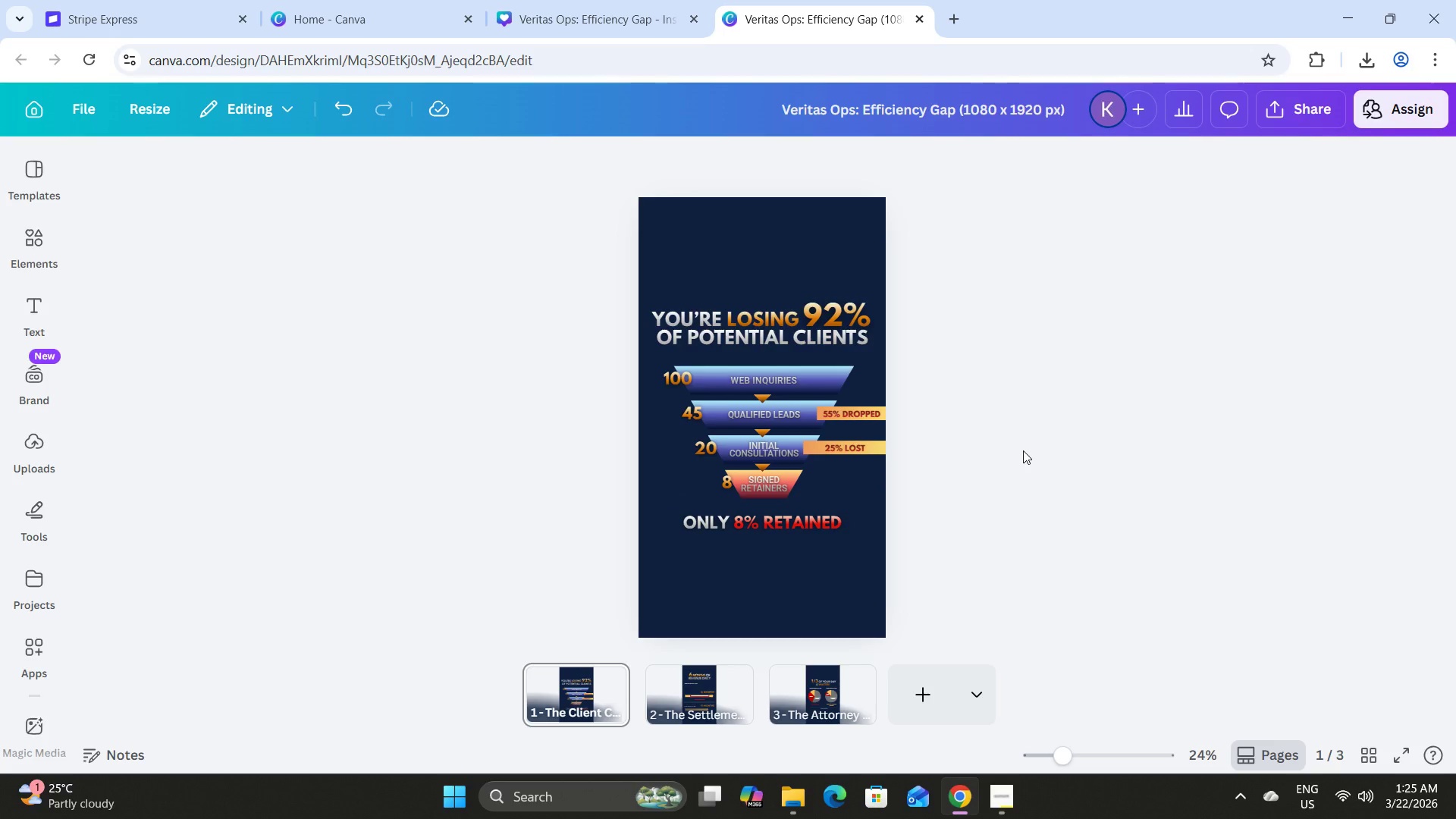 
scroll: coordinate [1023, 451], scroll_direction: up, amount: 2.0
 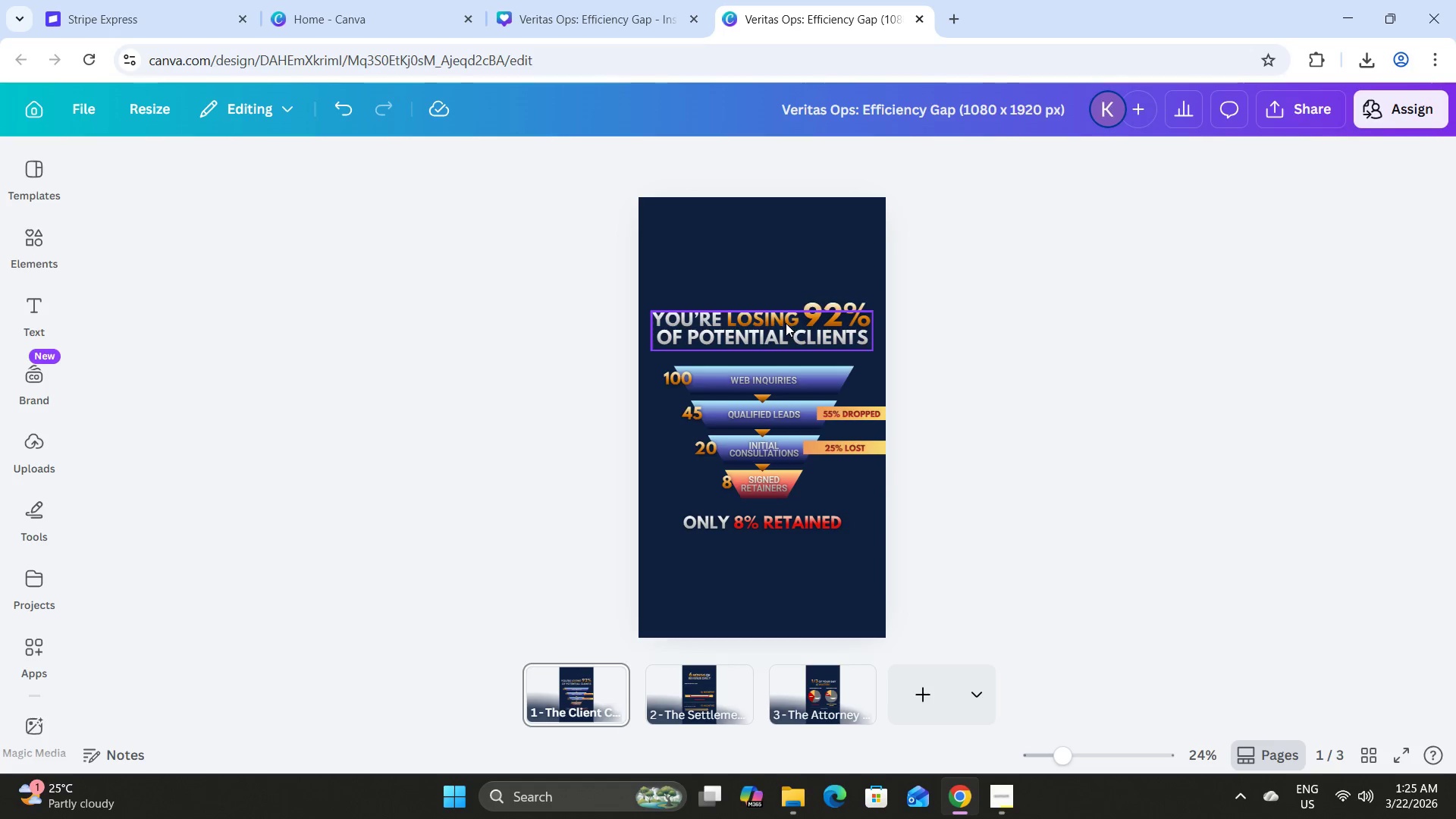 
left_click_drag(start_coordinate=[980, 343], to_coordinate=[733, 296])
 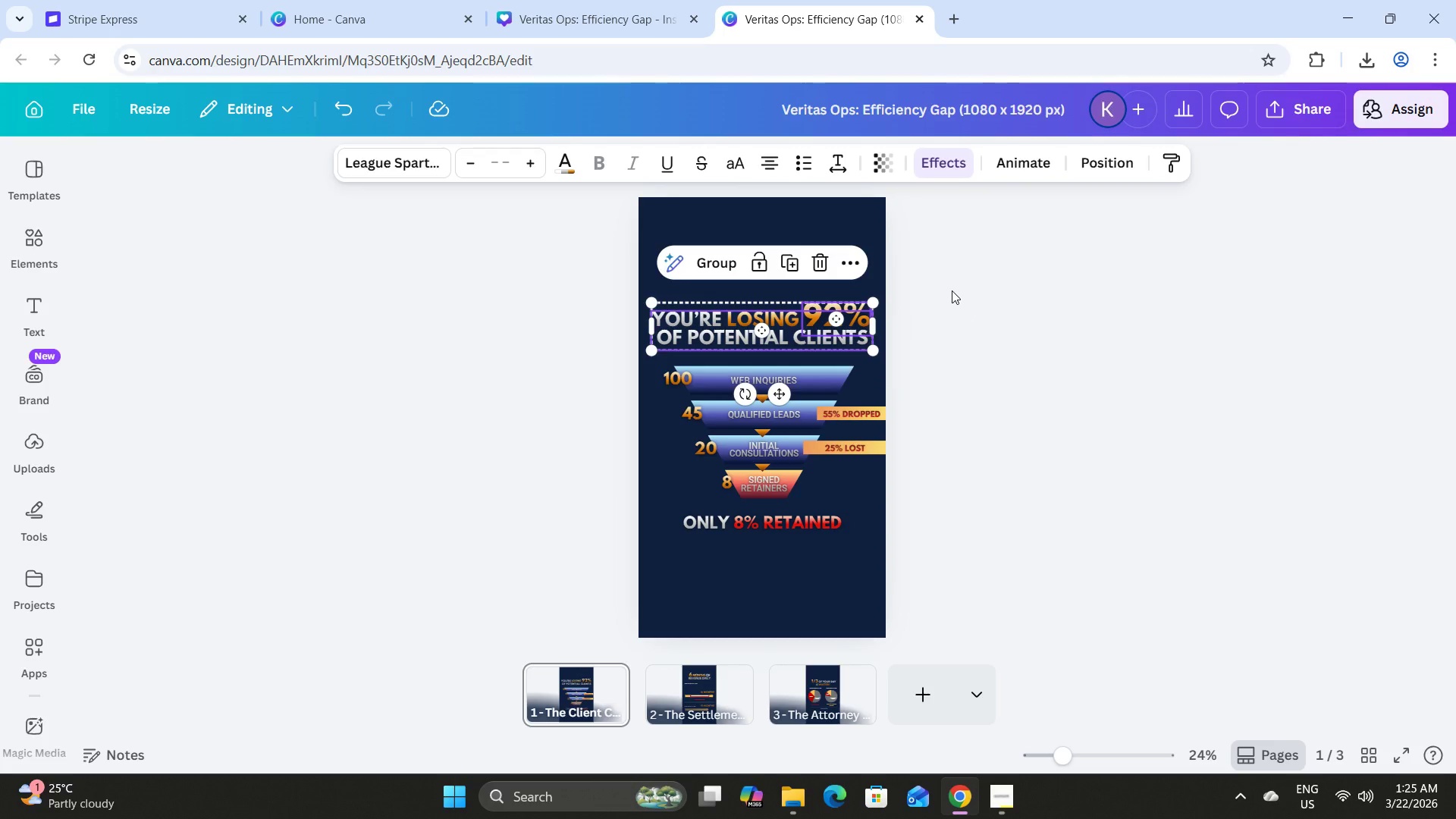 
key(ArrowUp)
 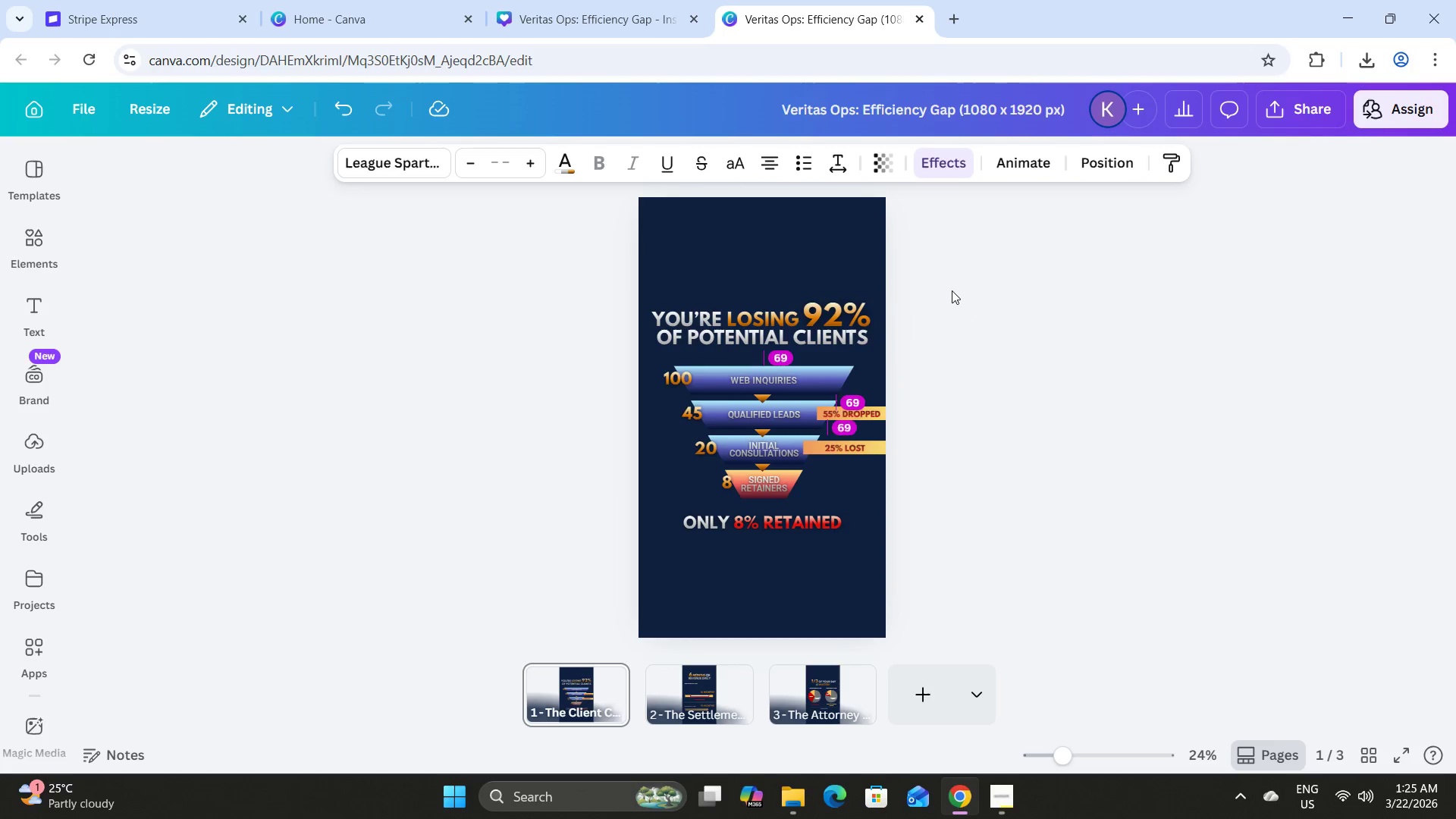 
key(ArrowUp)
 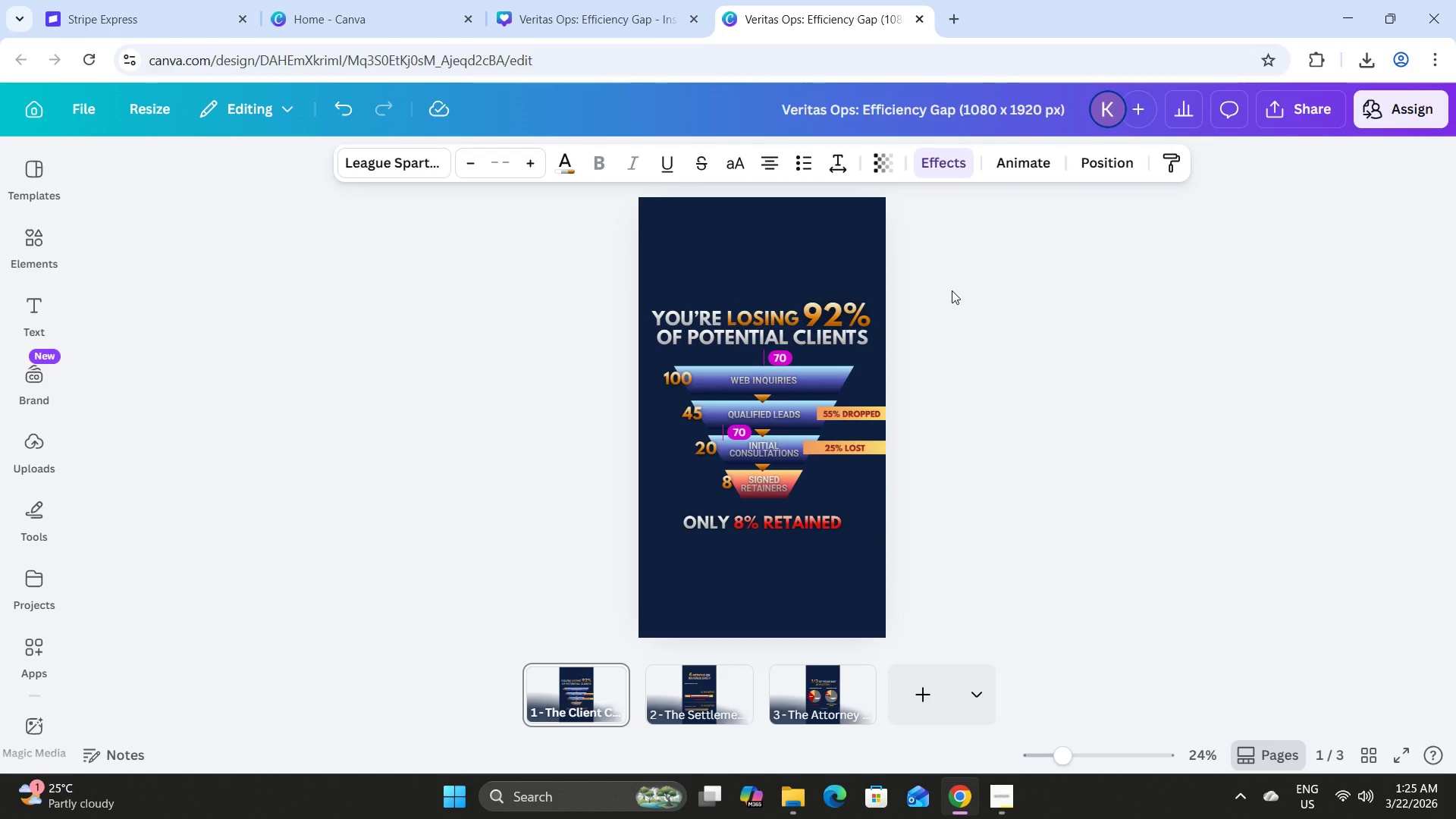 
key(ArrowUp)
 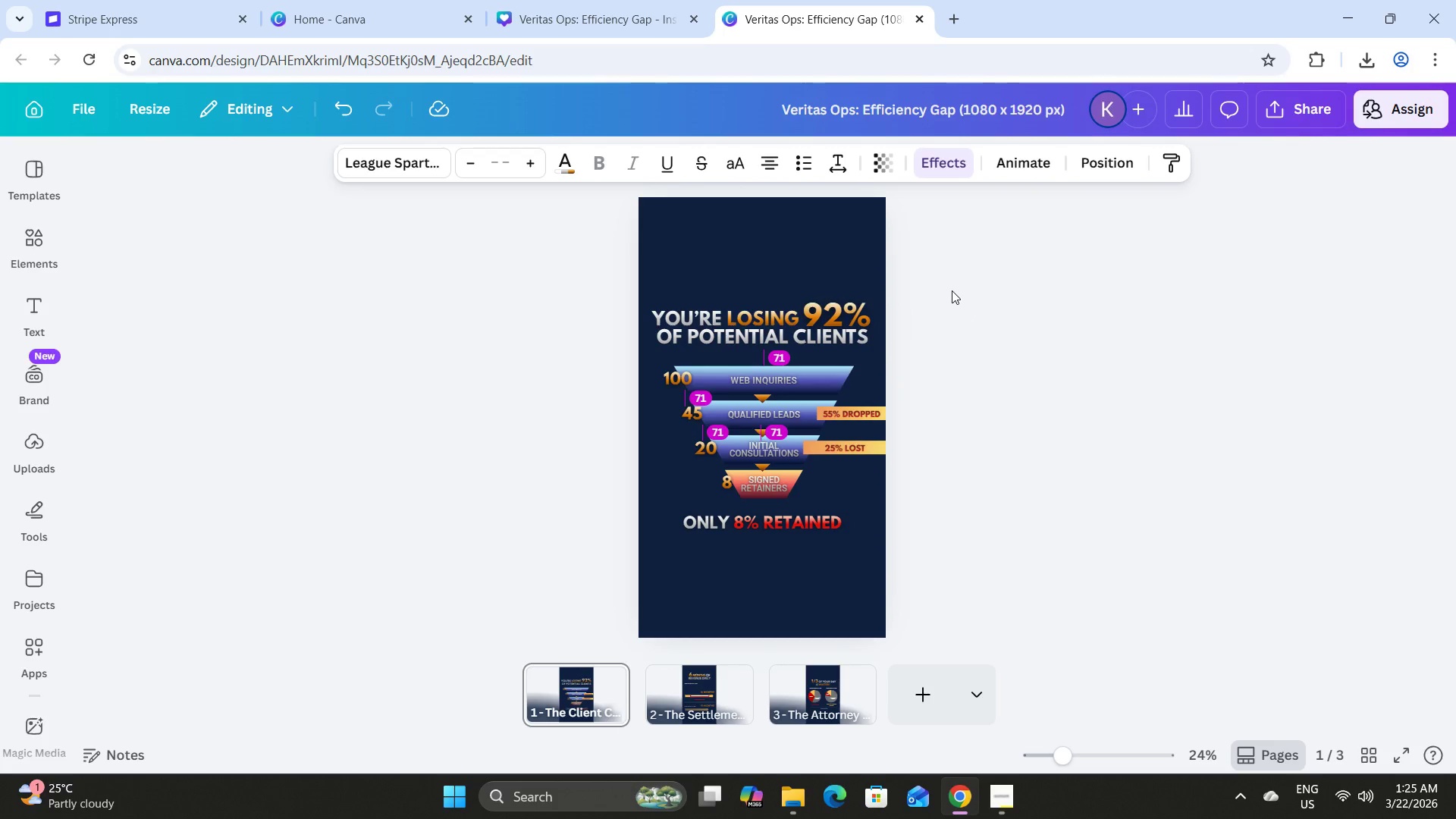 
key(ArrowUp)
 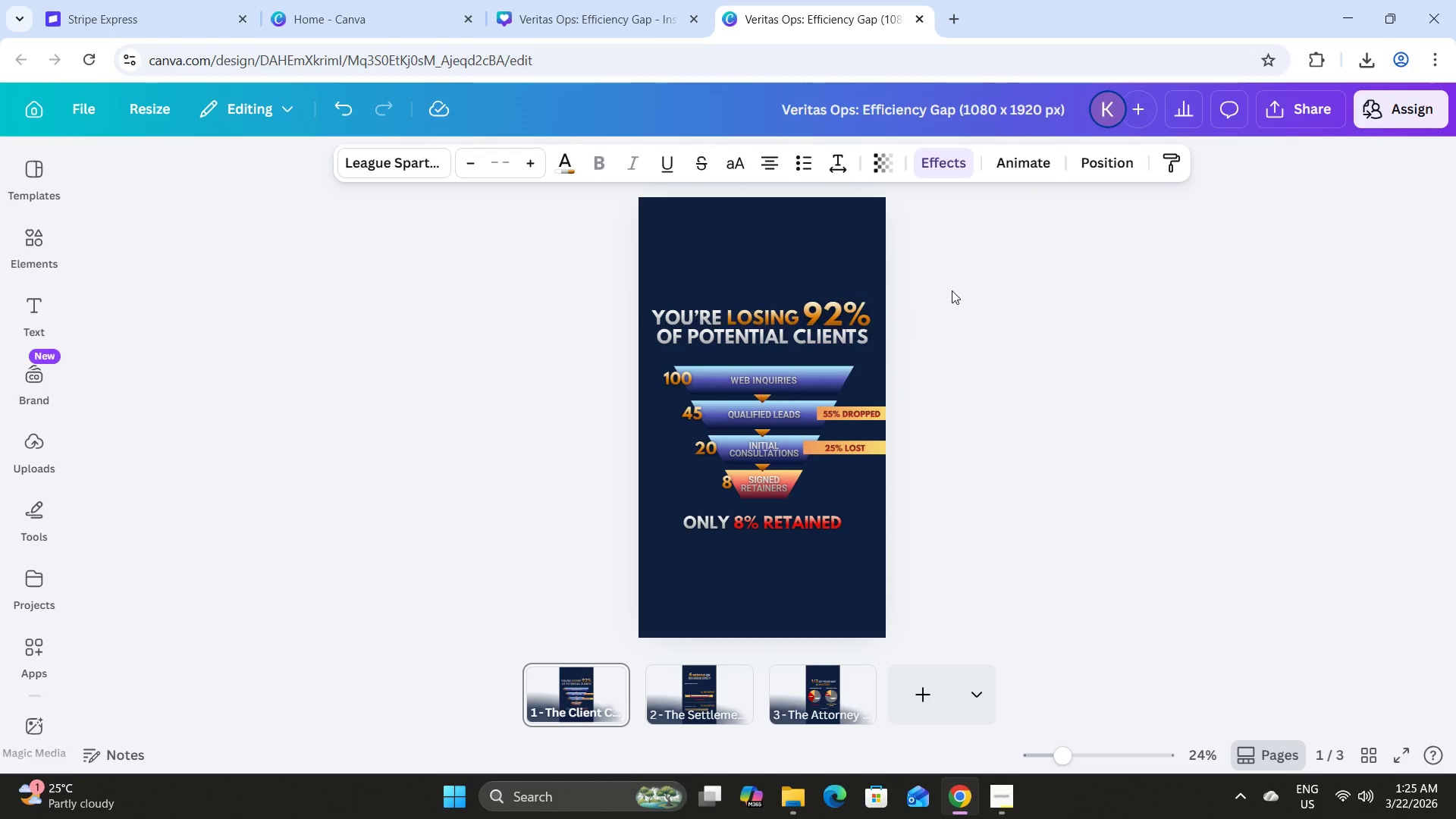 
key(ArrowUp)
 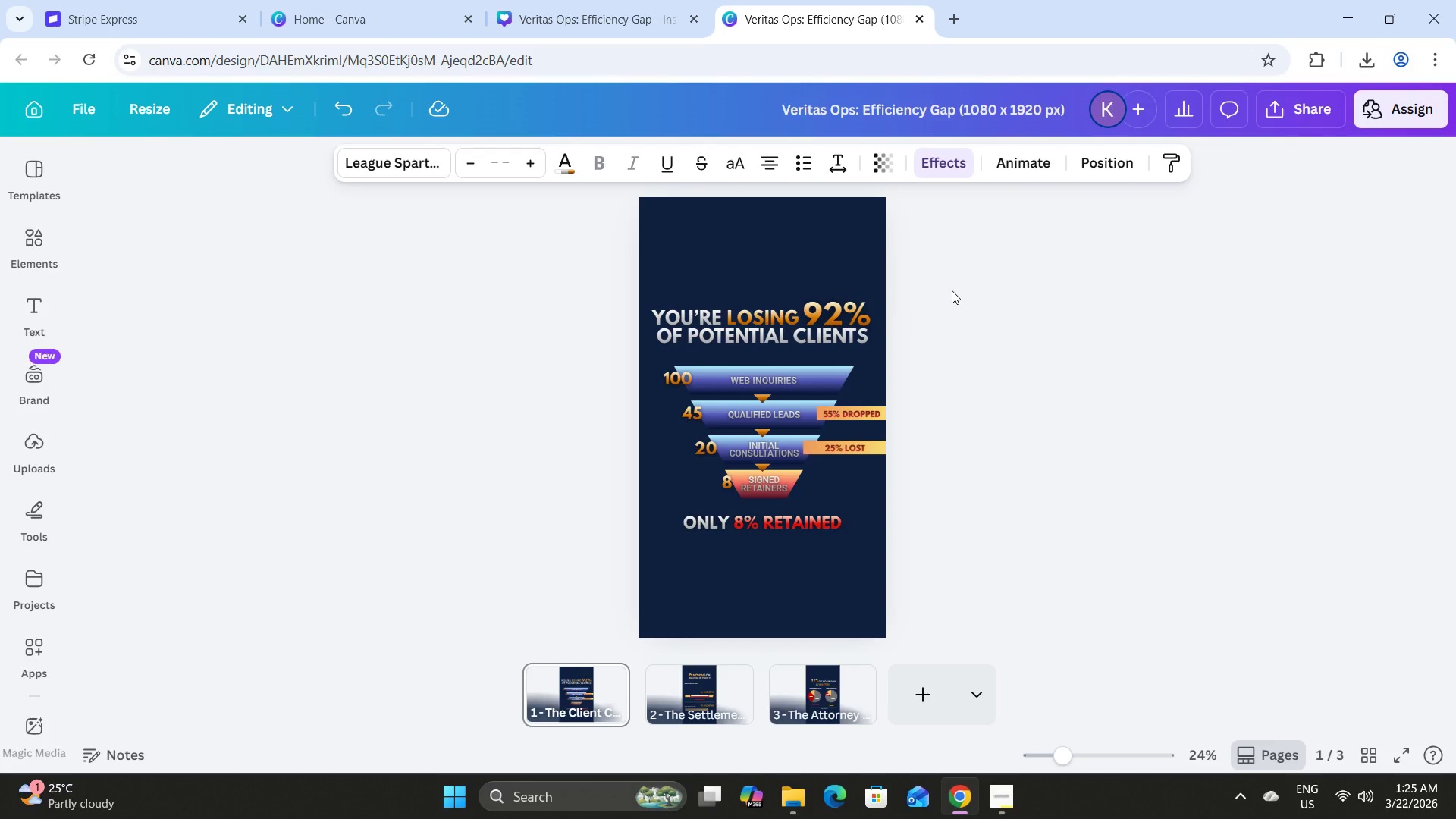 
key(ArrowUp)
 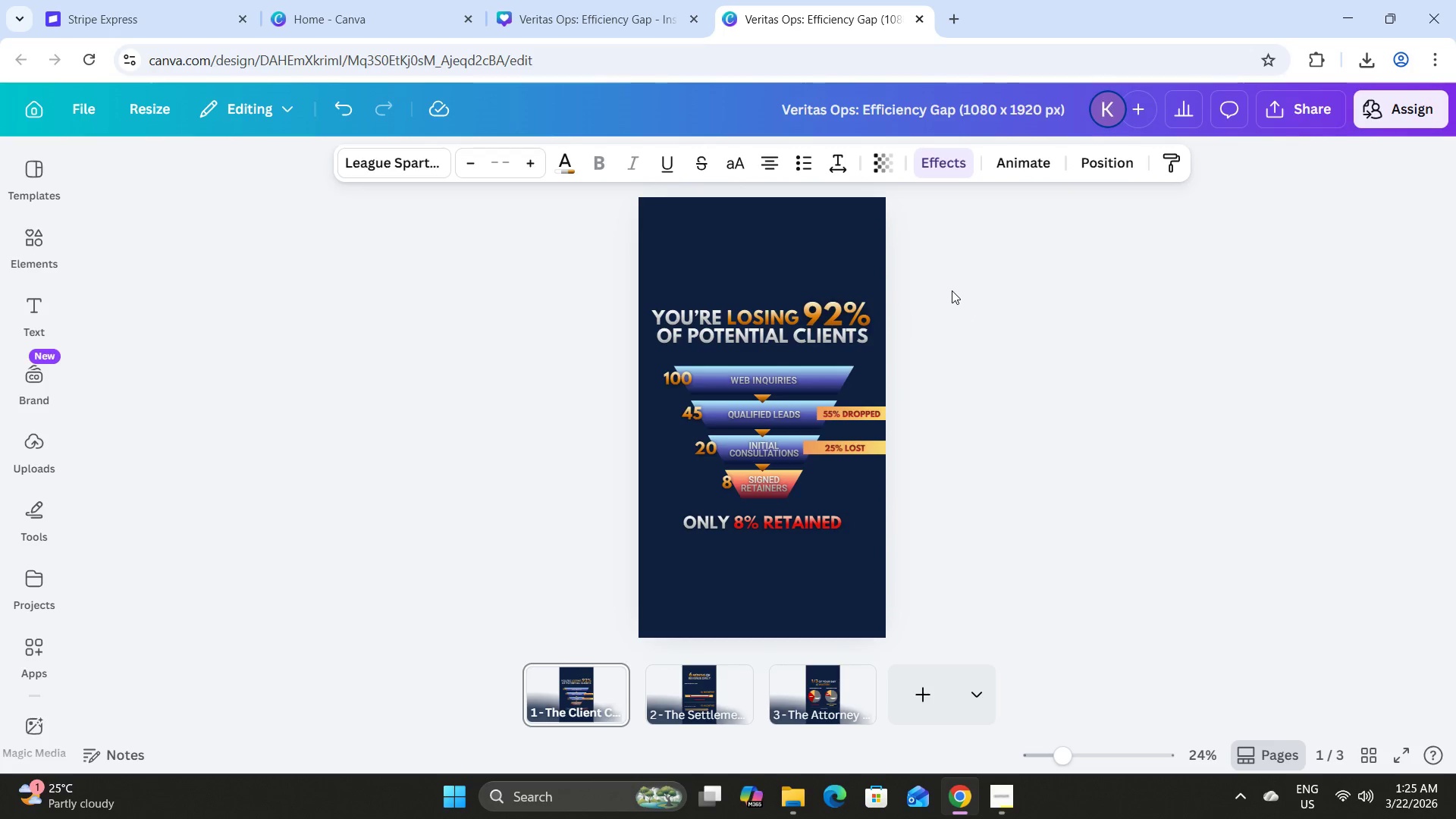 
key(ArrowUp)
 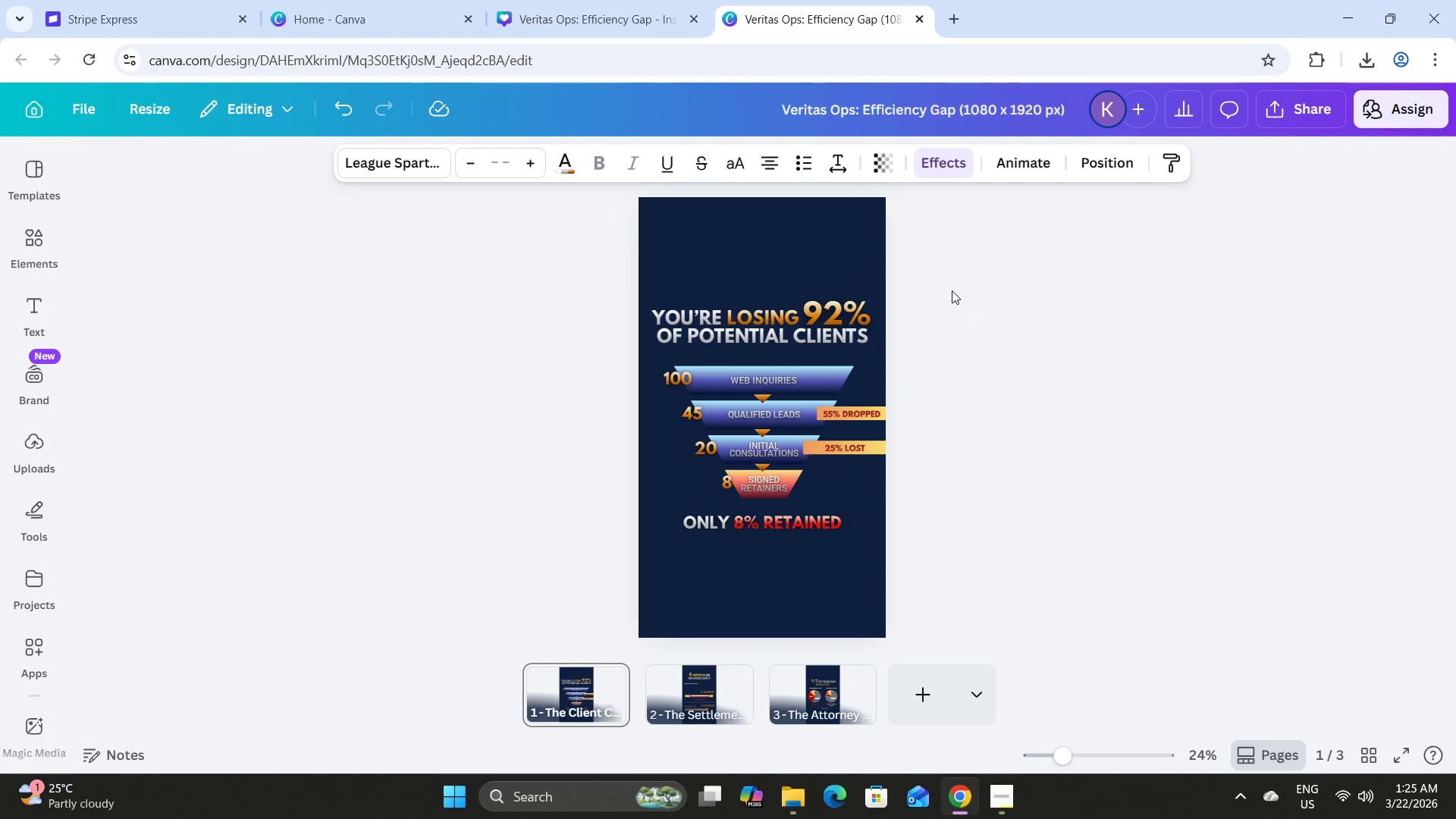 
key(ArrowUp)
 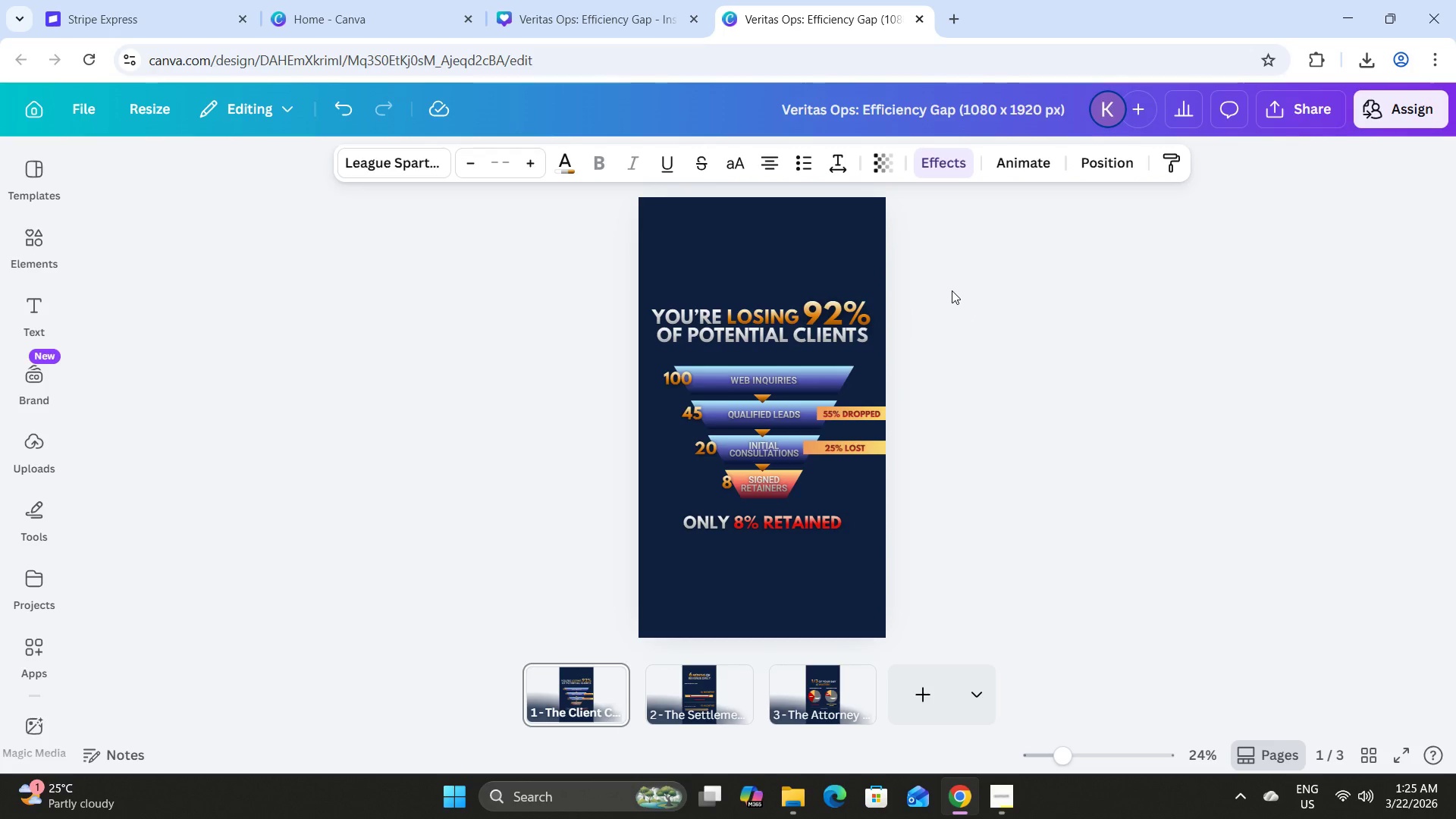 
key(ArrowUp)
 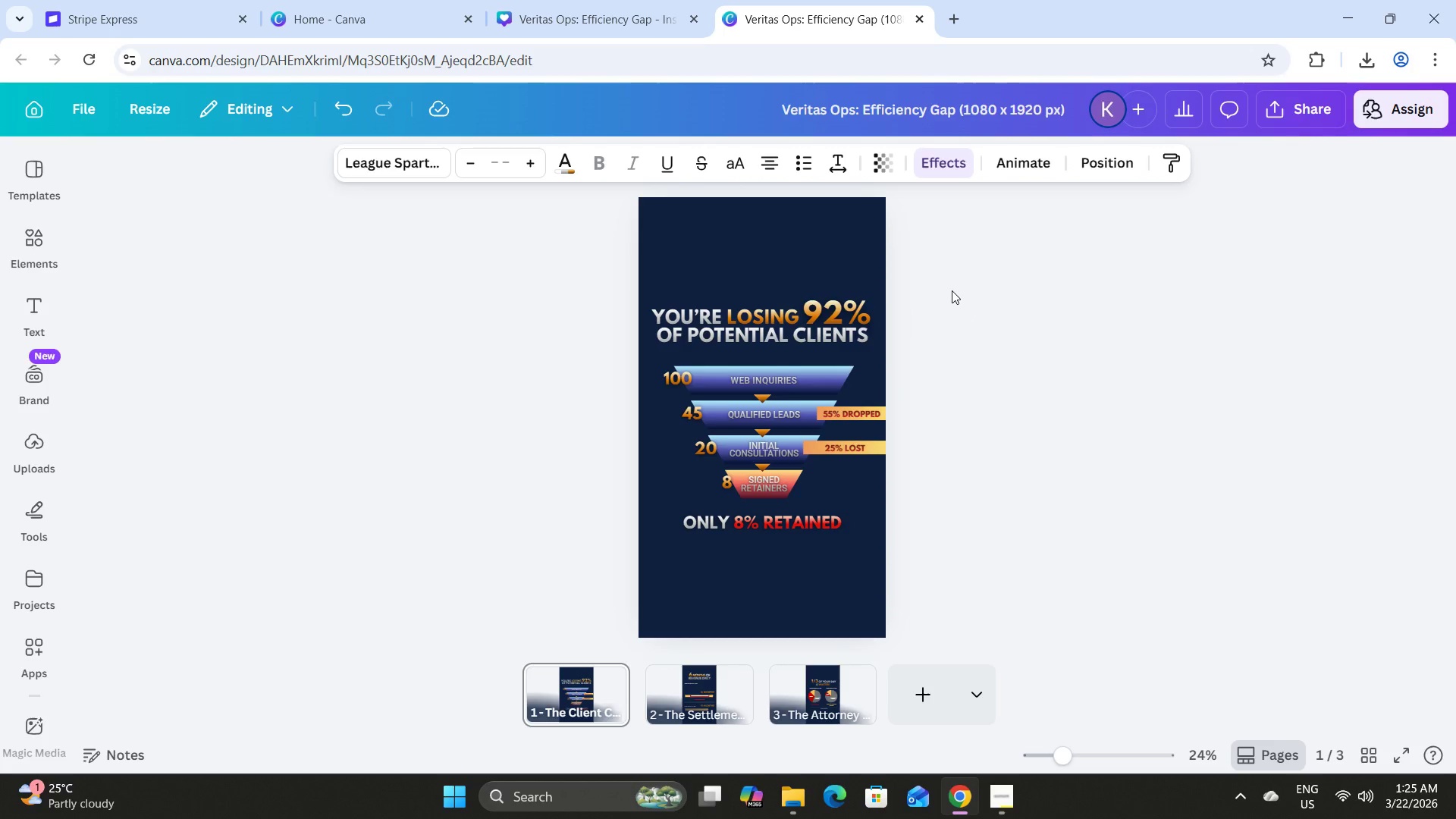 
key(ArrowUp)
 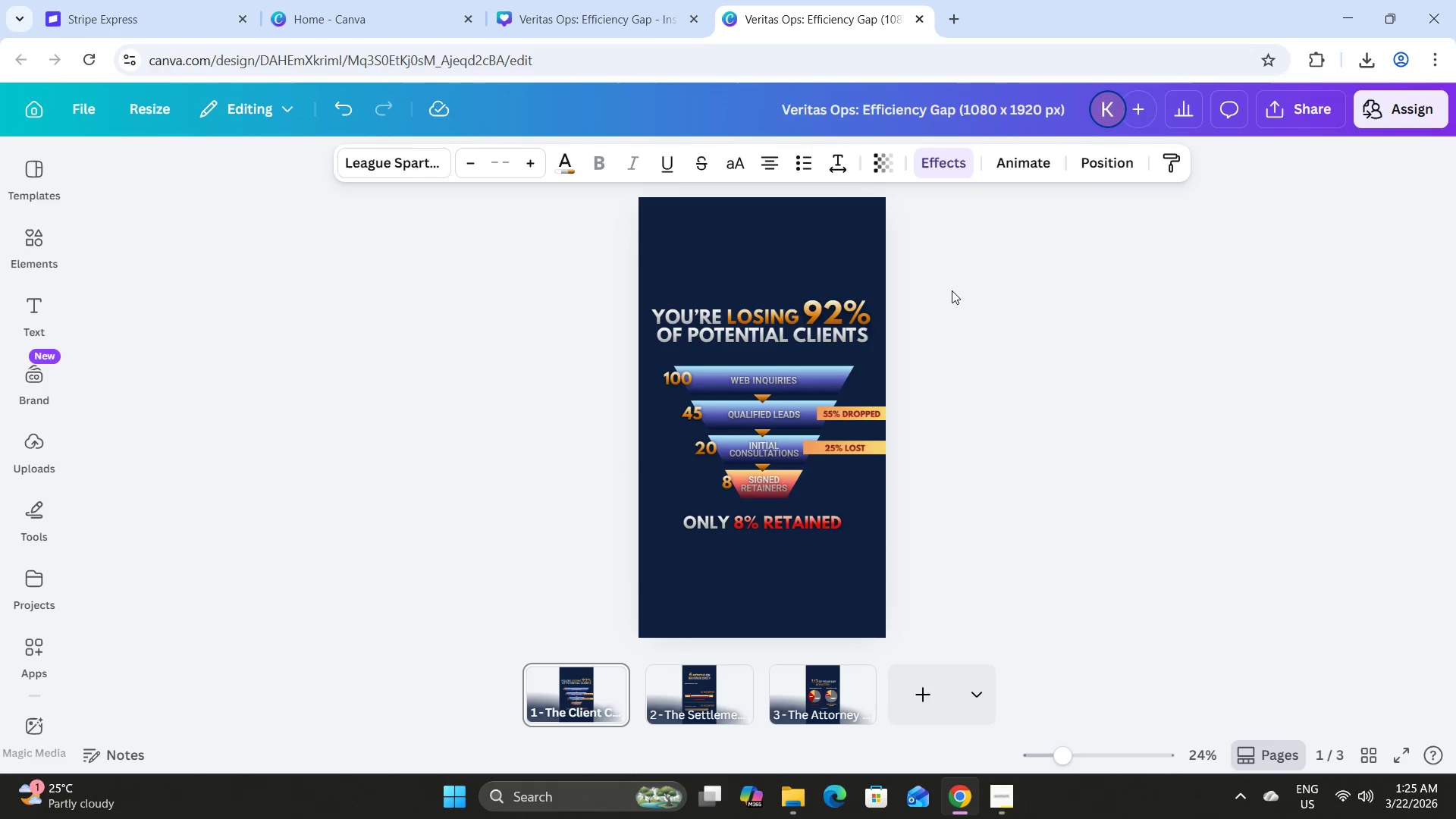 
key(ArrowUp)
 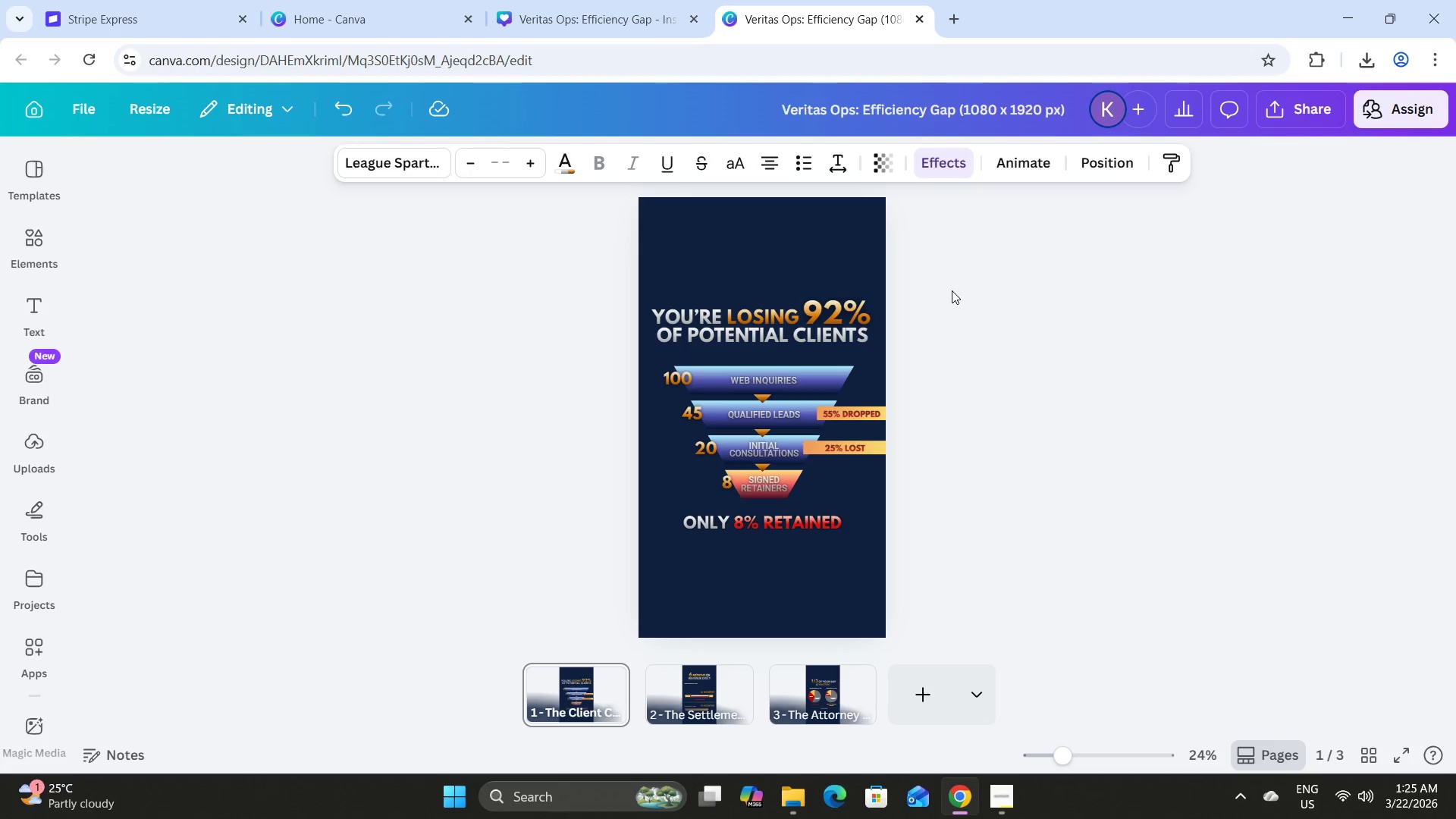 
key(ArrowUp)
 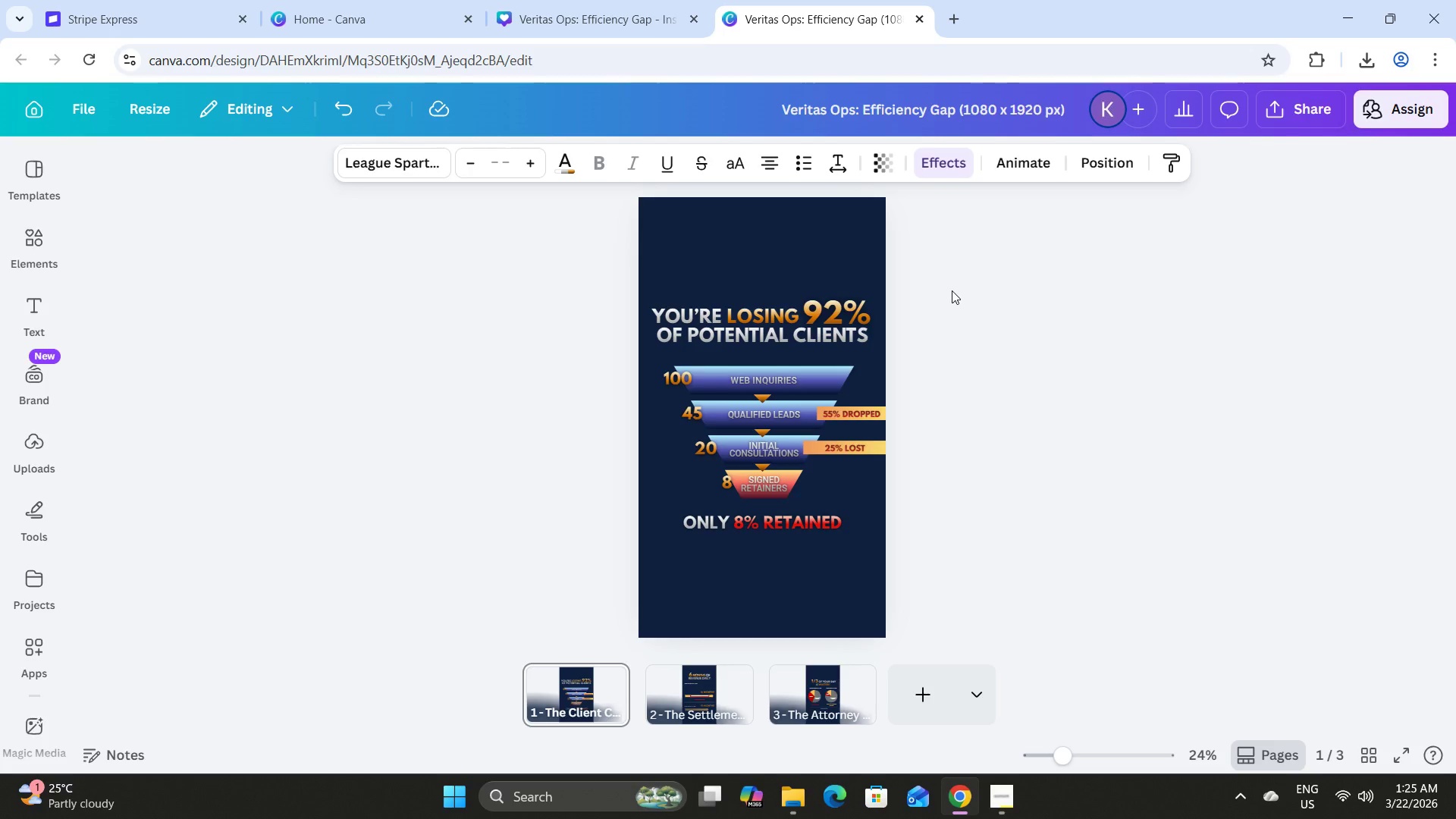 
key(ArrowUp)
 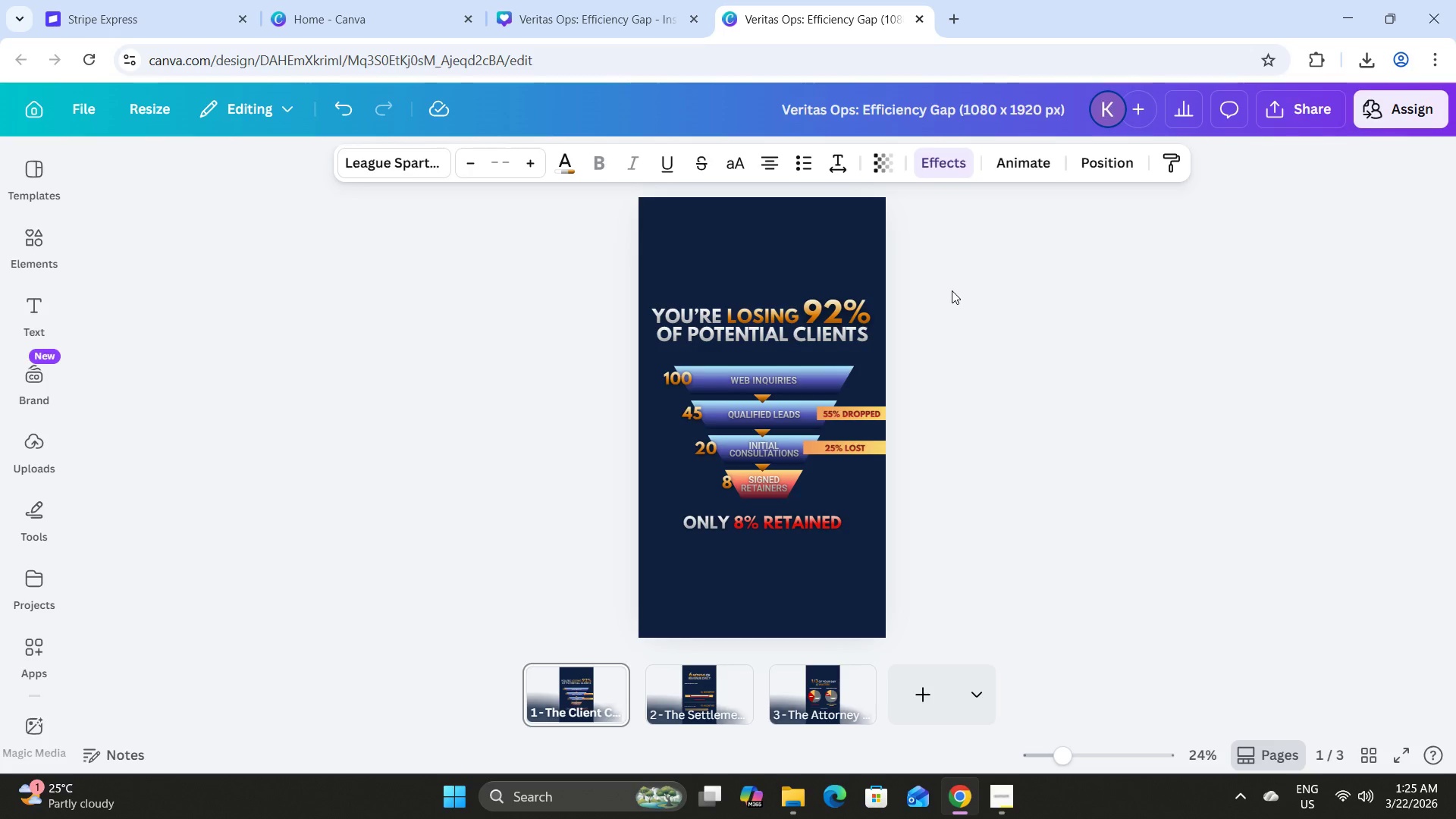 
key(ArrowUp)
 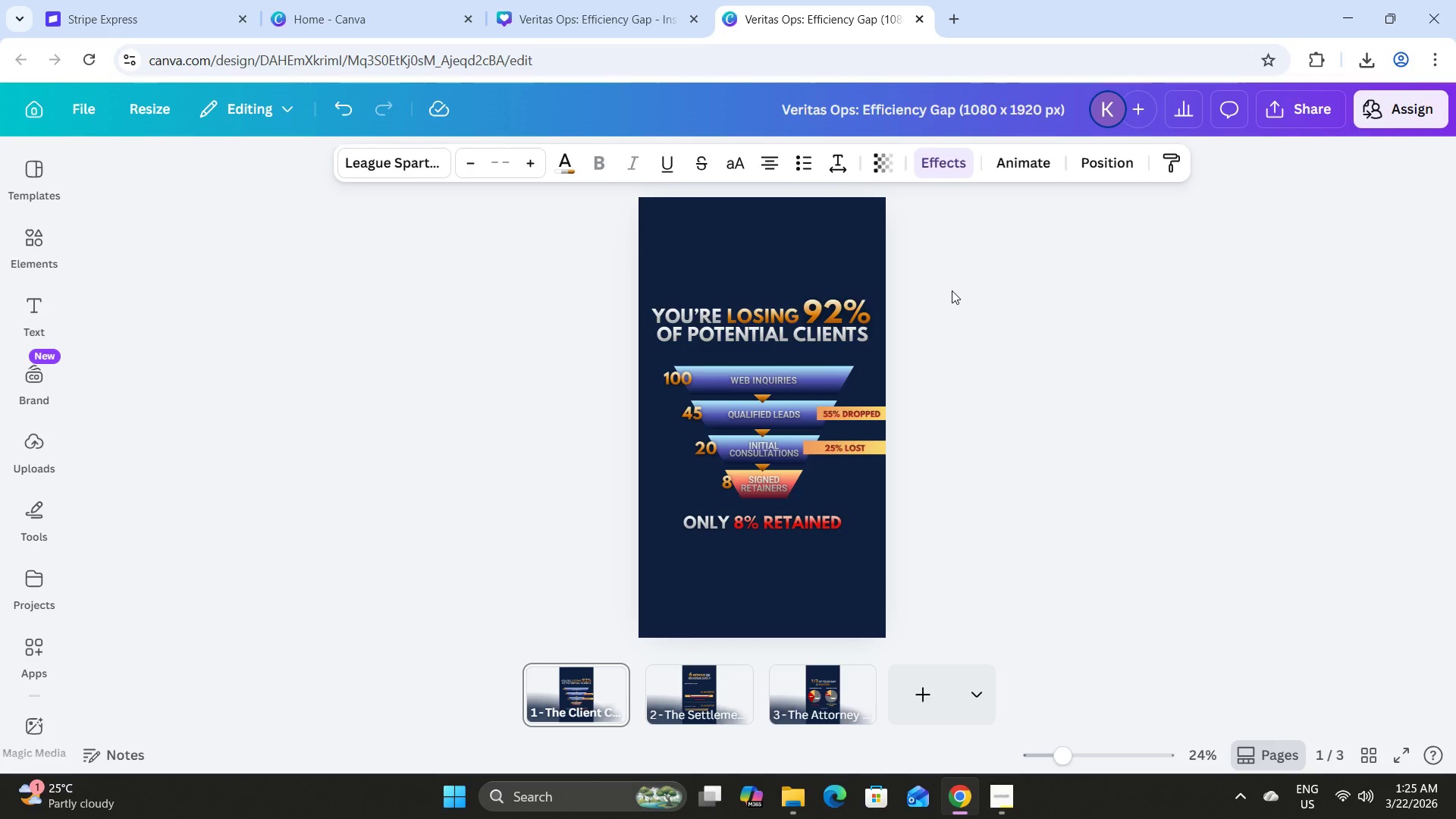 
key(ArrowUp)
 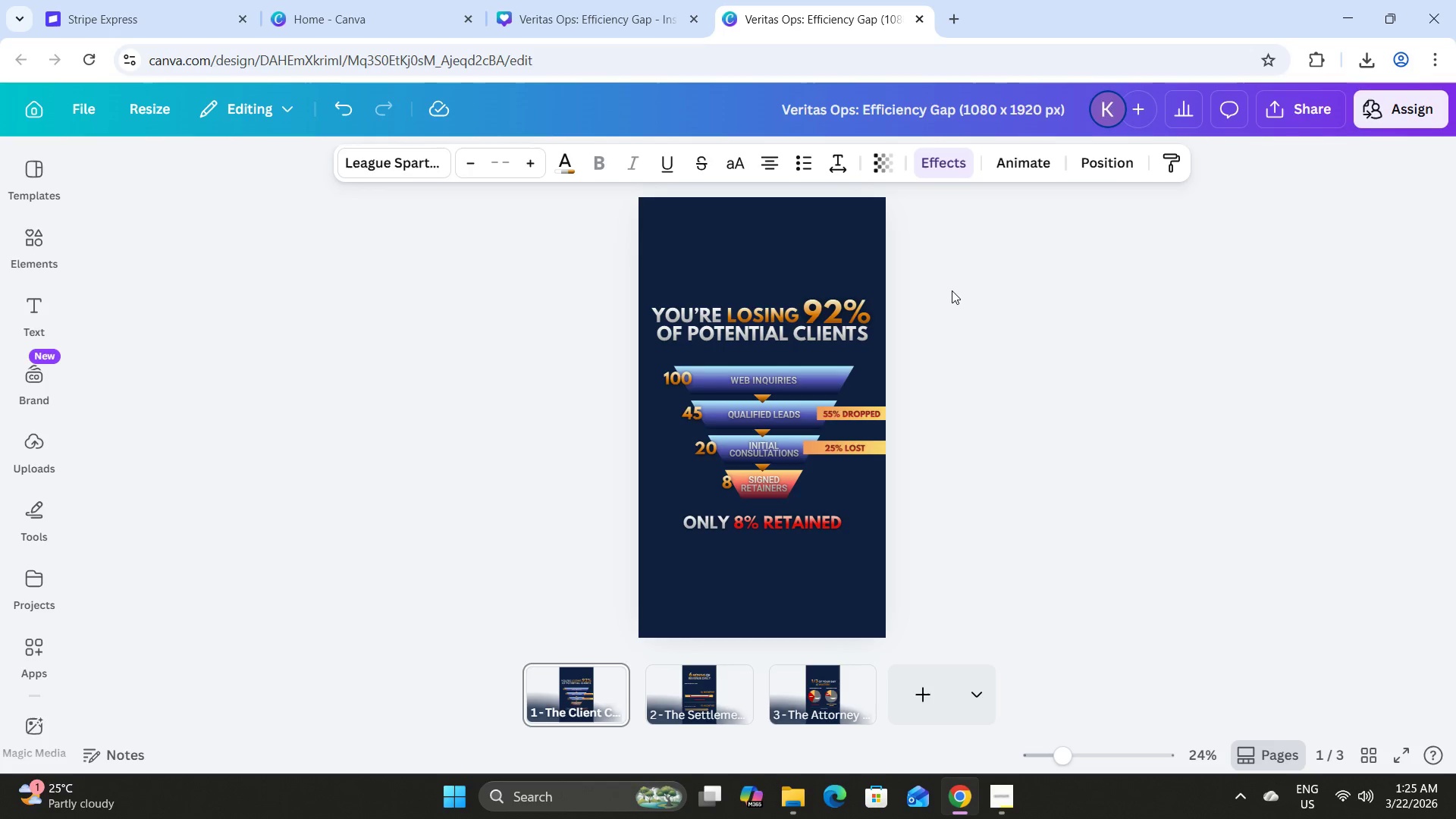 
key(ArrowUp)
 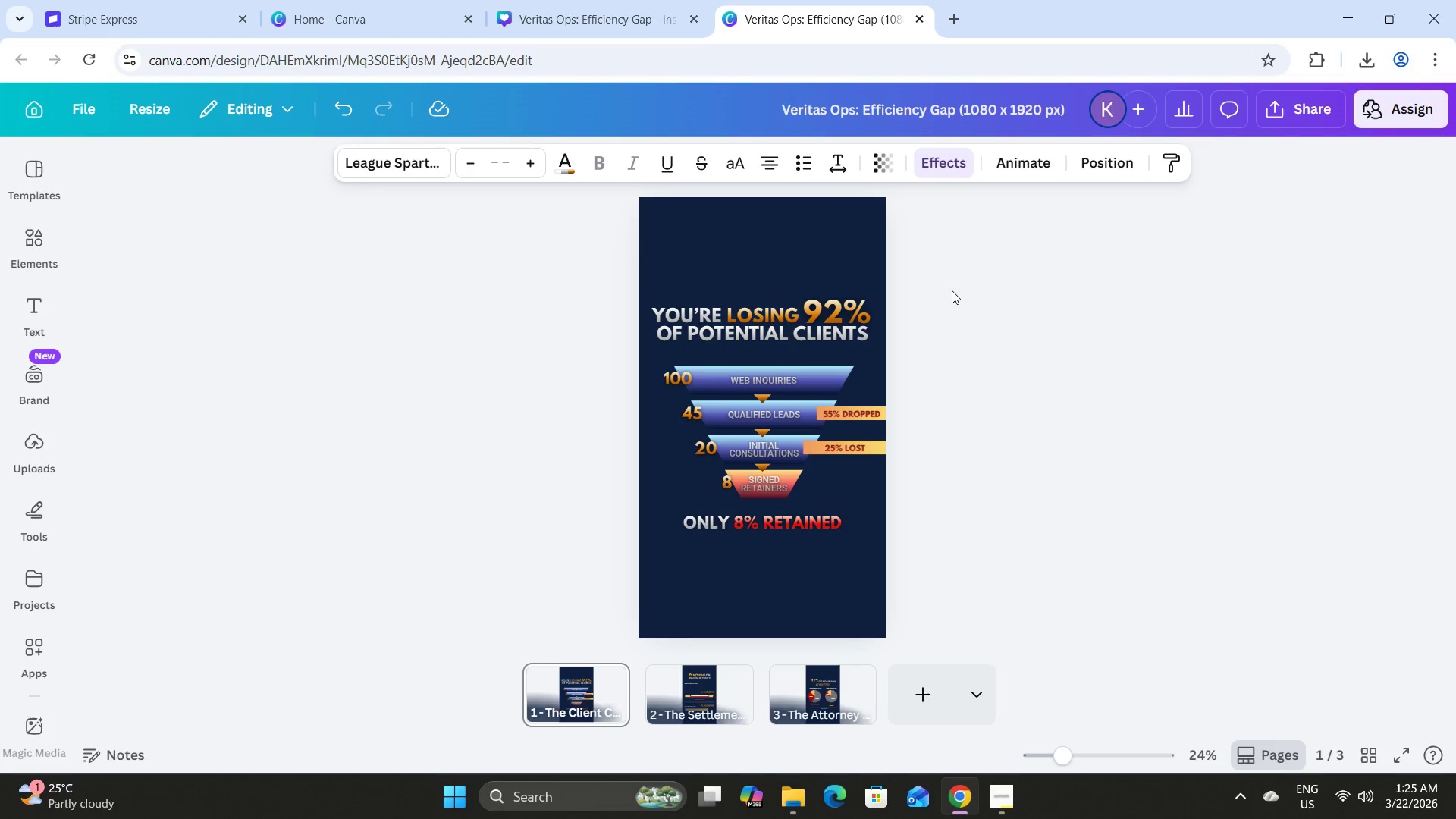 
key(ArrowUp)
 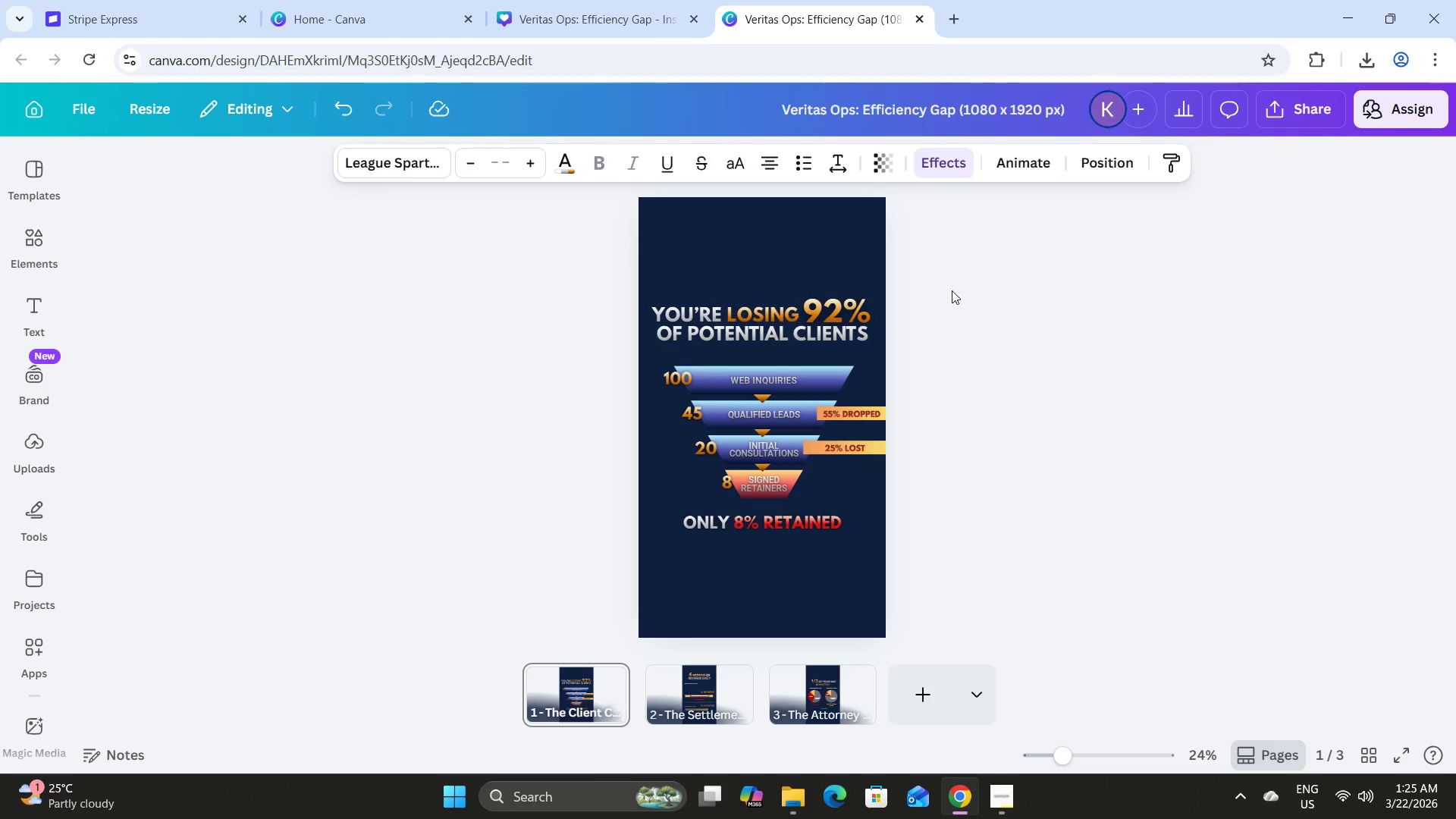 
key(ArrowUp)
 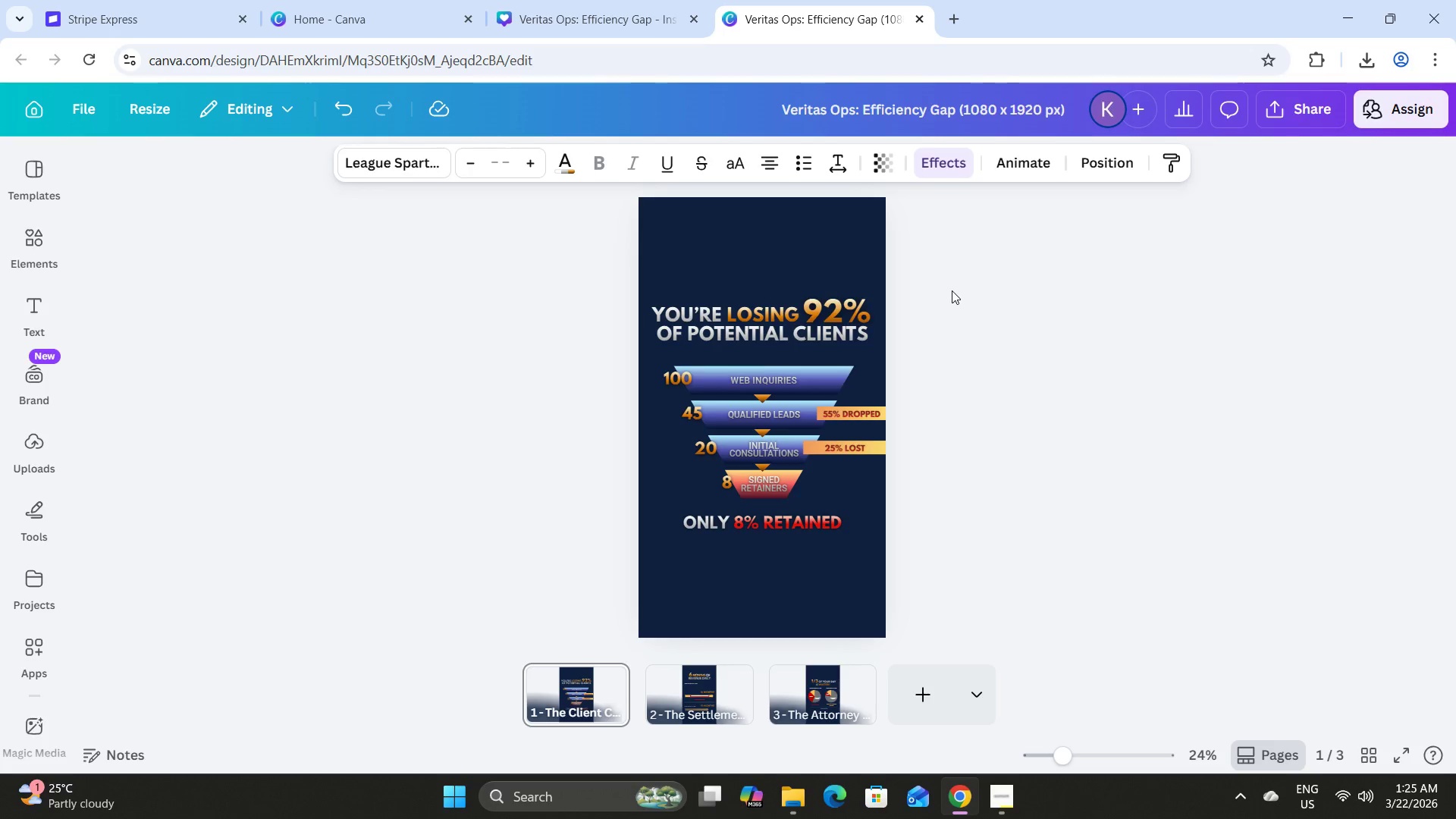 
key(ArrowUp)
 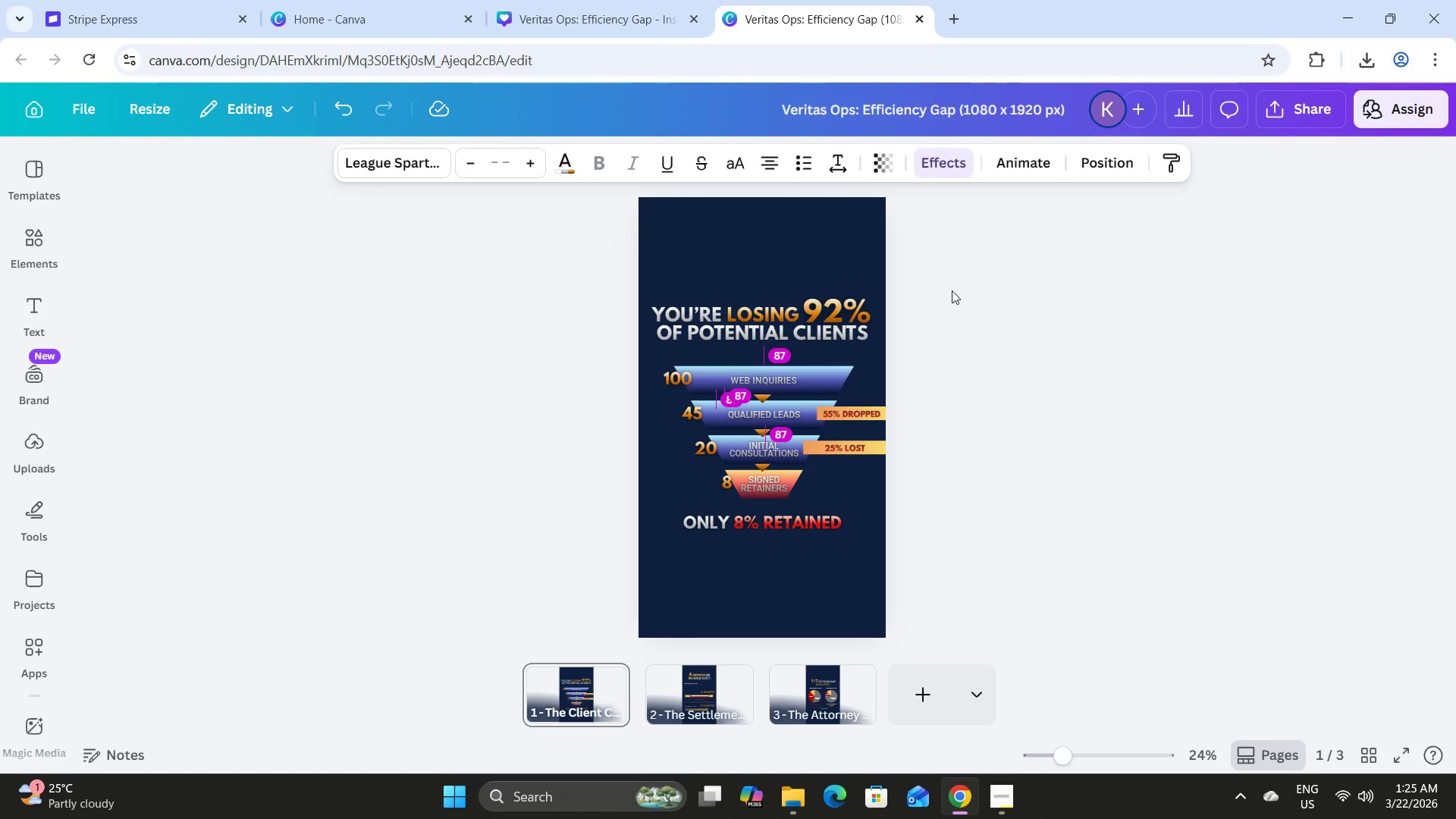 
key(ArrowUp)
 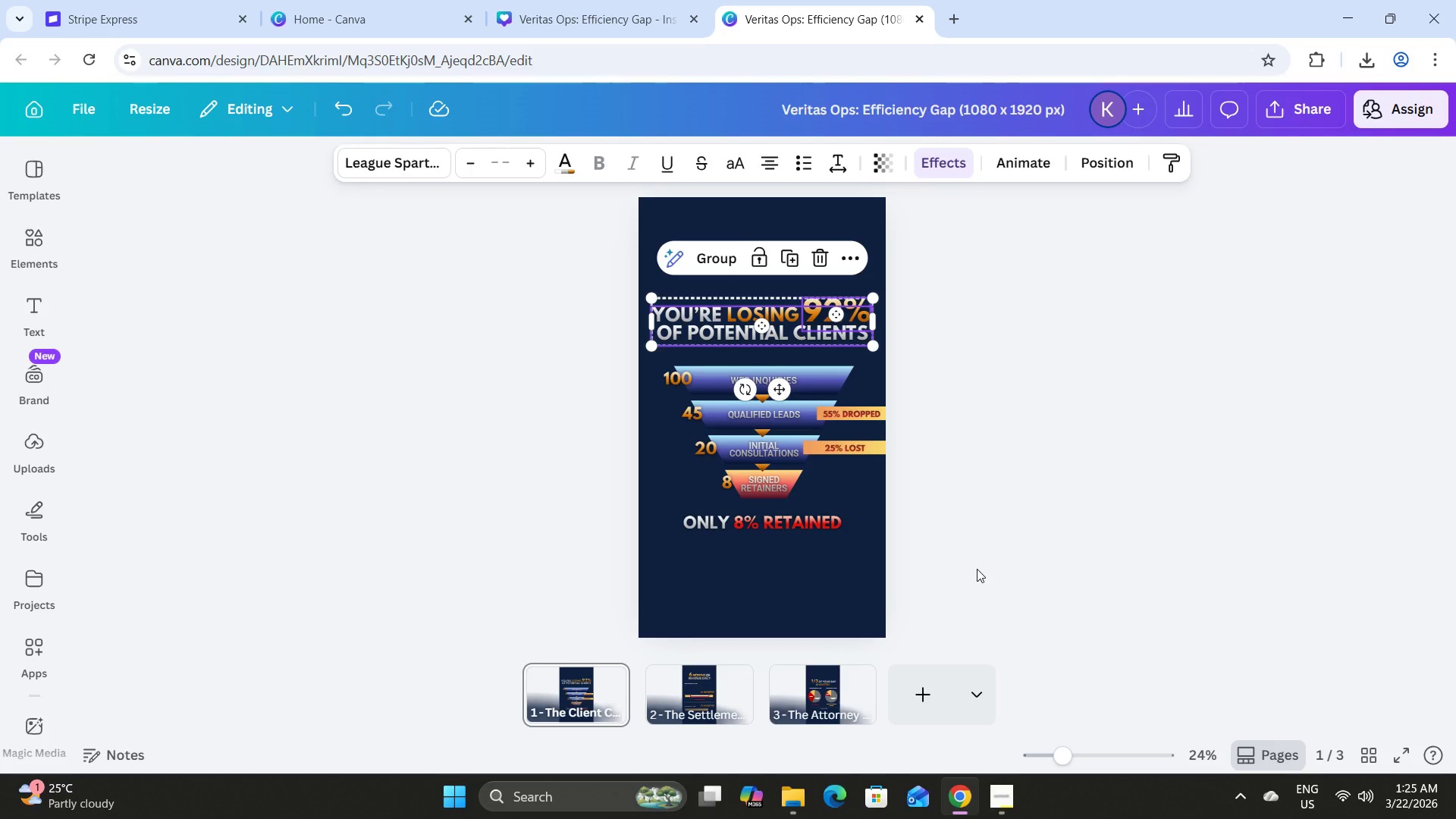 
left_click_drag(start_coordinate=[914, 572], to_coordinate=[667, 519])
 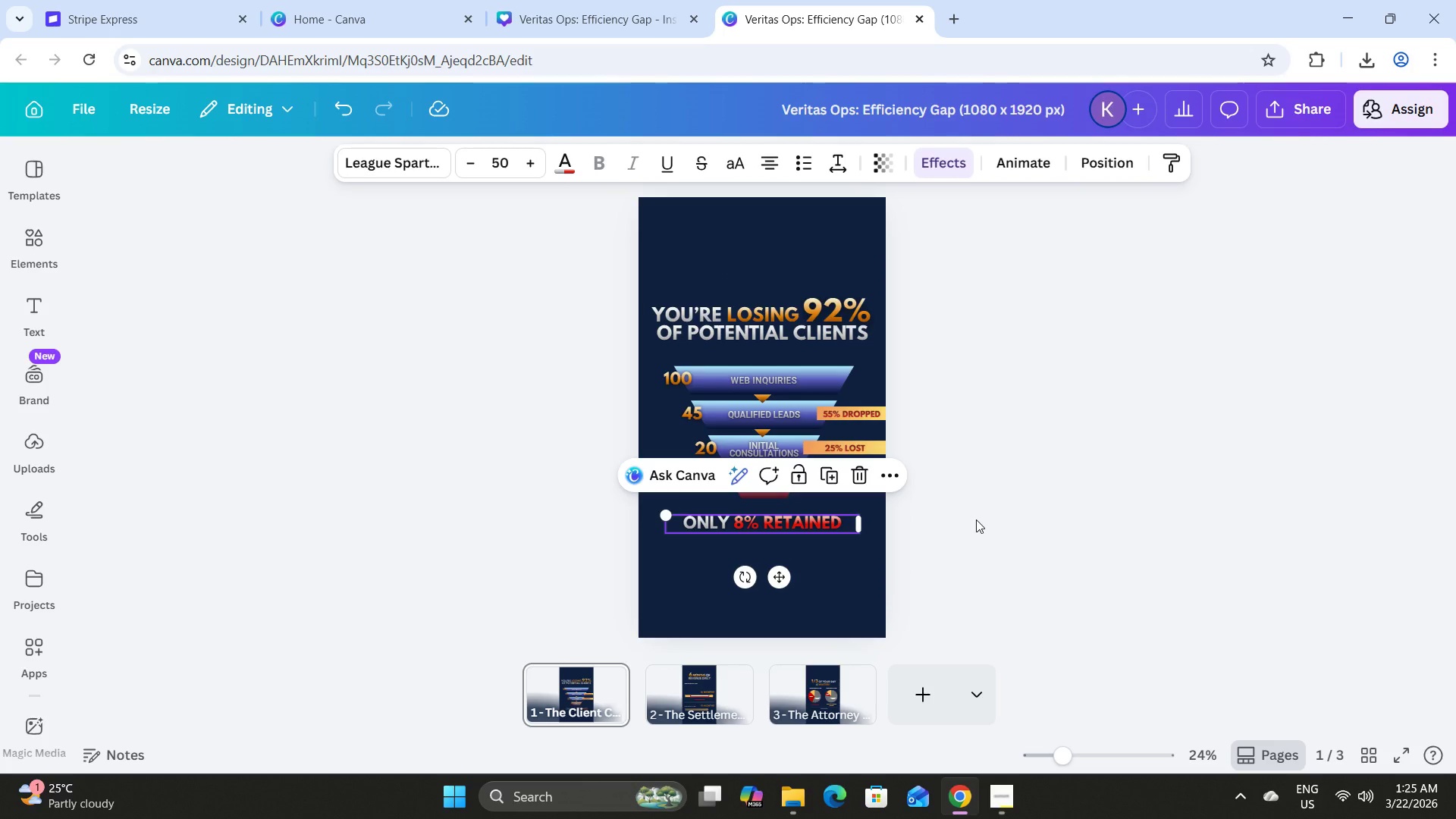 
key(ArrowDown)
 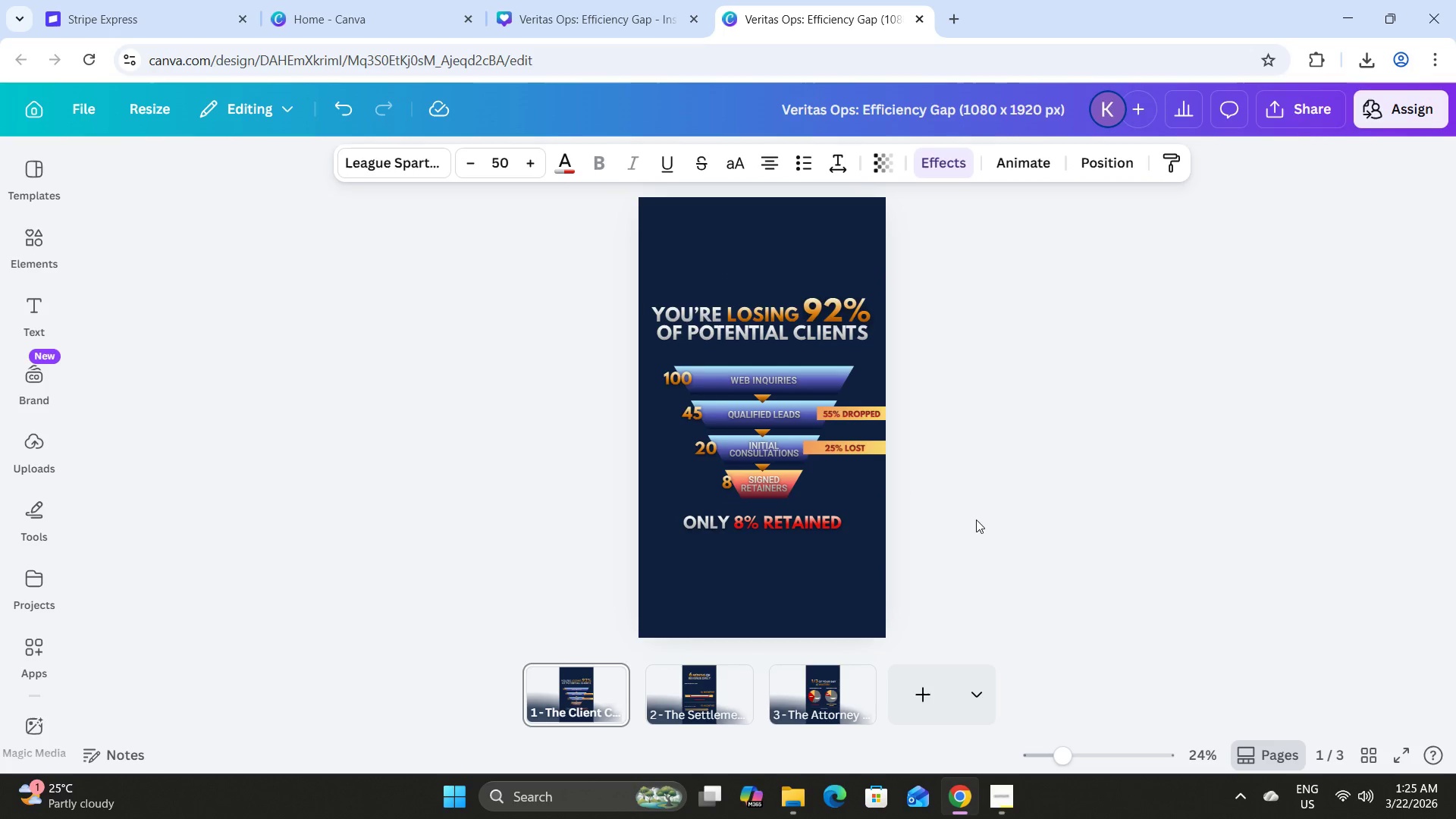 
key(ArrowDown)
 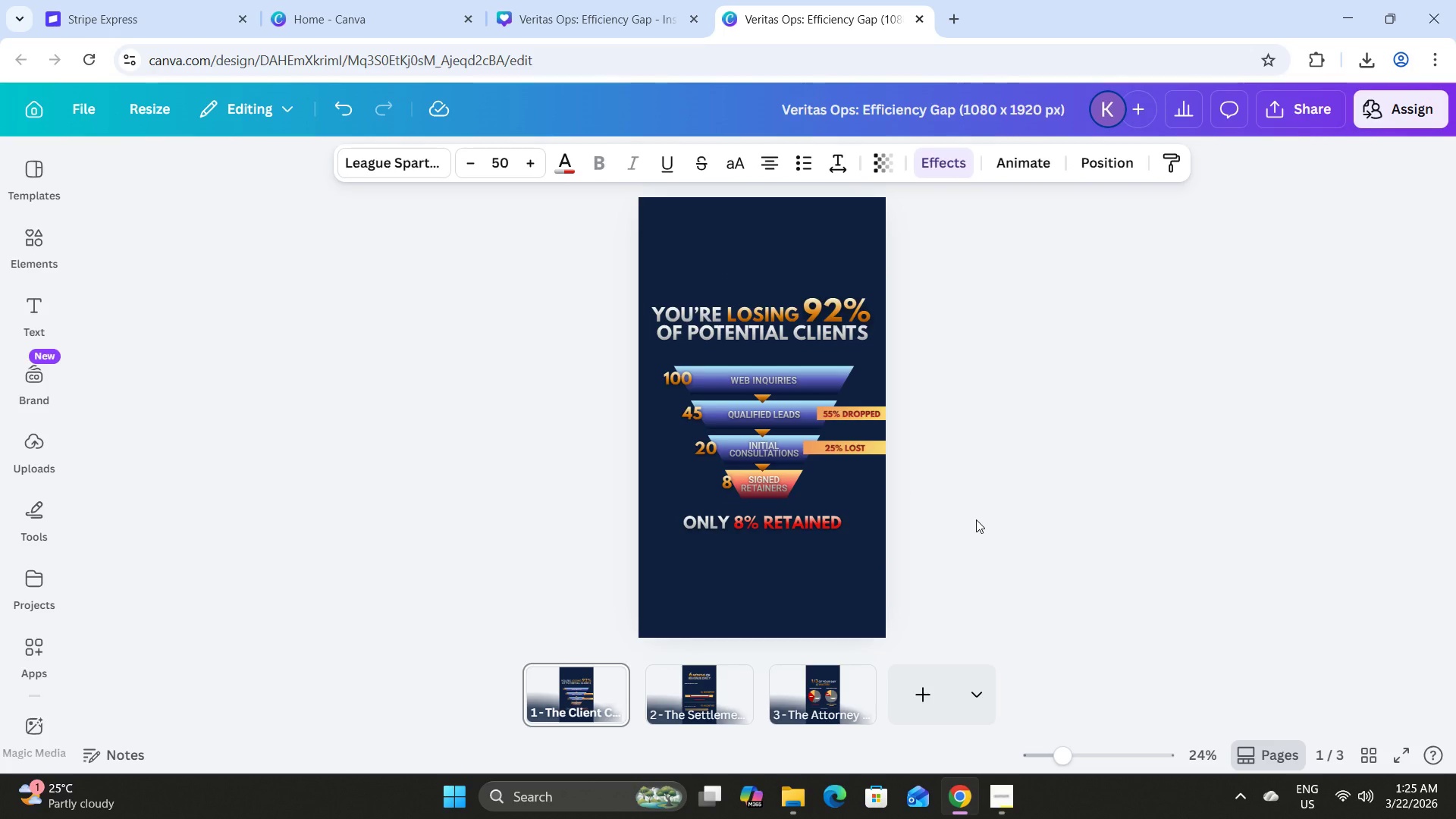 
key(ArrowDown)
 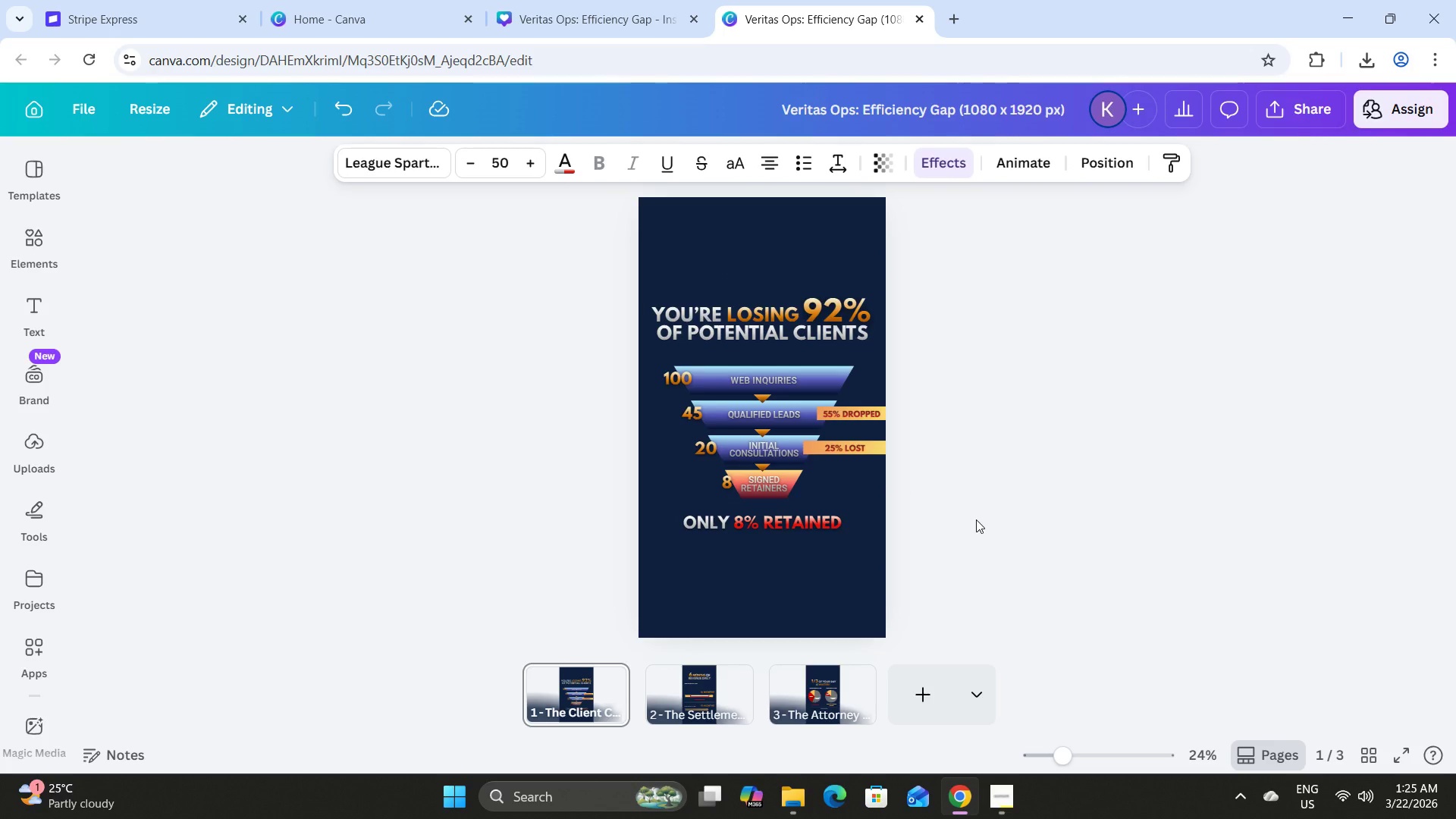 
key(ArrowDown)
 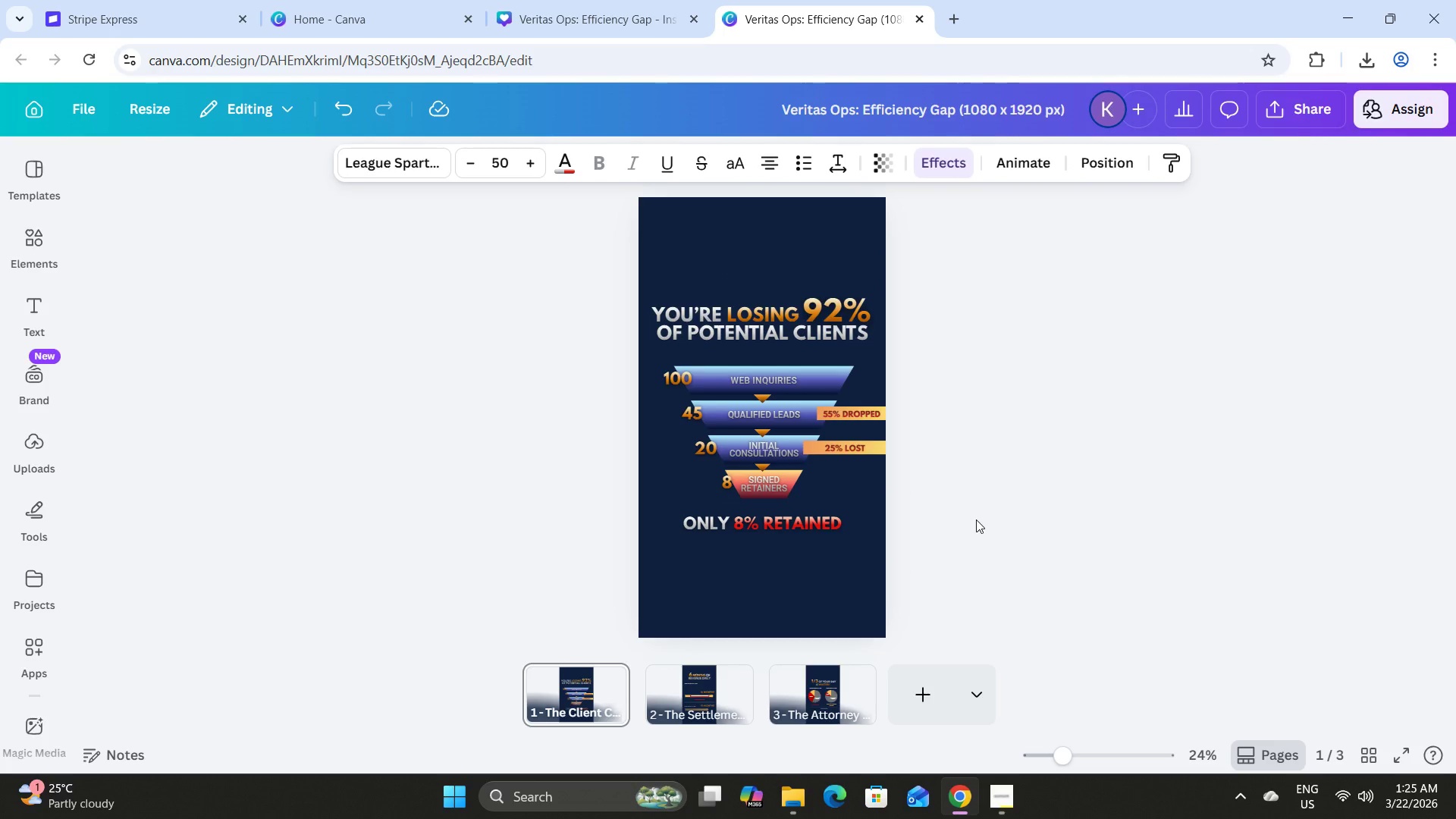 
key(ArrowDown)
 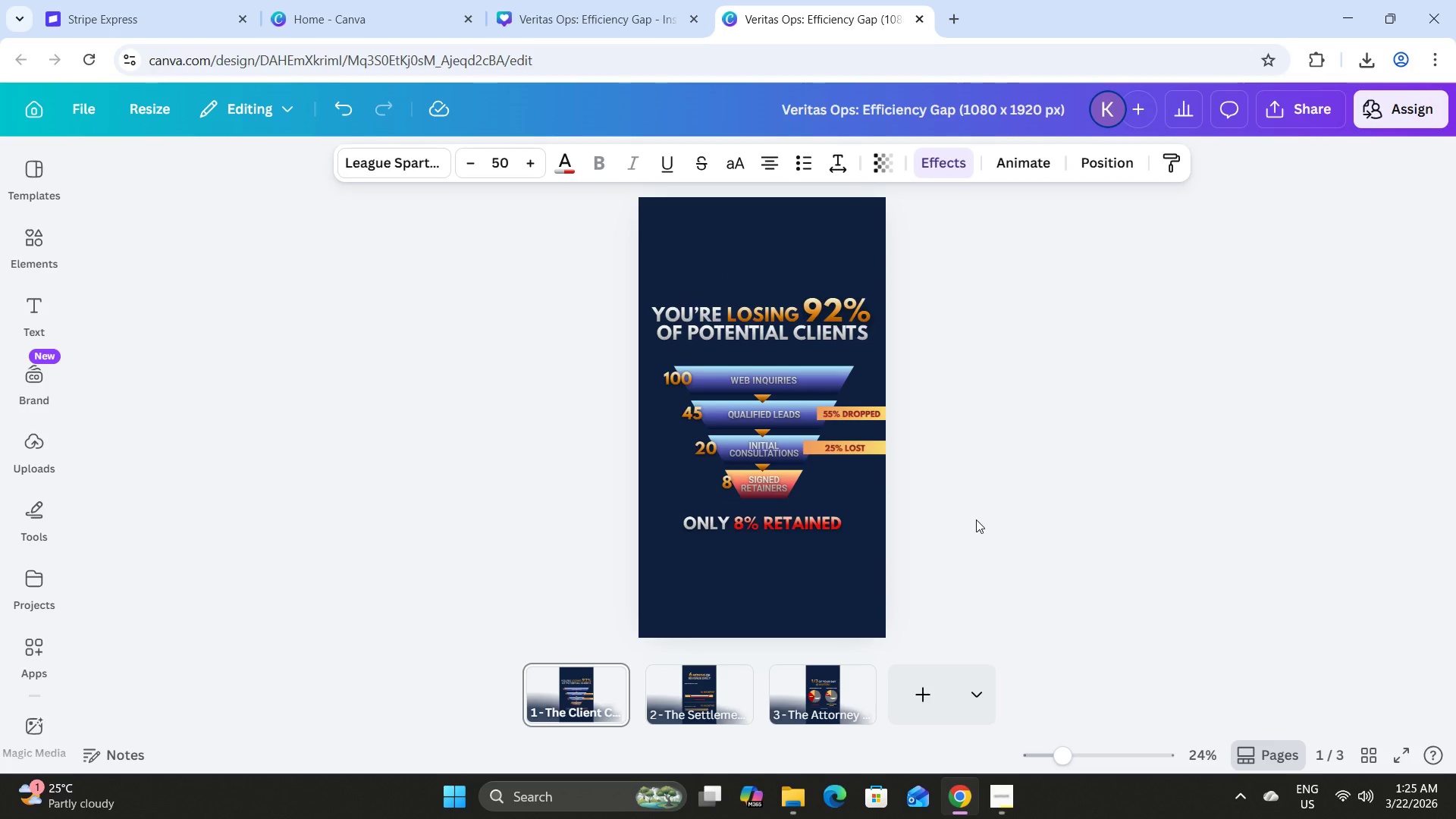 
key(ArrowDown)
 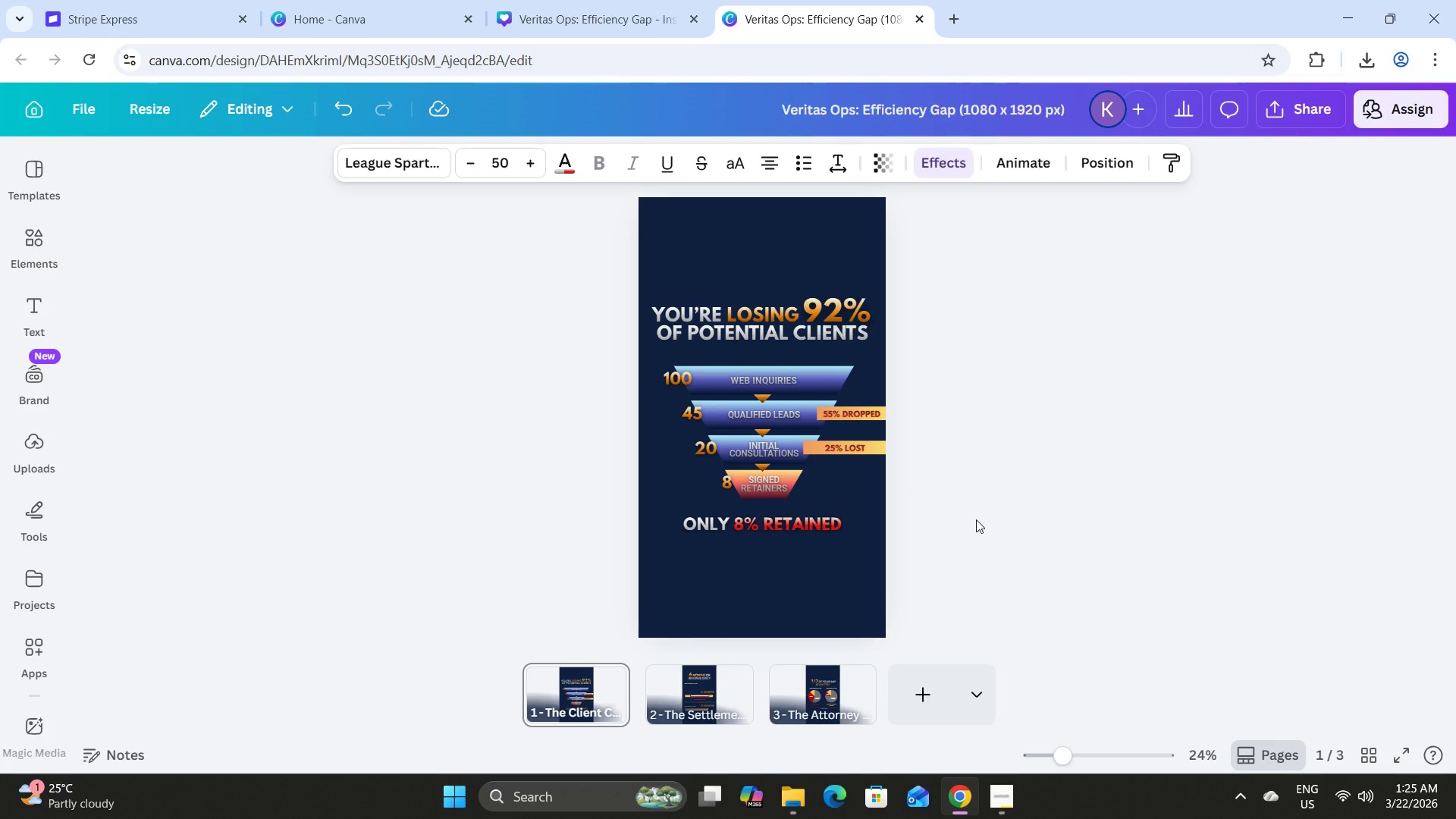 
key(ArrowDown)
 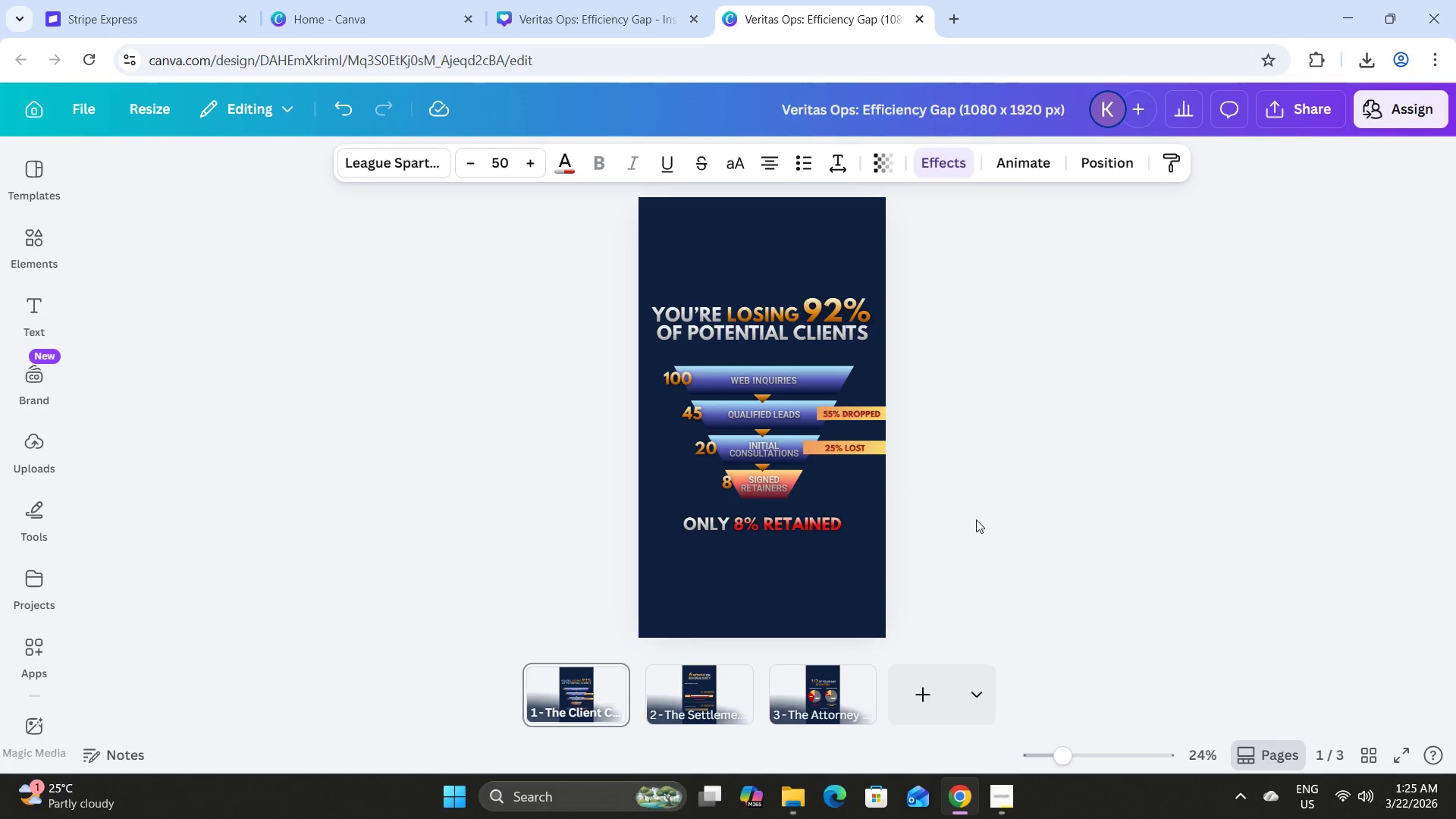 
key(ArrowDown)
 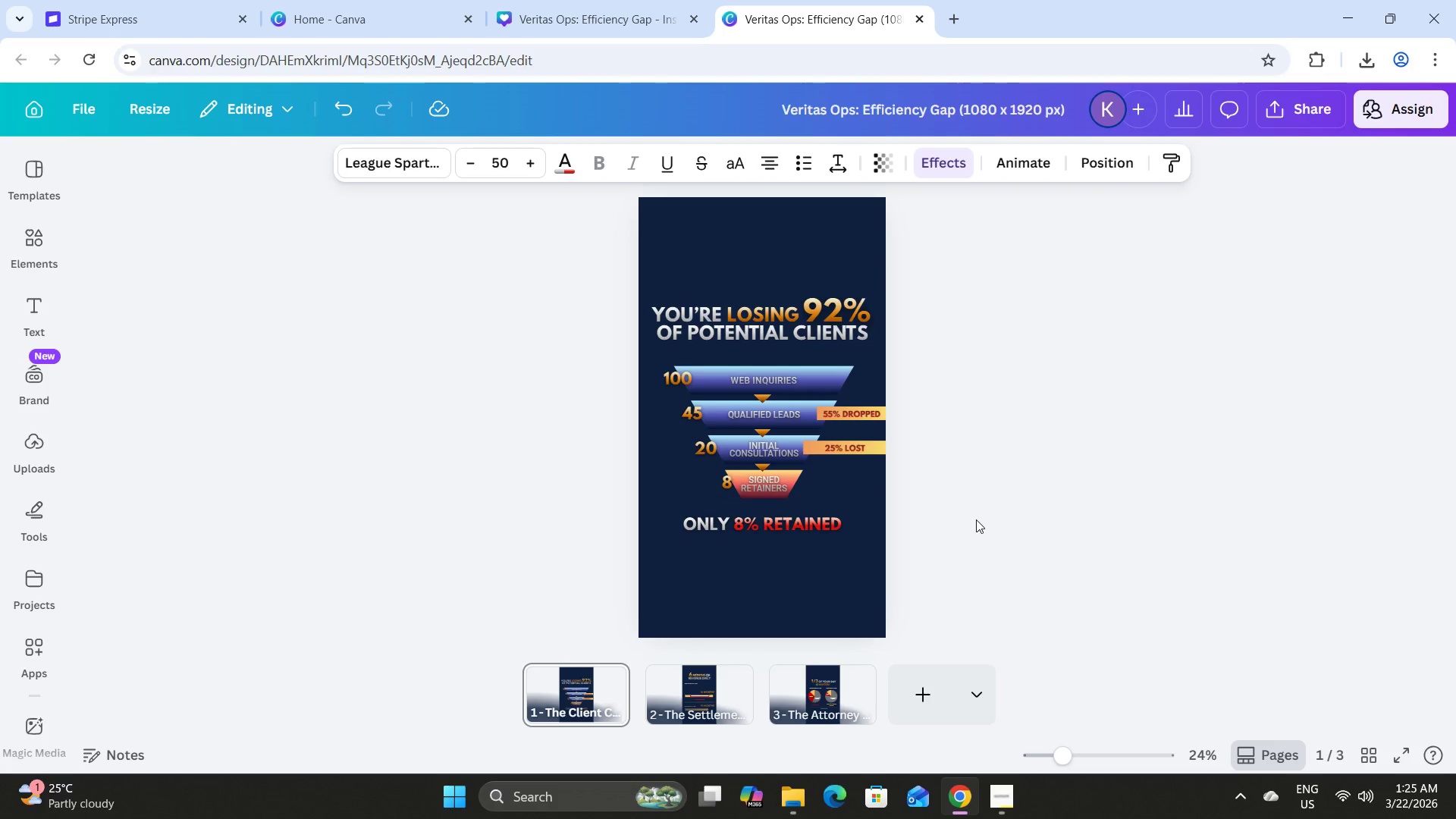 
key(ArrowDown)
 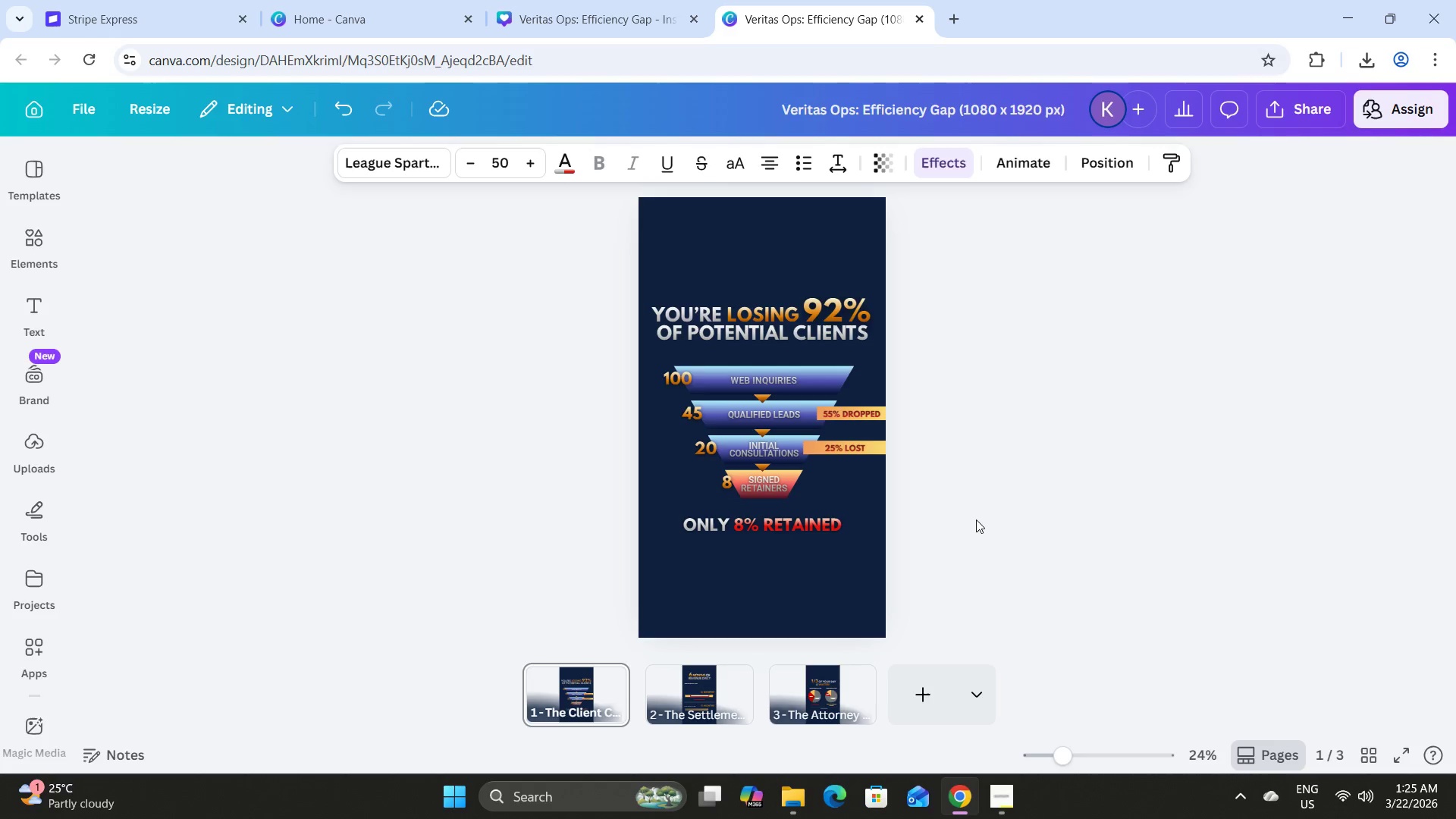 
key(ArrowDown)
 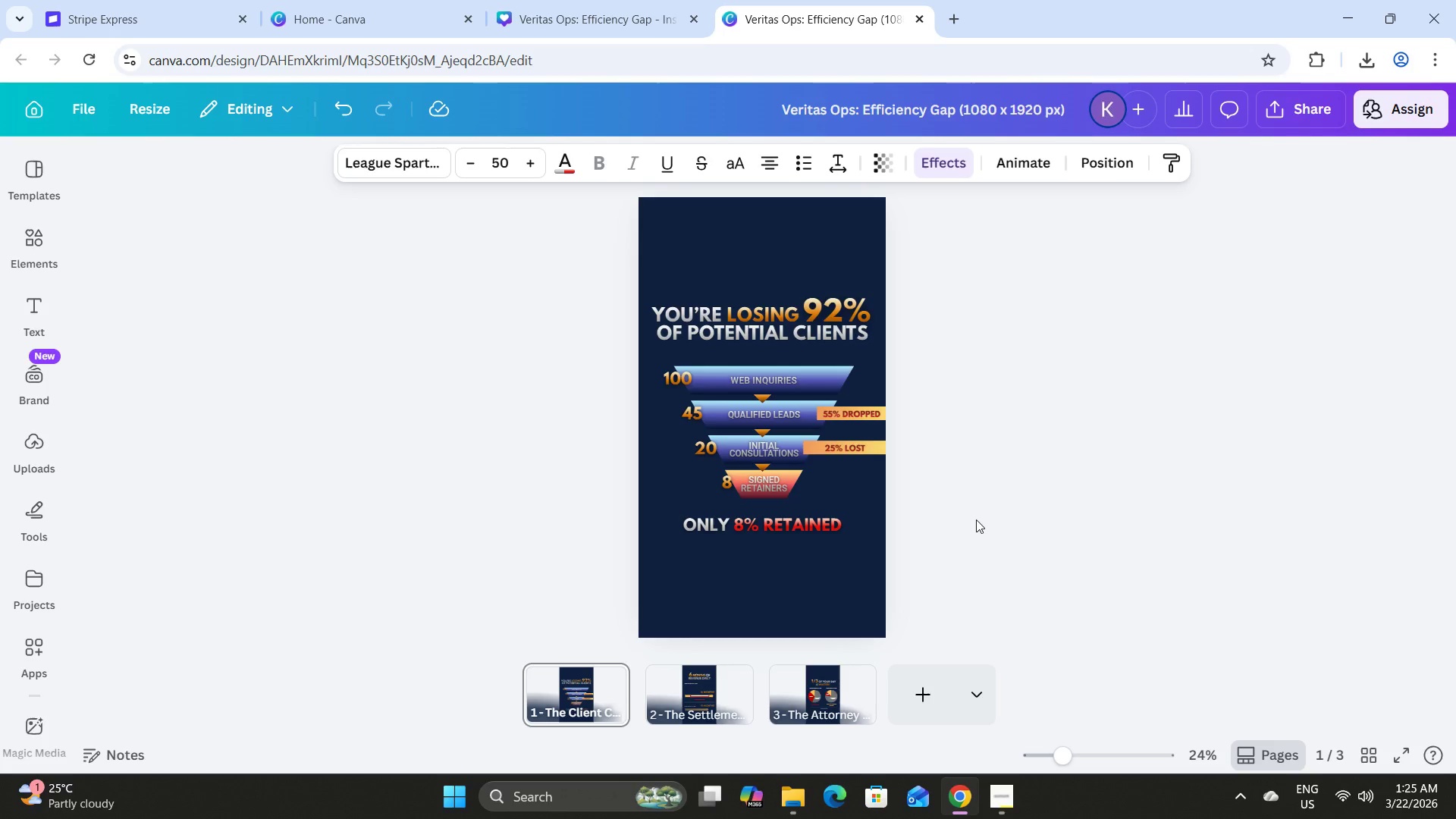 
key(ArrowDown)
 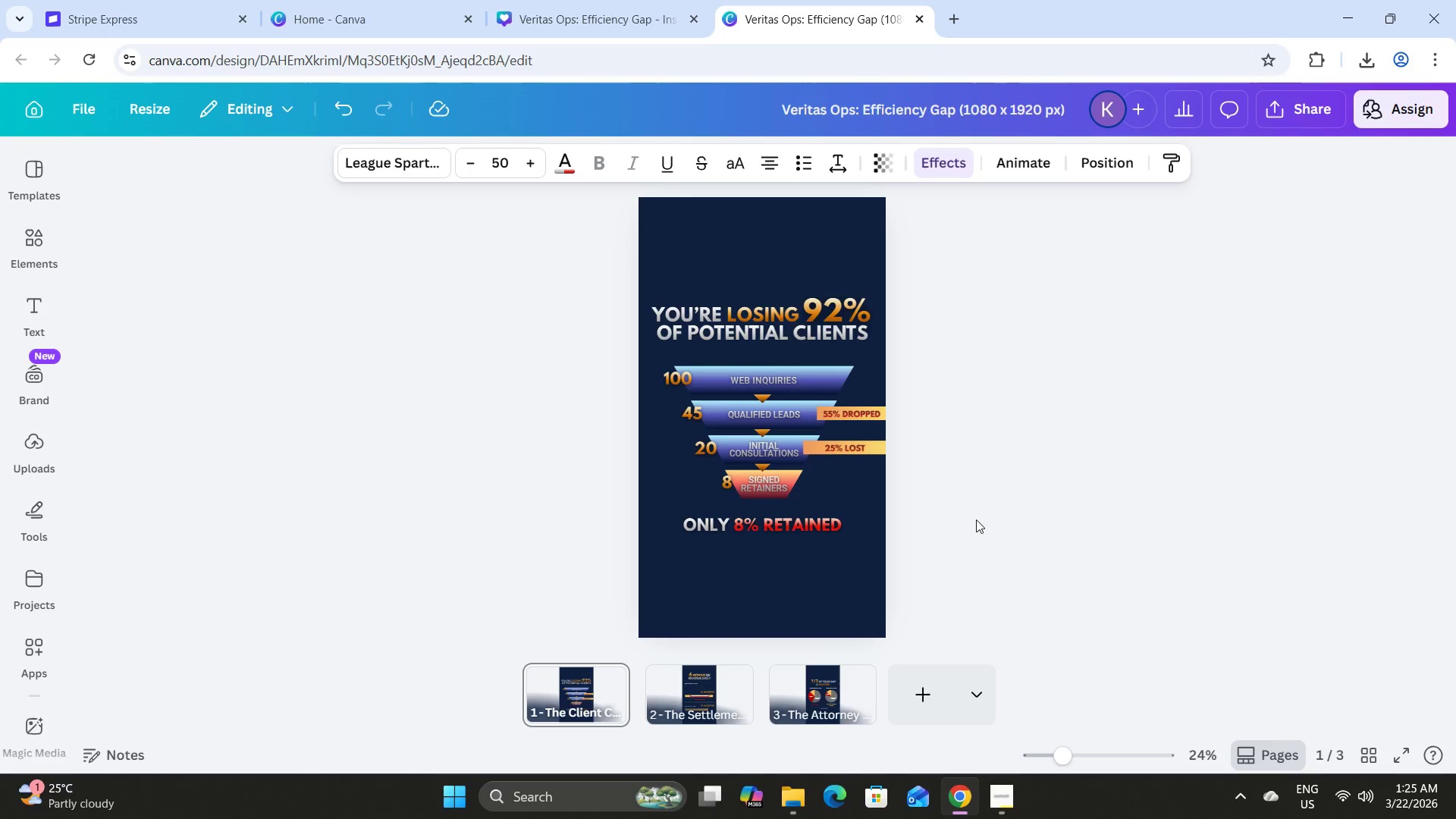 
key(ArrowDown)
 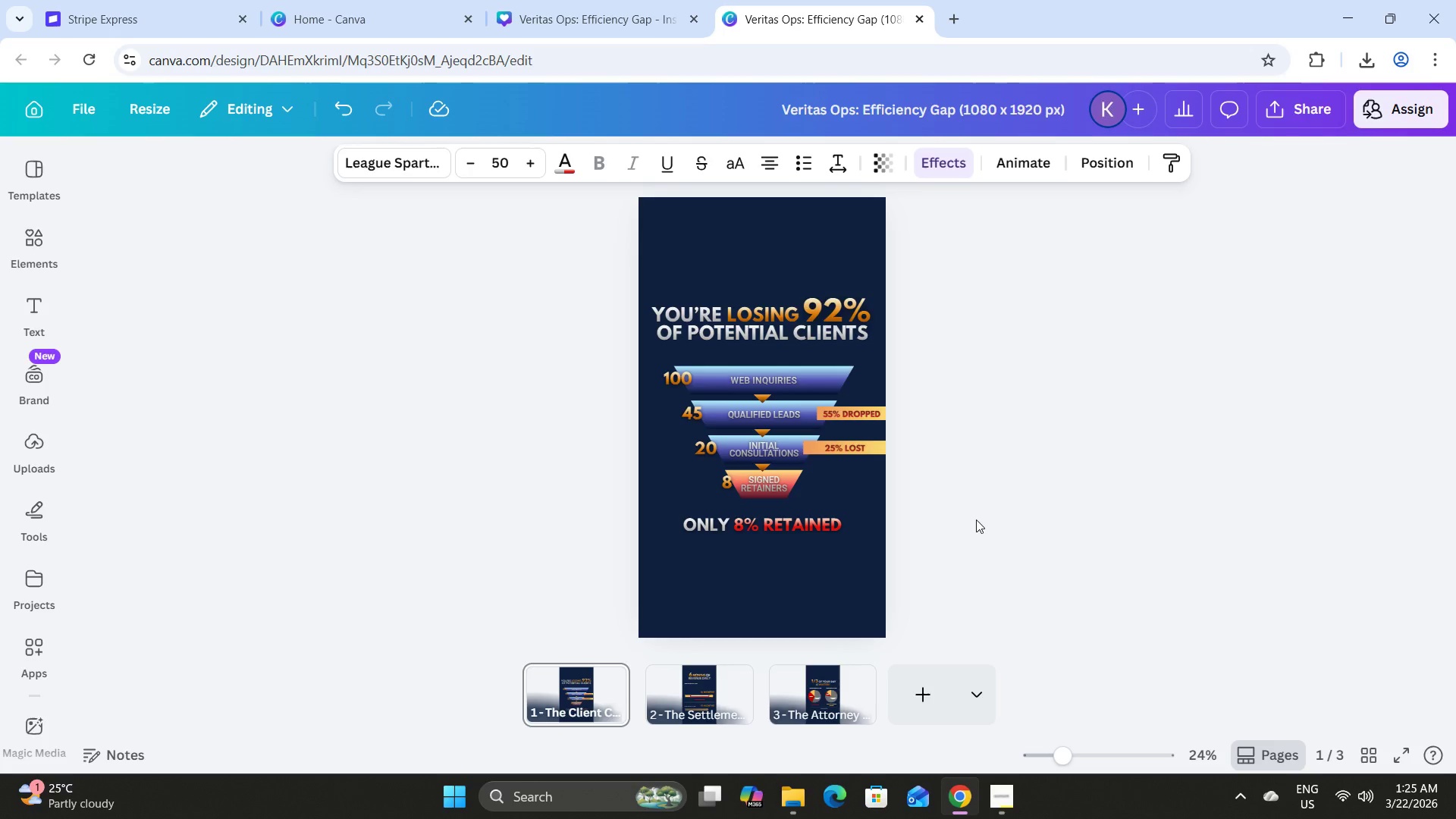 
key(ArrowDown)
 